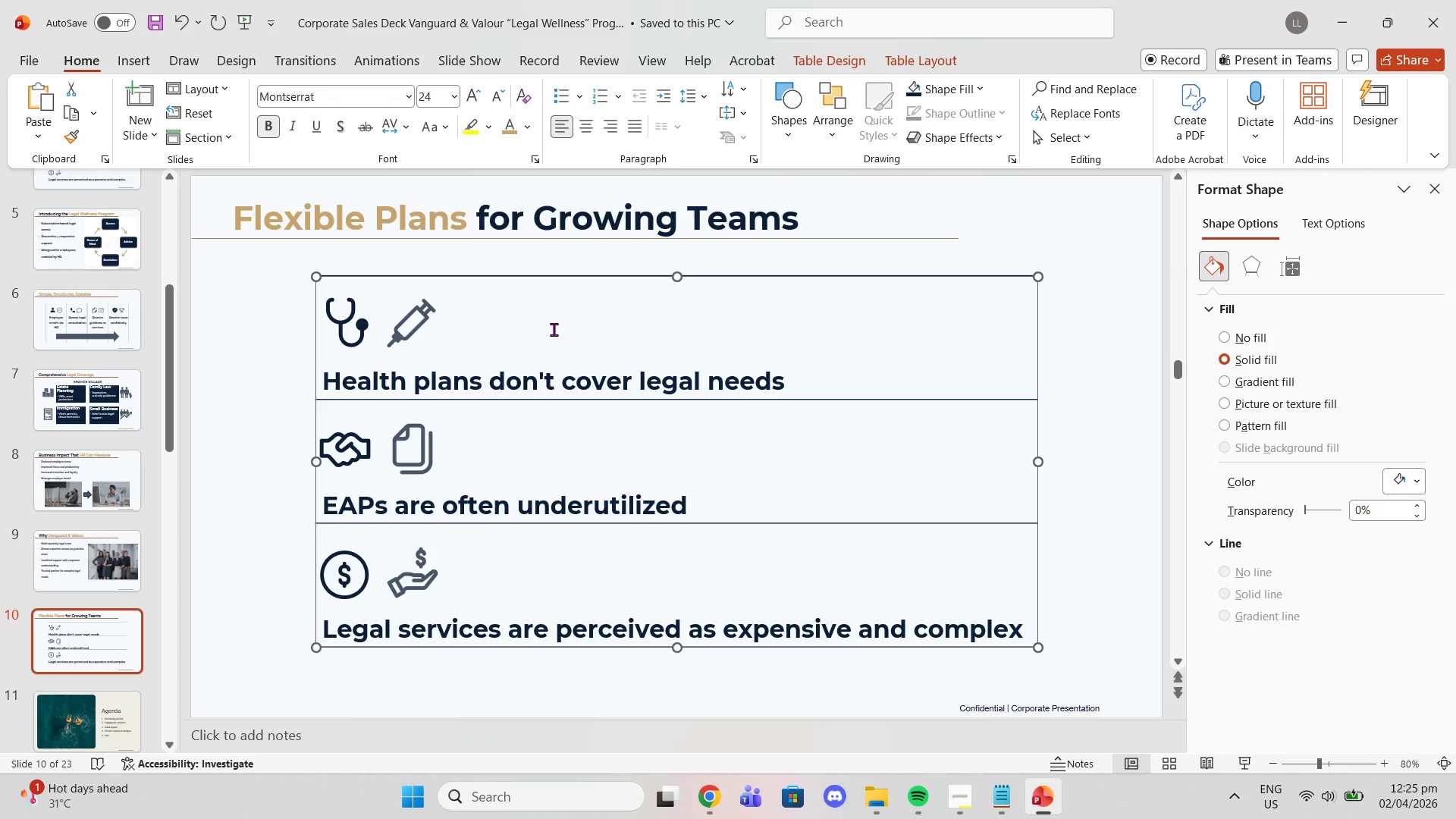 
key(Delete)
 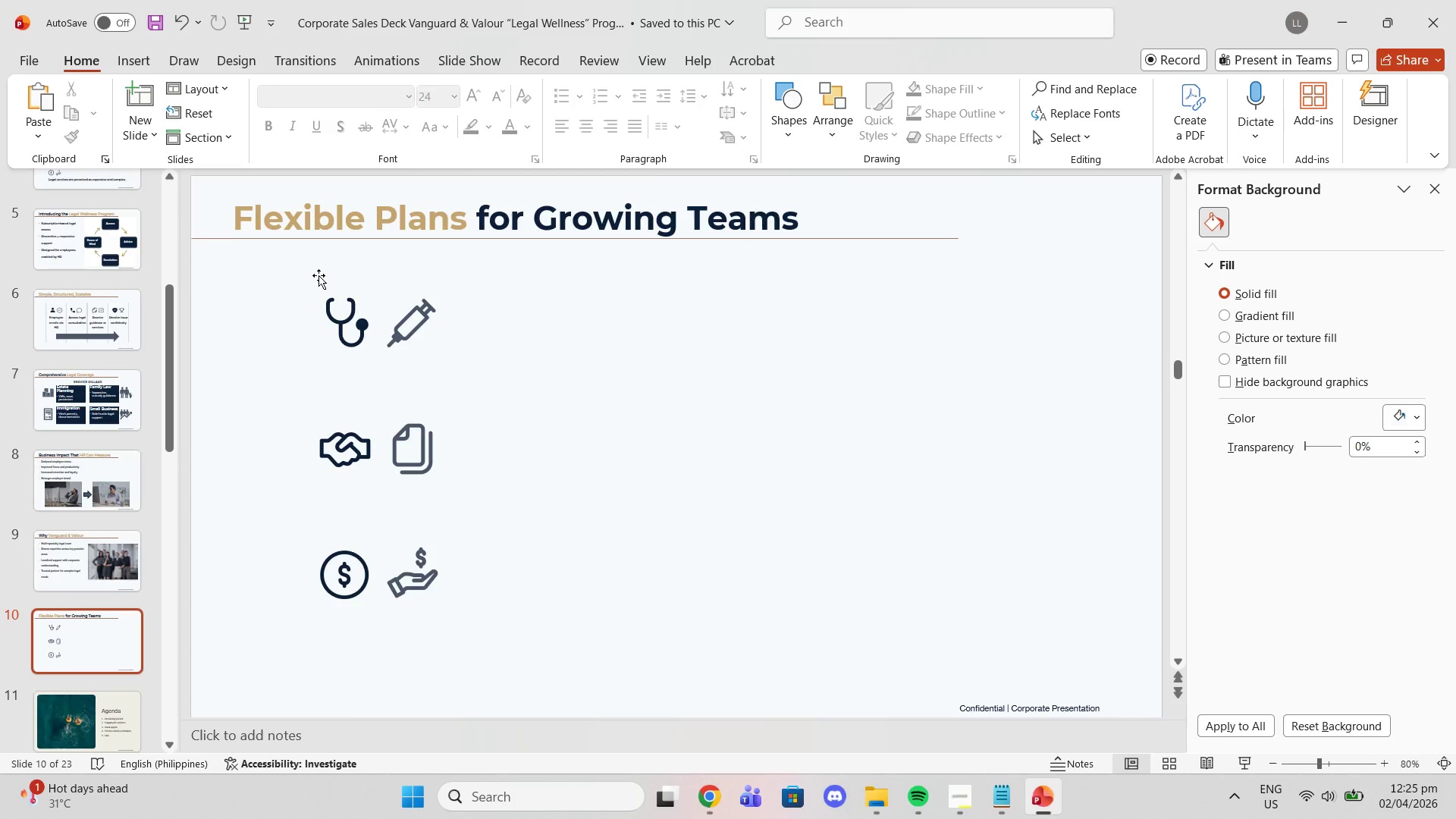 
left_click_drag(start_coordinate=[316, 275], to_coordinate=[422, 384])
 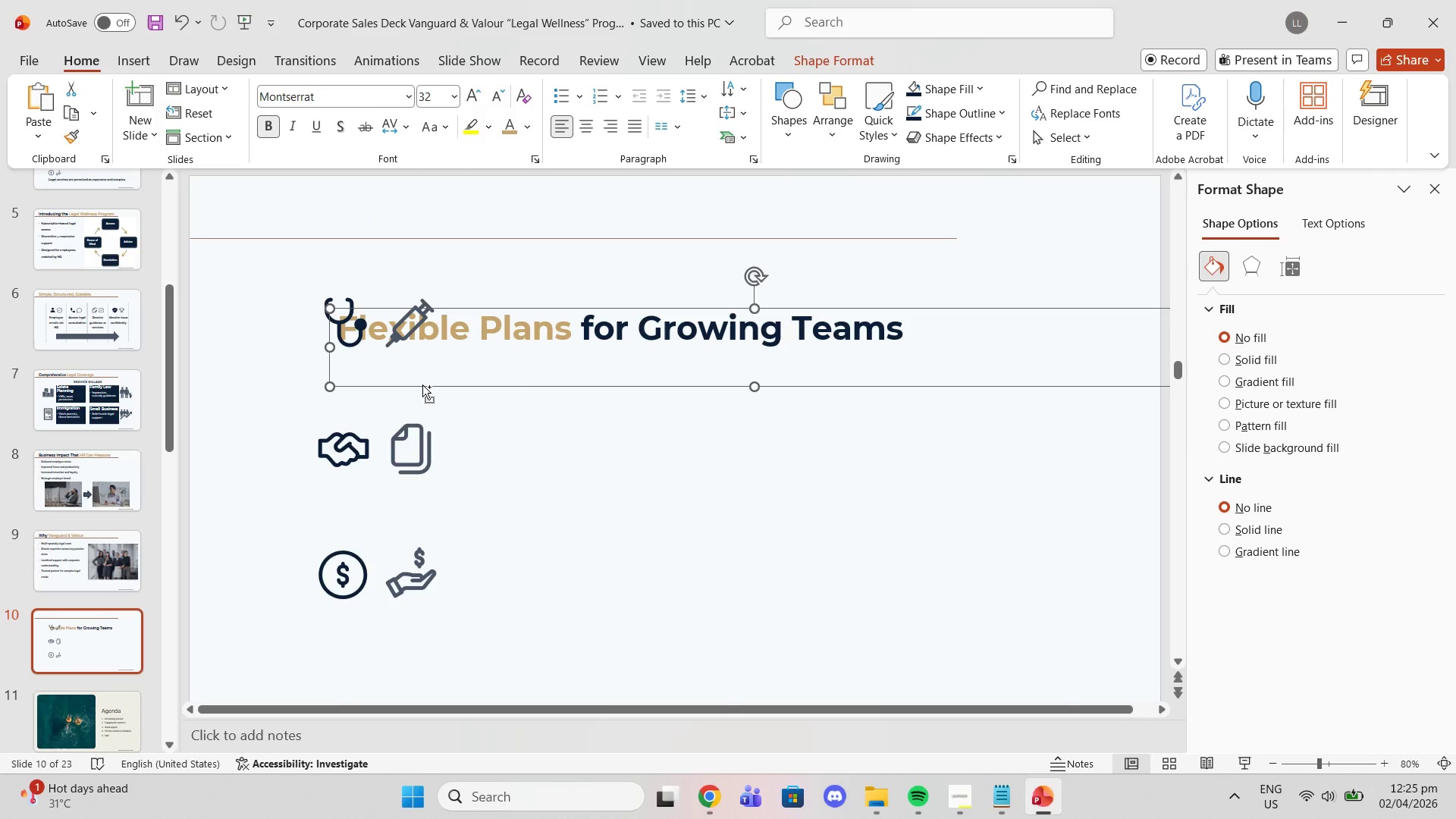 
key(Control+Z)
 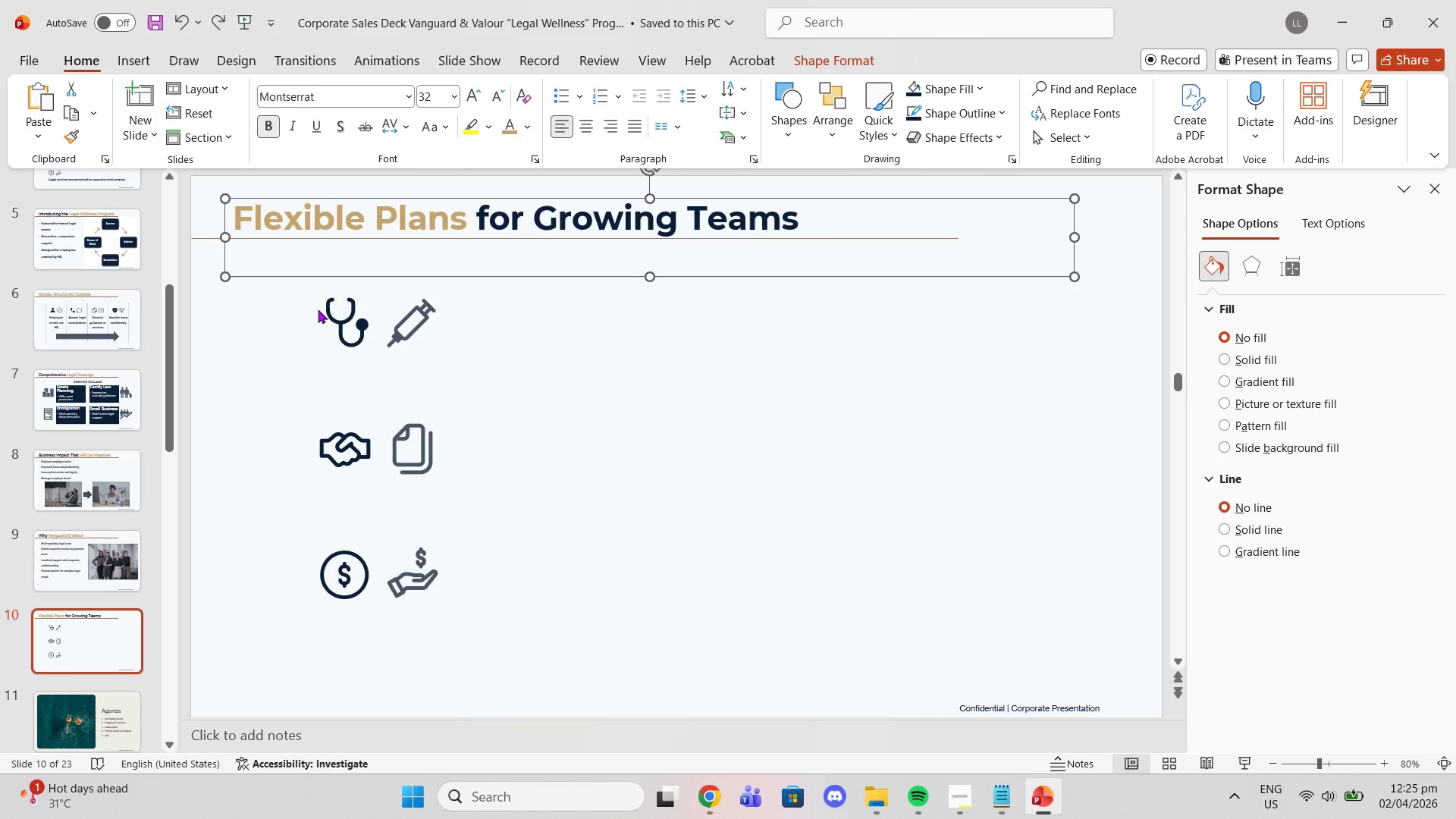 
left_click([341, 321])
 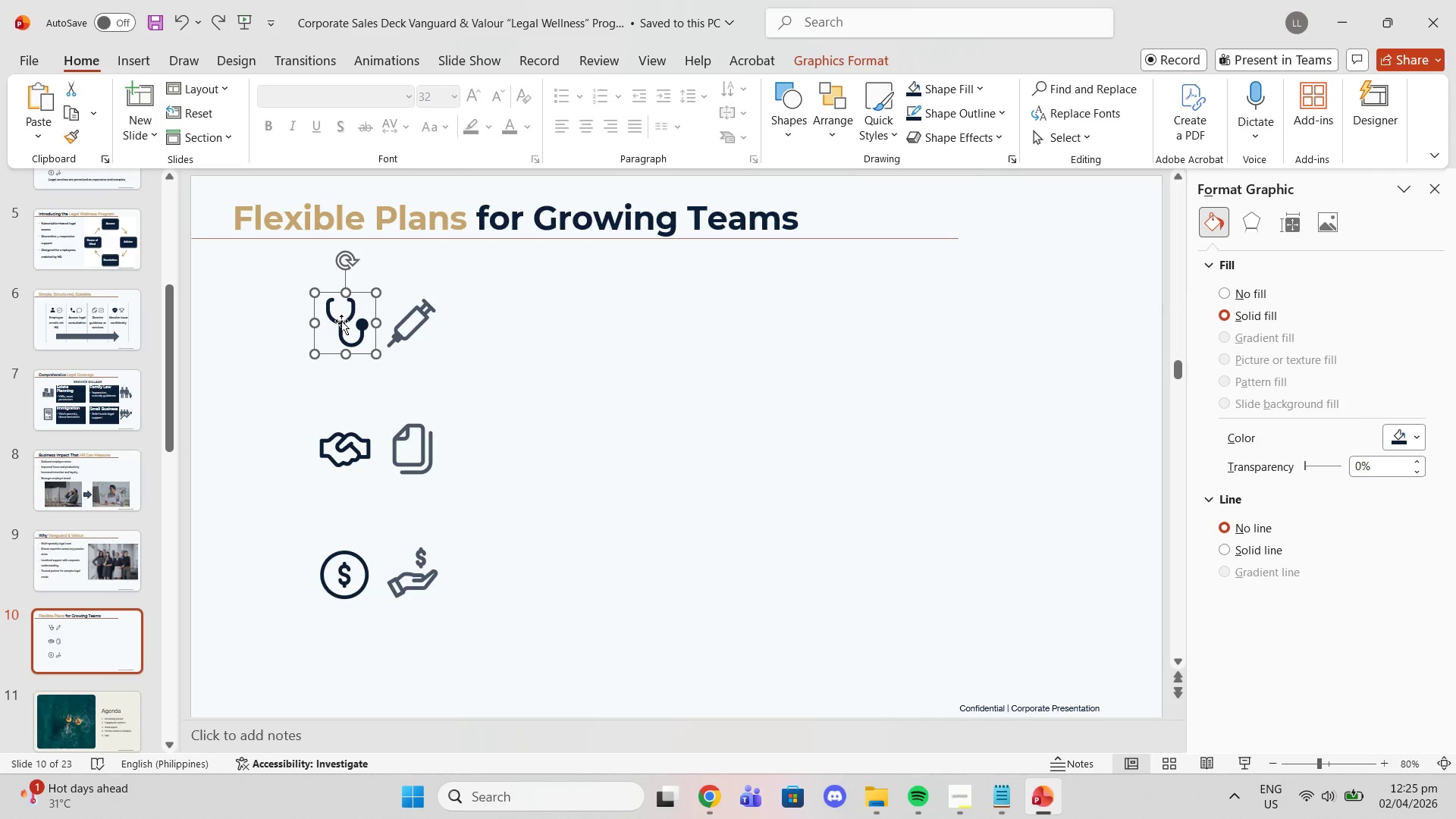 
key(Delete)
 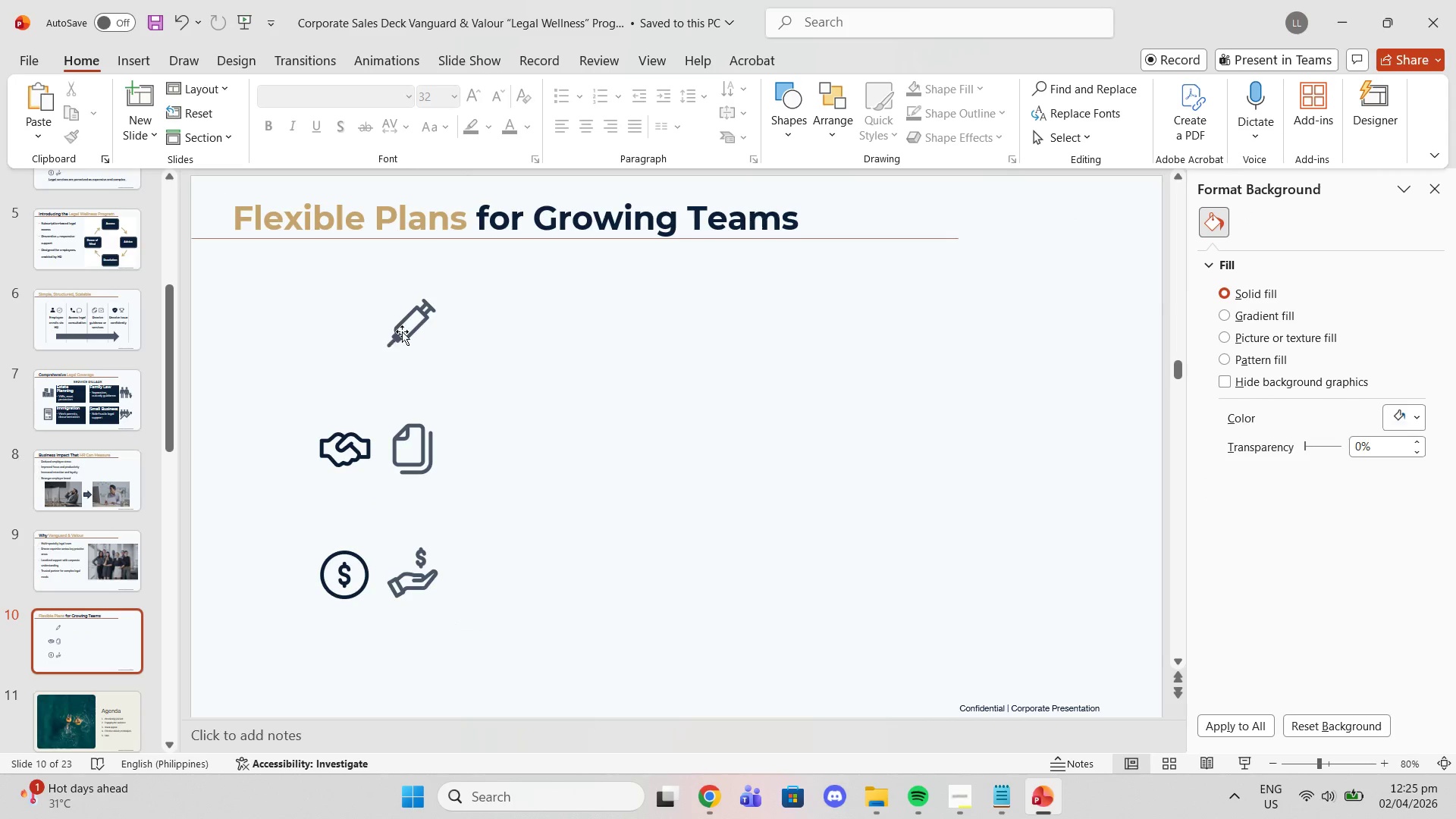 
left_click_drag(start_coordinate=[410, 333], to_coordinate=[362, 438])
 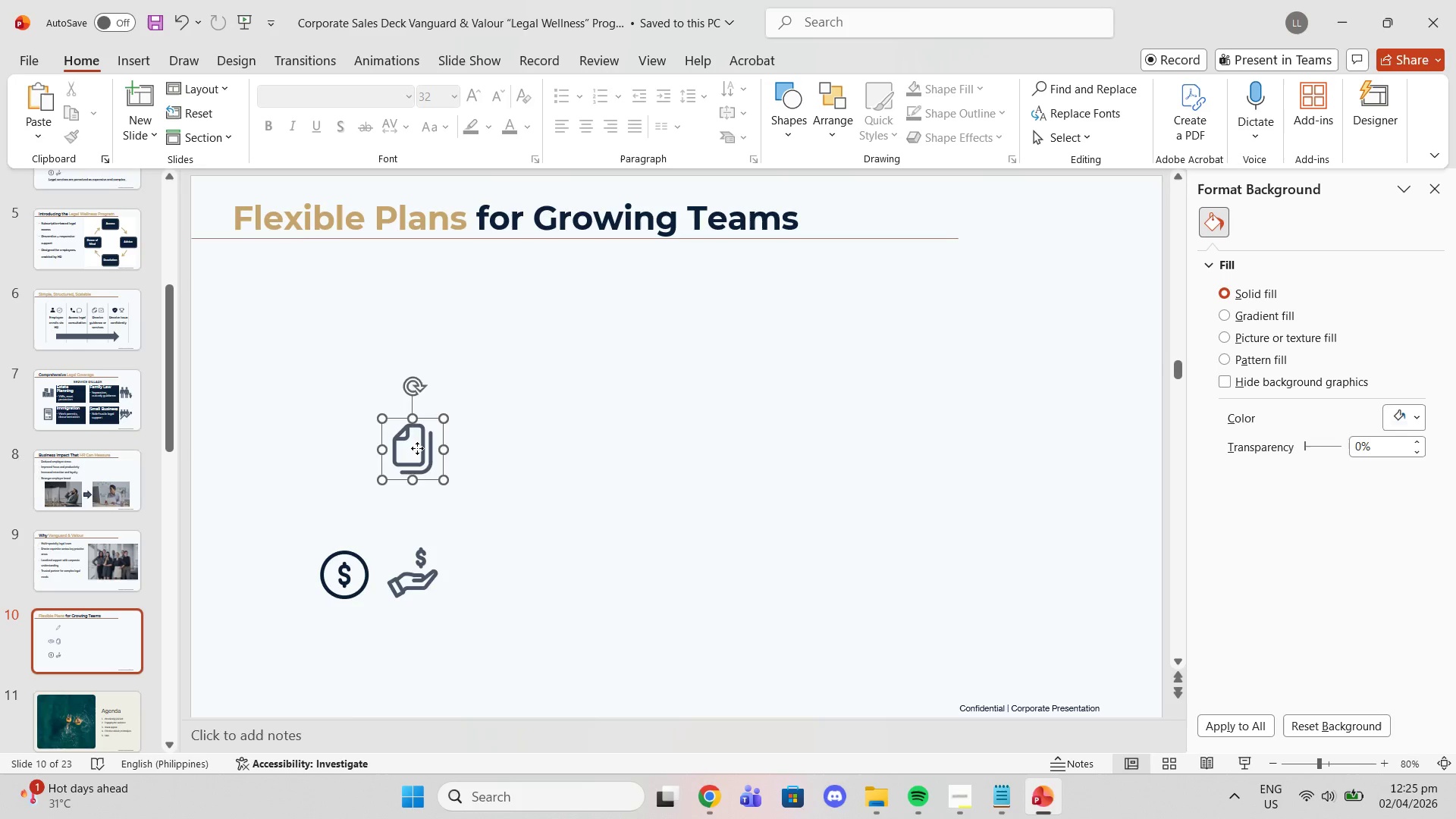 
key(Delete)
 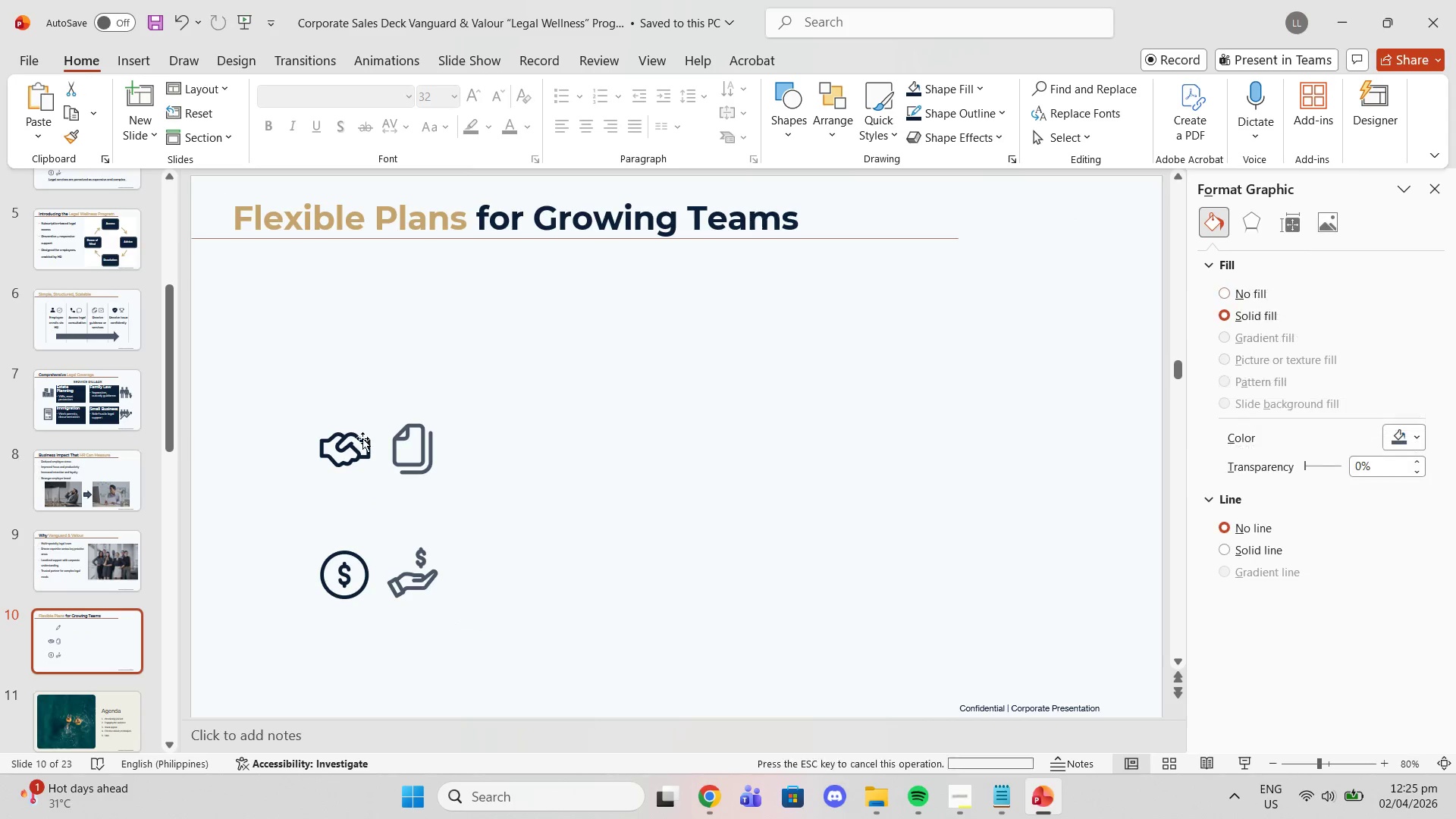 
left_click([362, 438])
 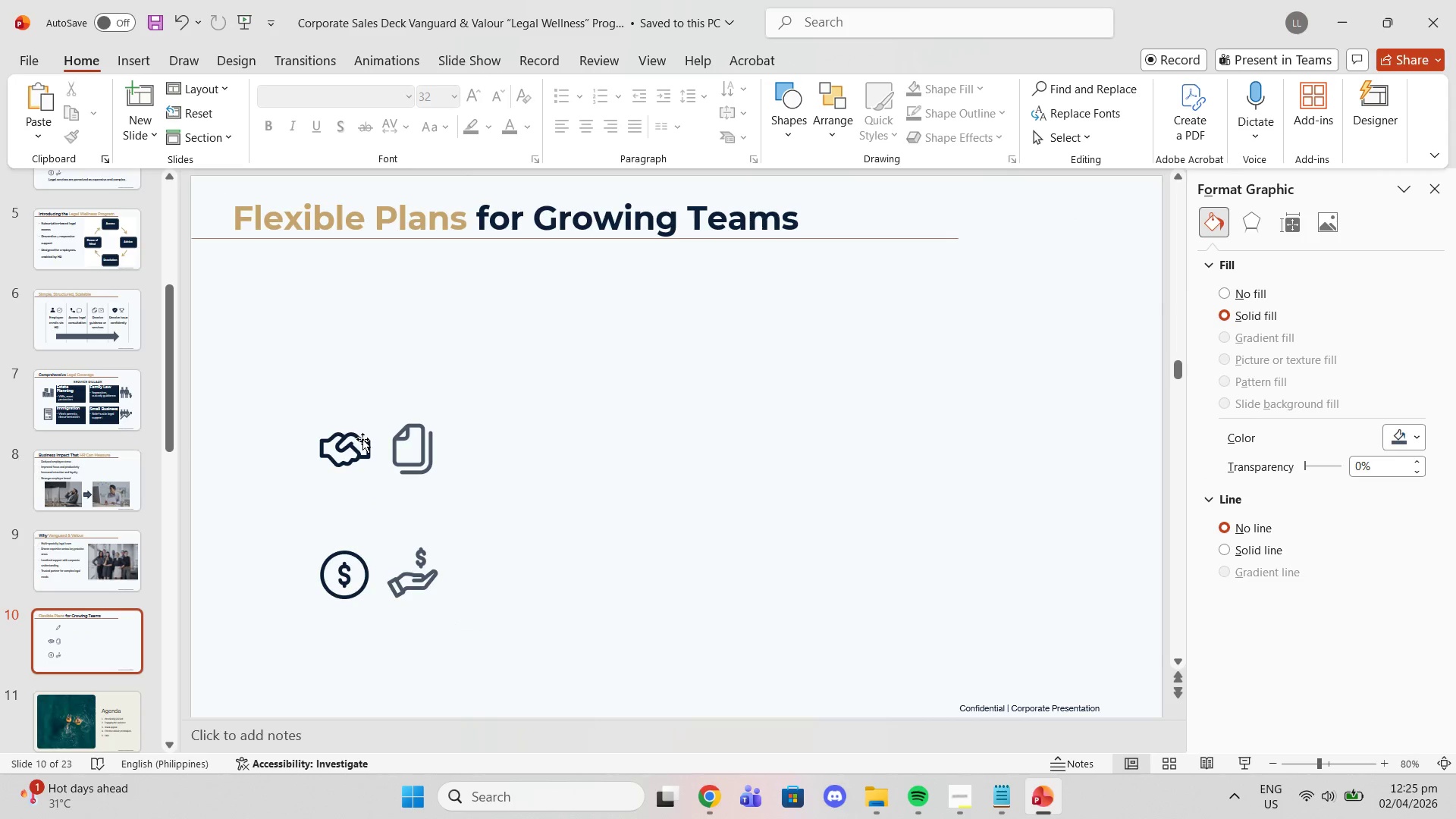 
key(Delete)
 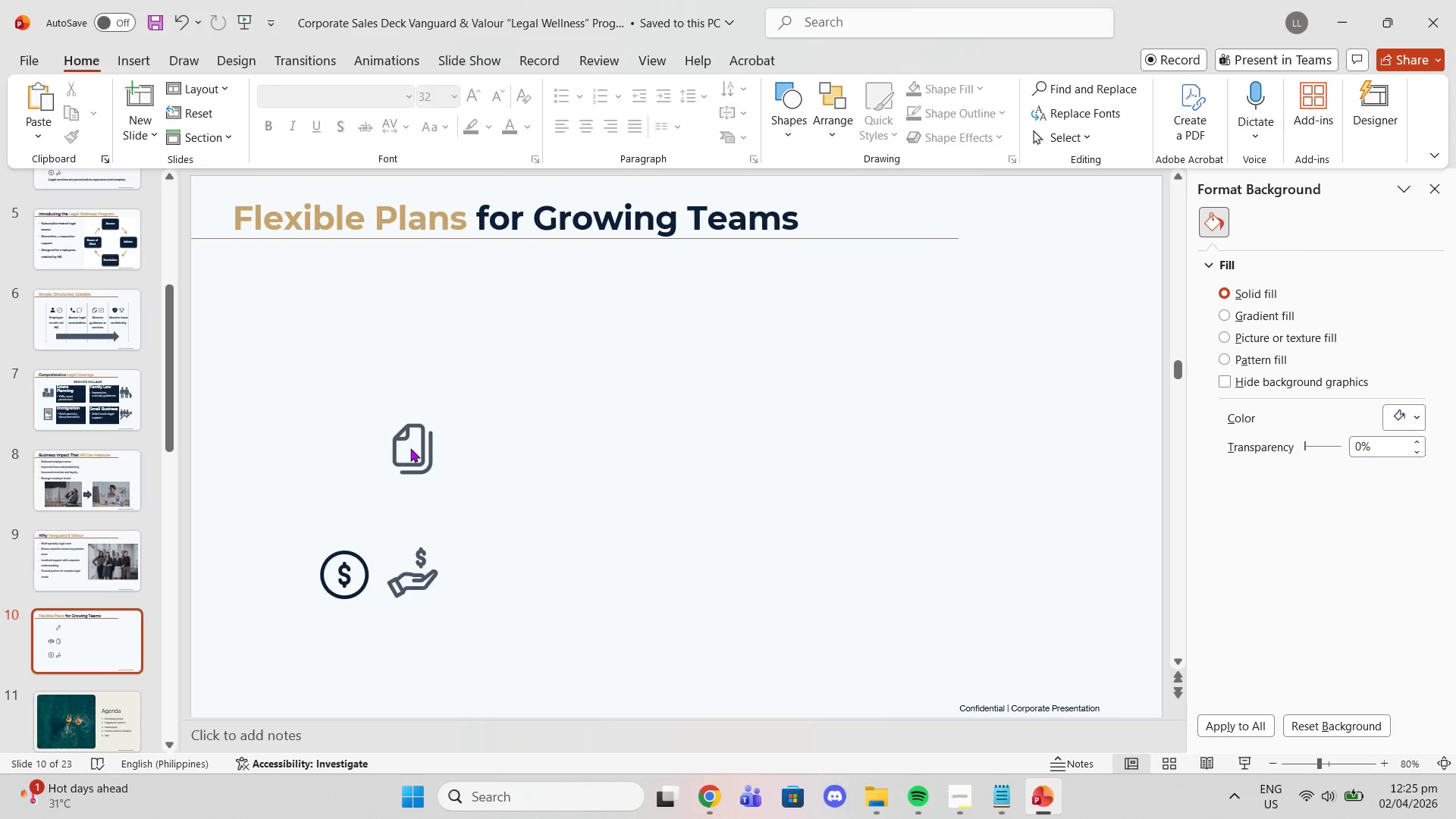 
left_click([417, 448])
 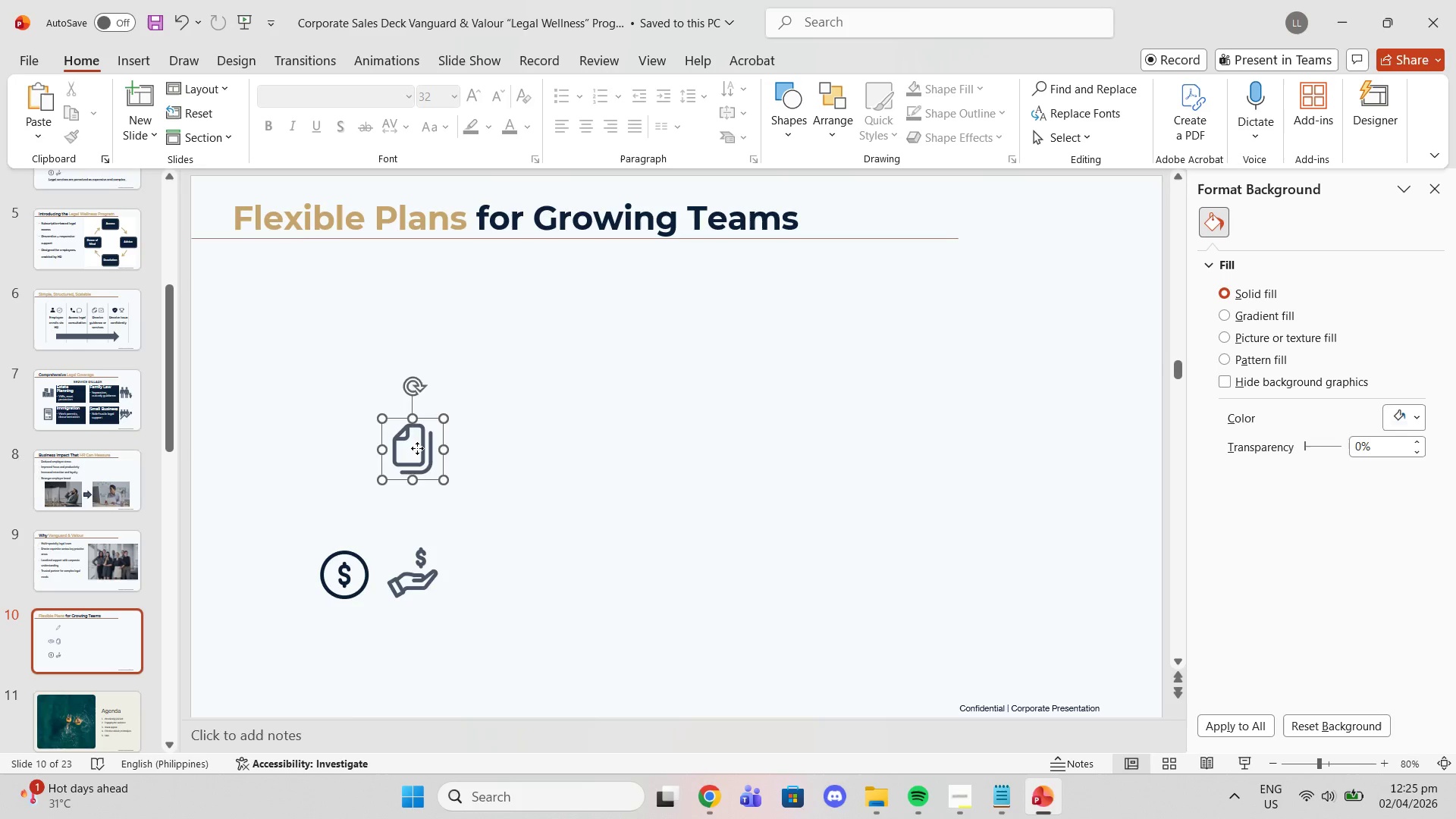 
key(Delete)
 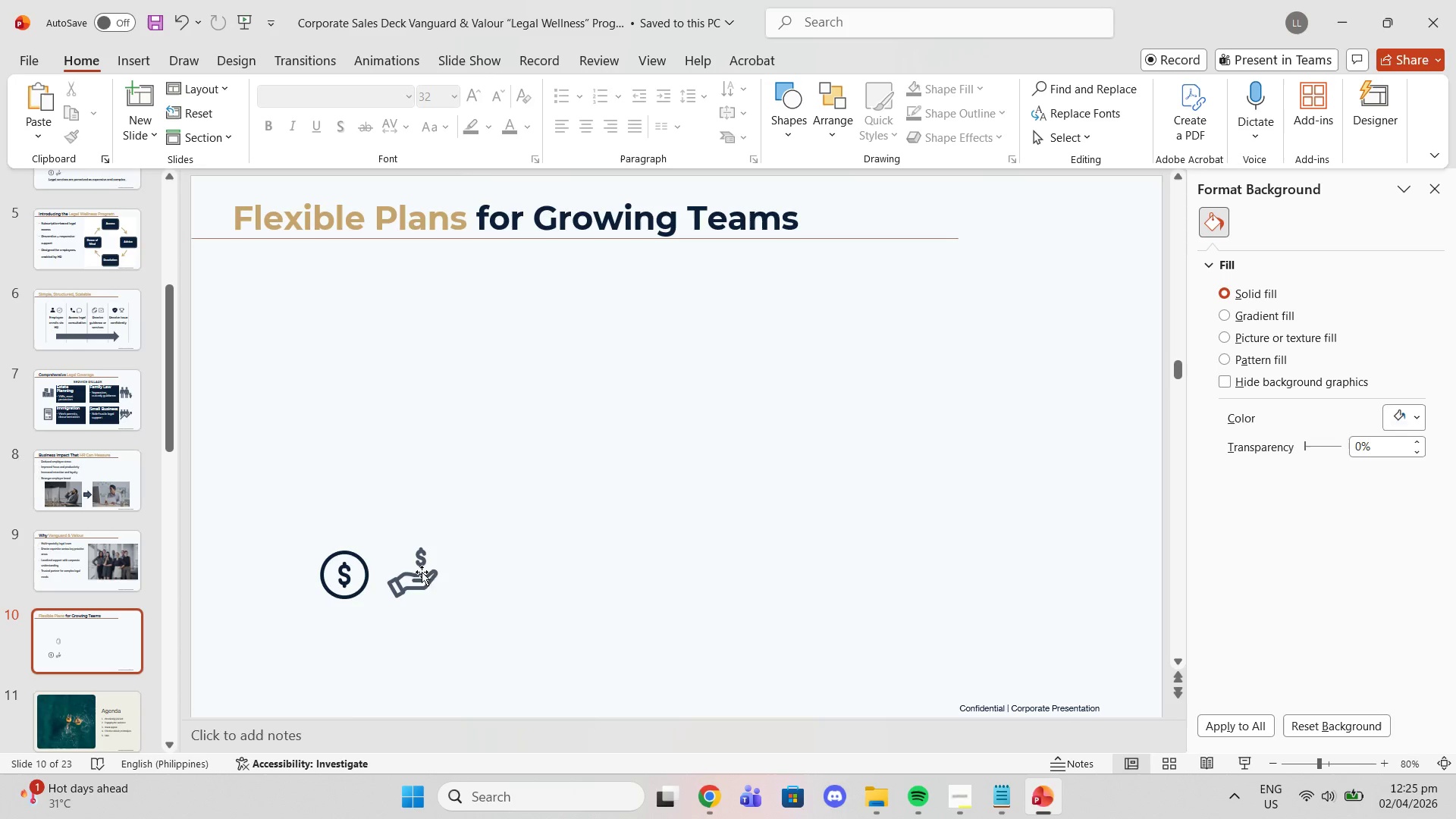 
left_click([422, 582])
 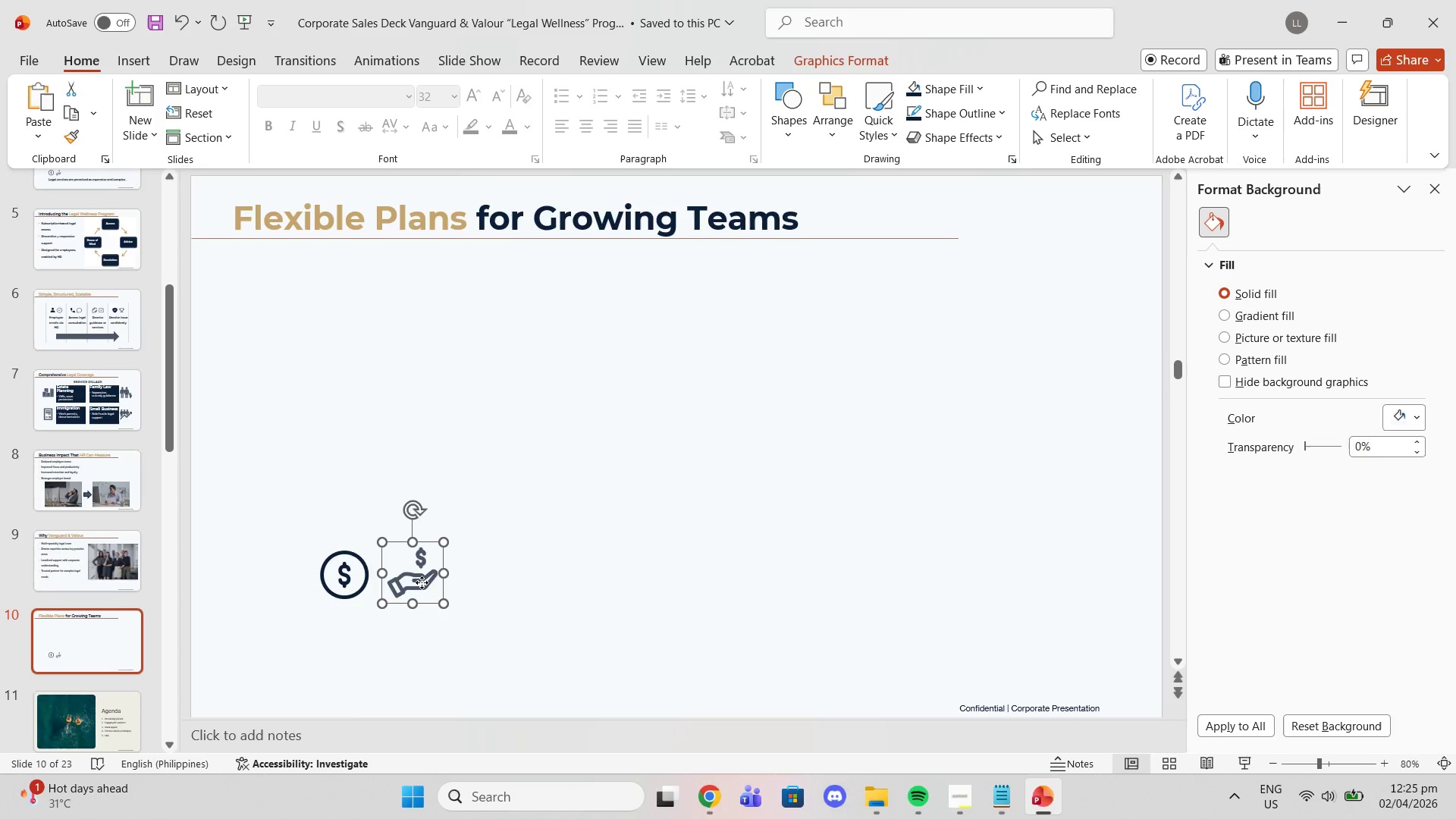 
key(Delete)
 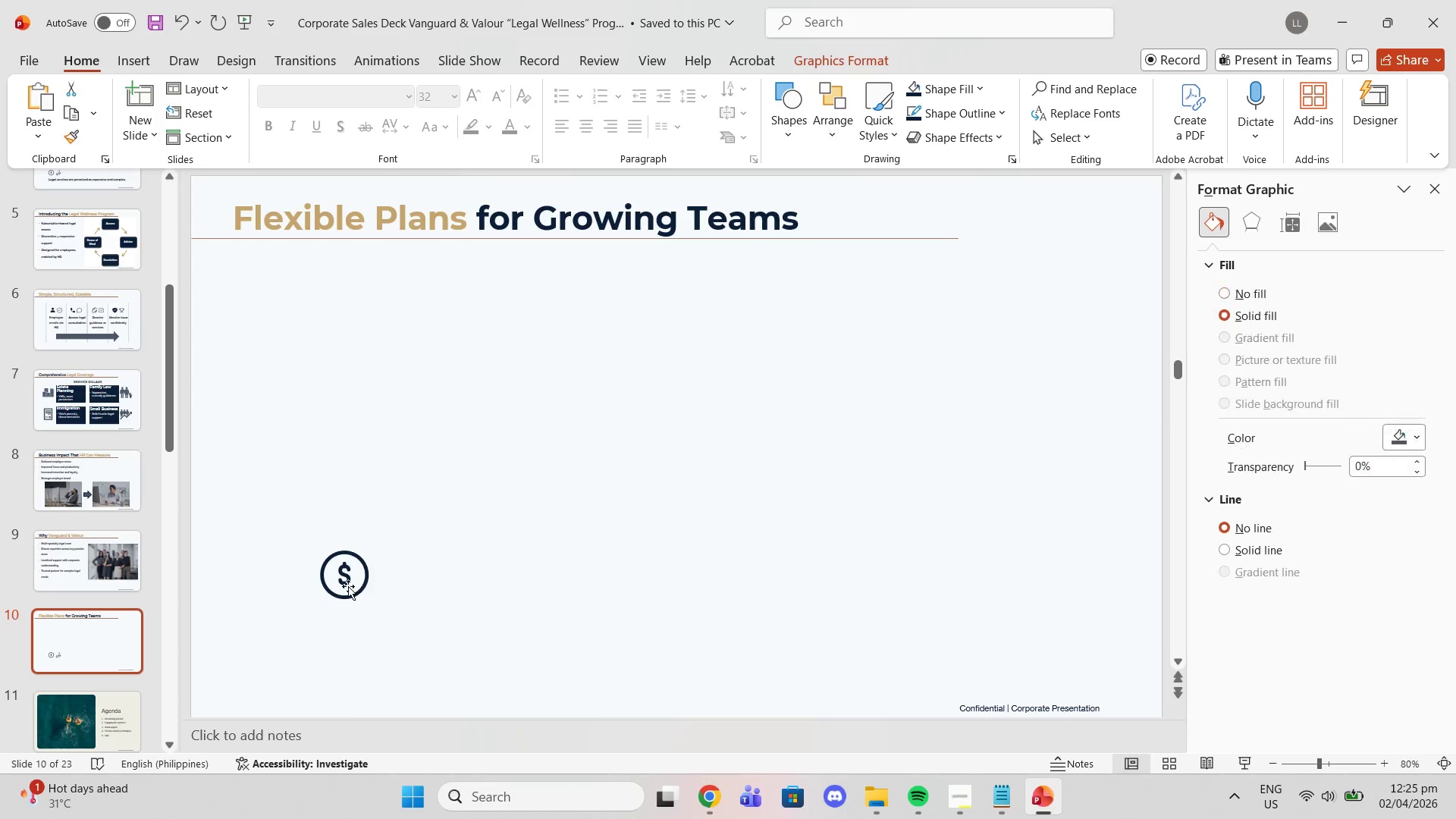 
double_click([348, 586])
 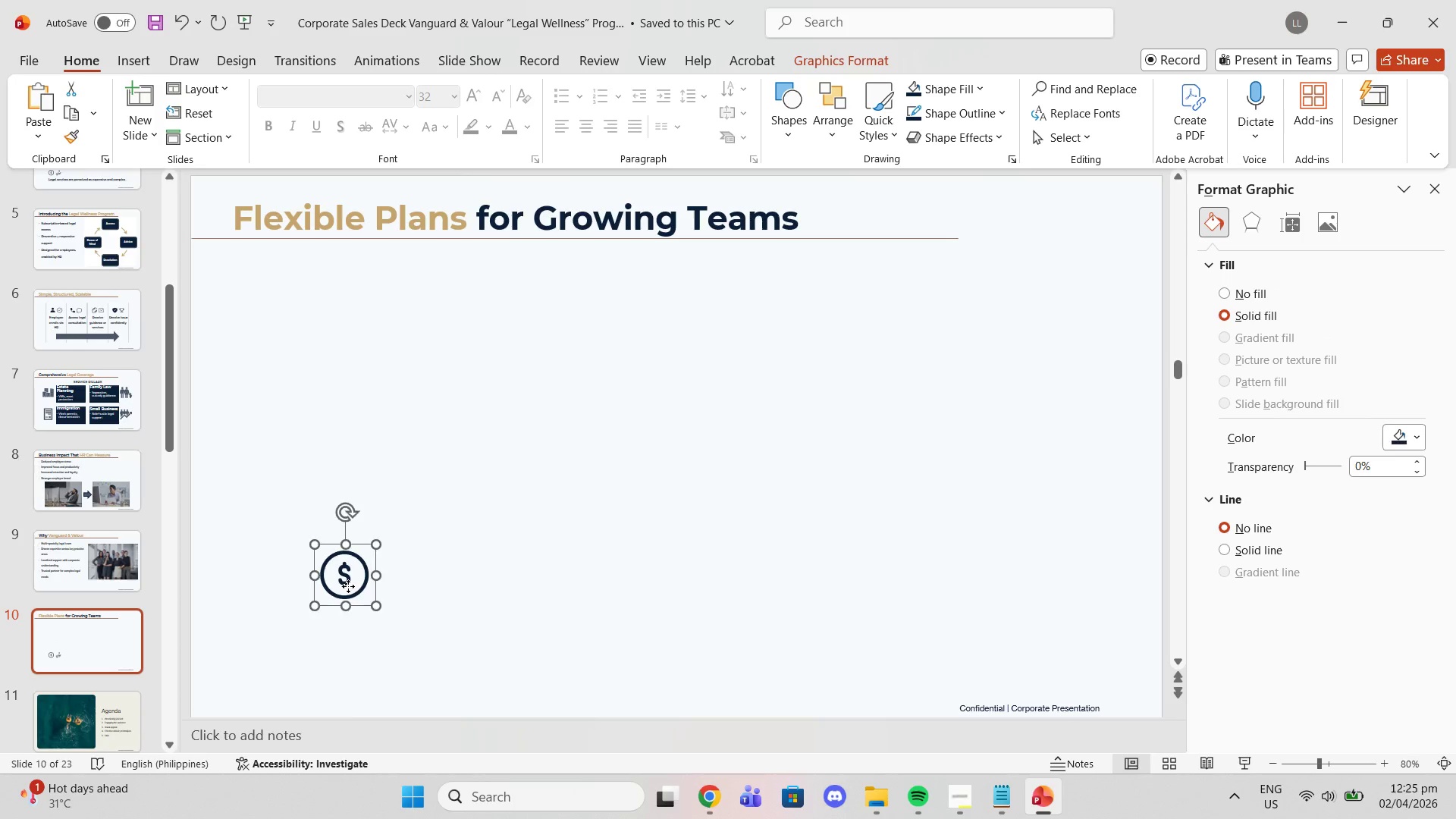 
key(Delete)
 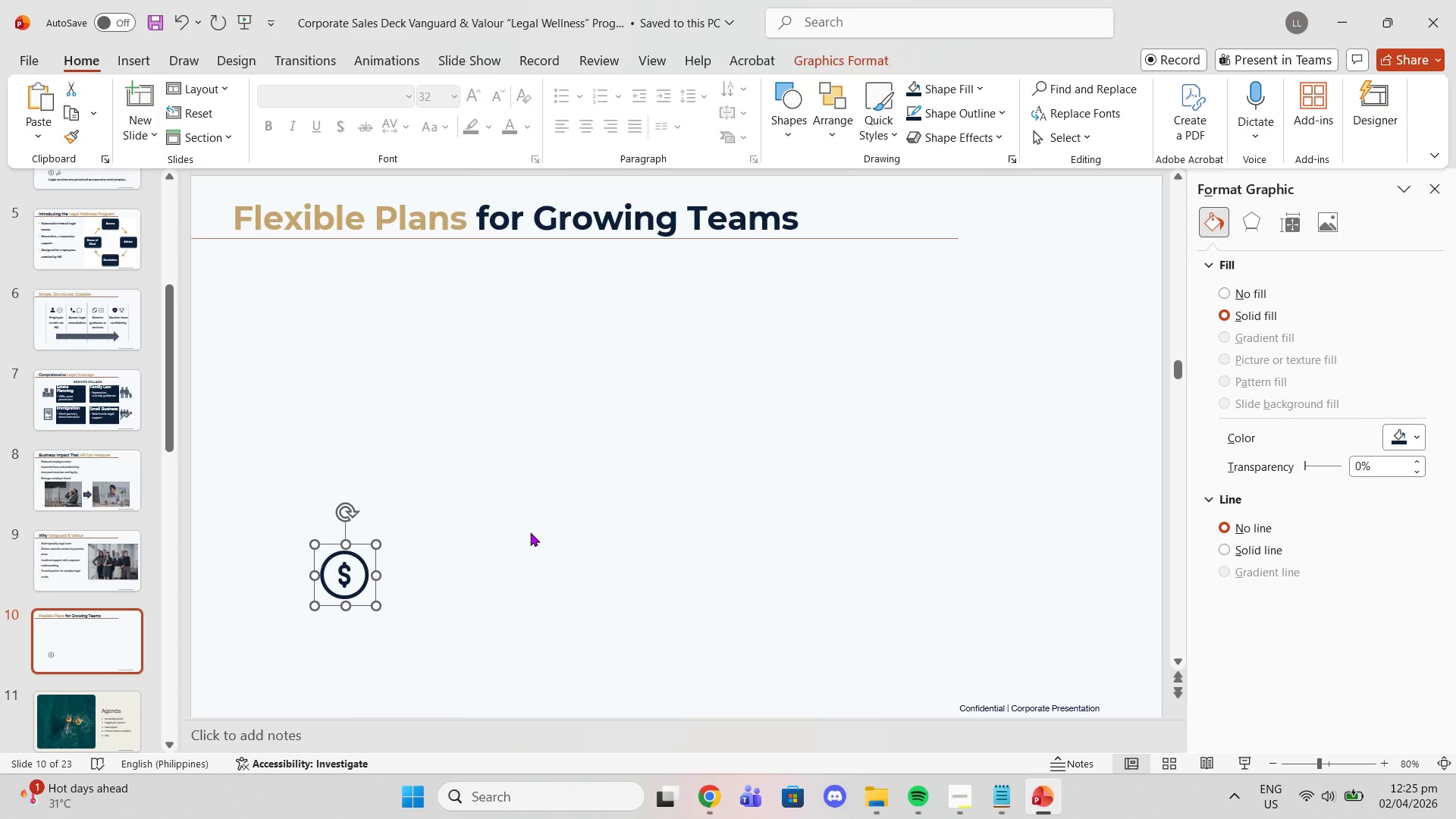 
key(Delete)
 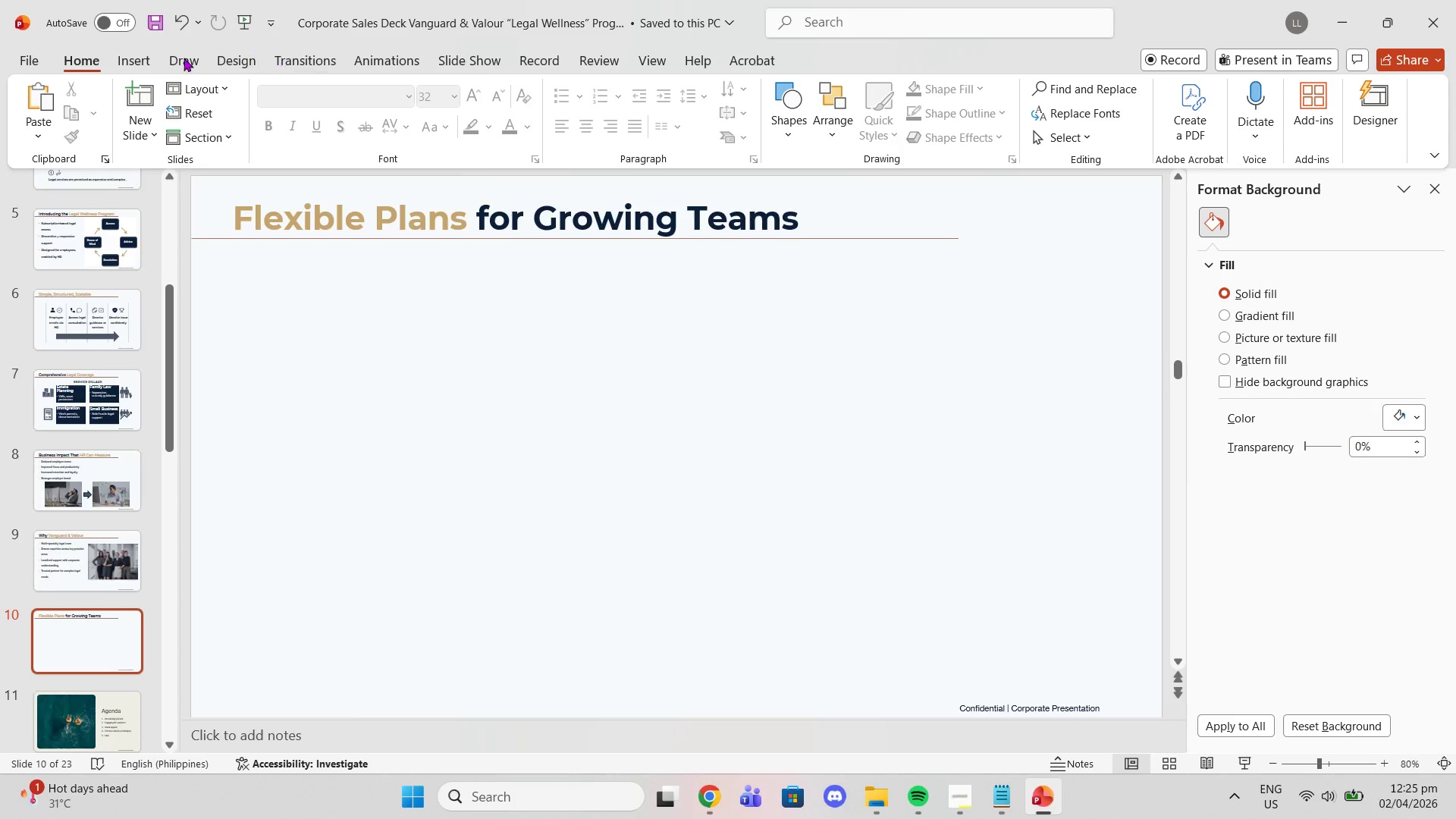 
left_click([125, 71])
 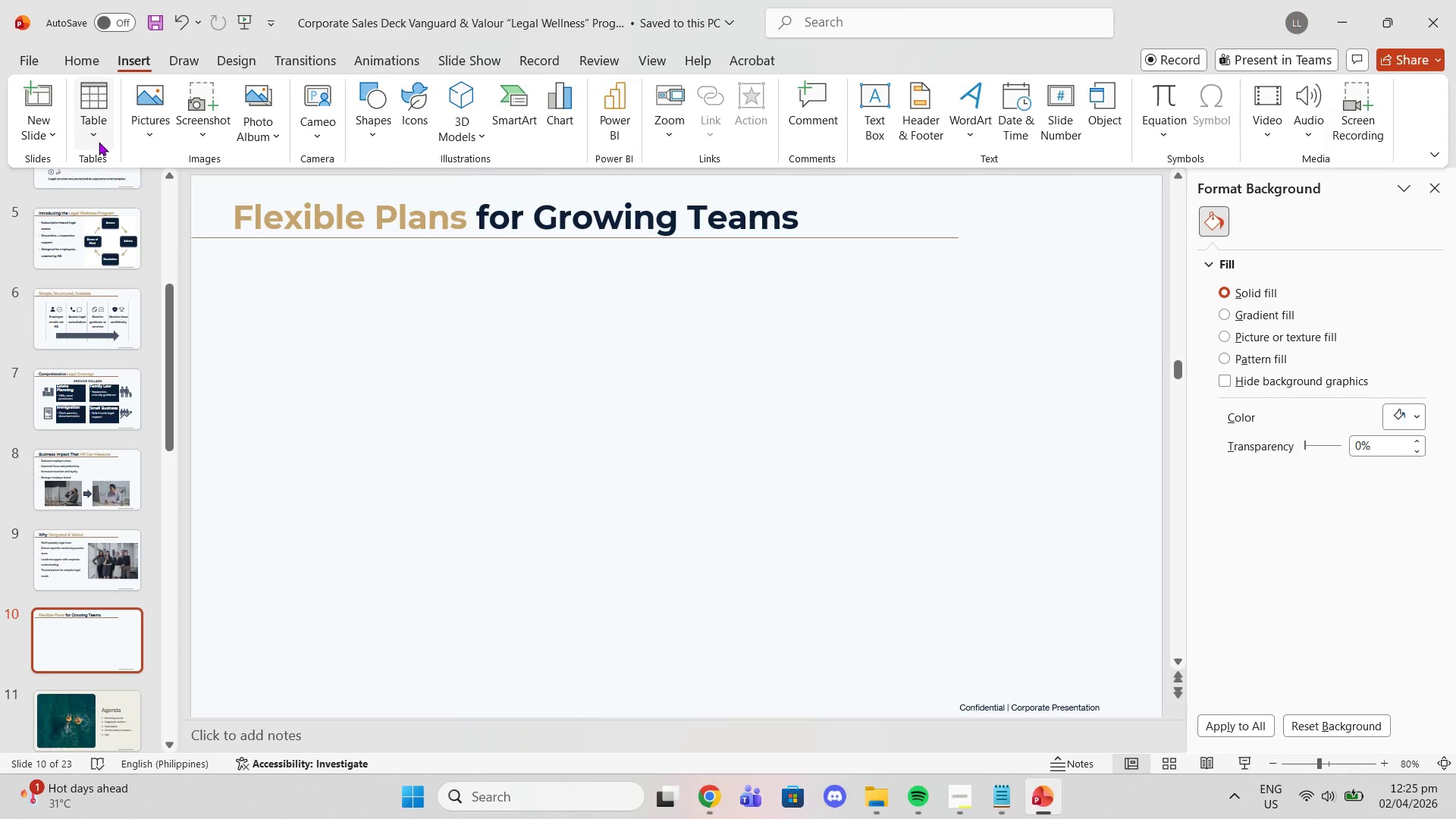 
left_click([99, 142])
 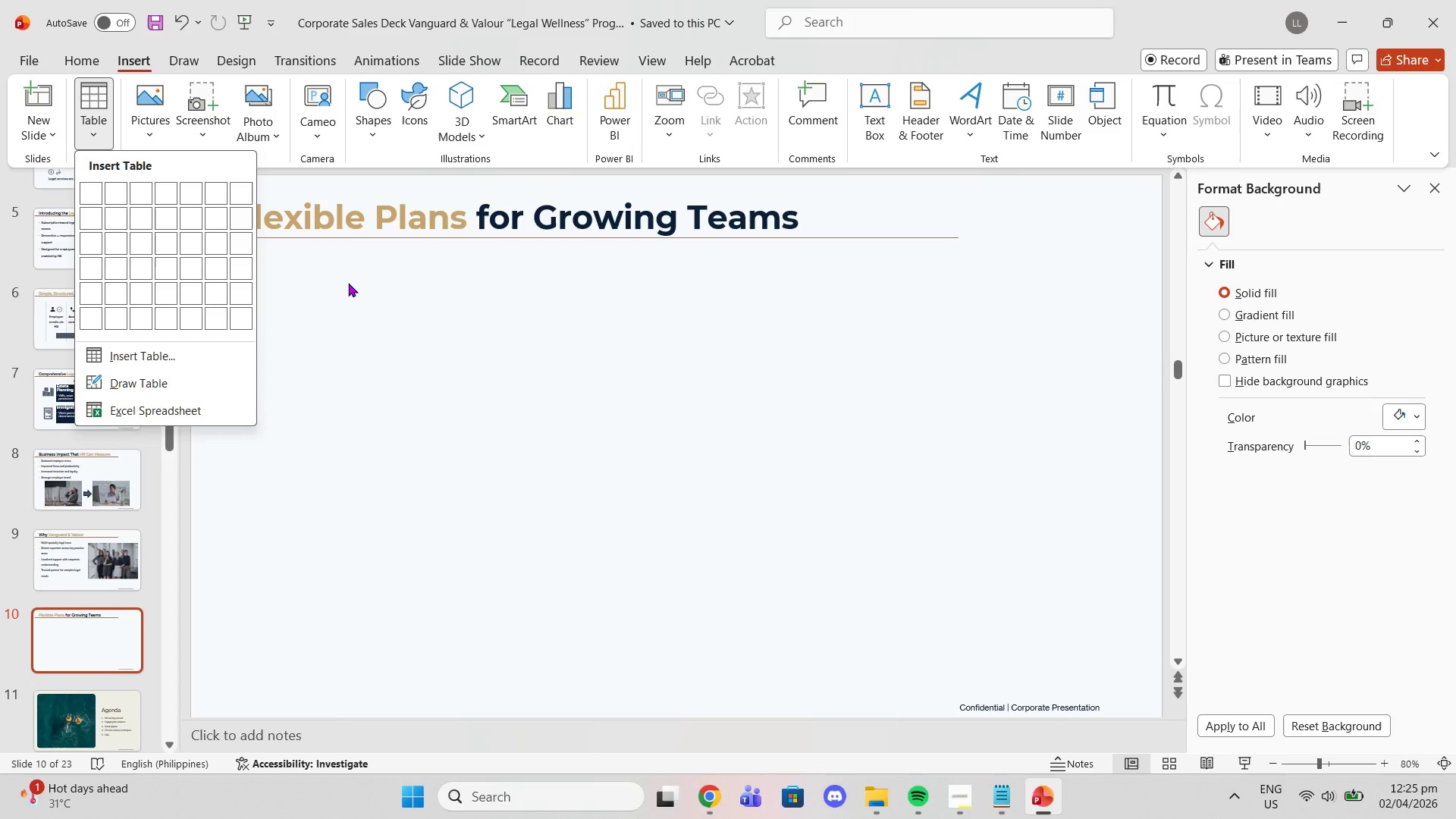 
wait(47.67)
 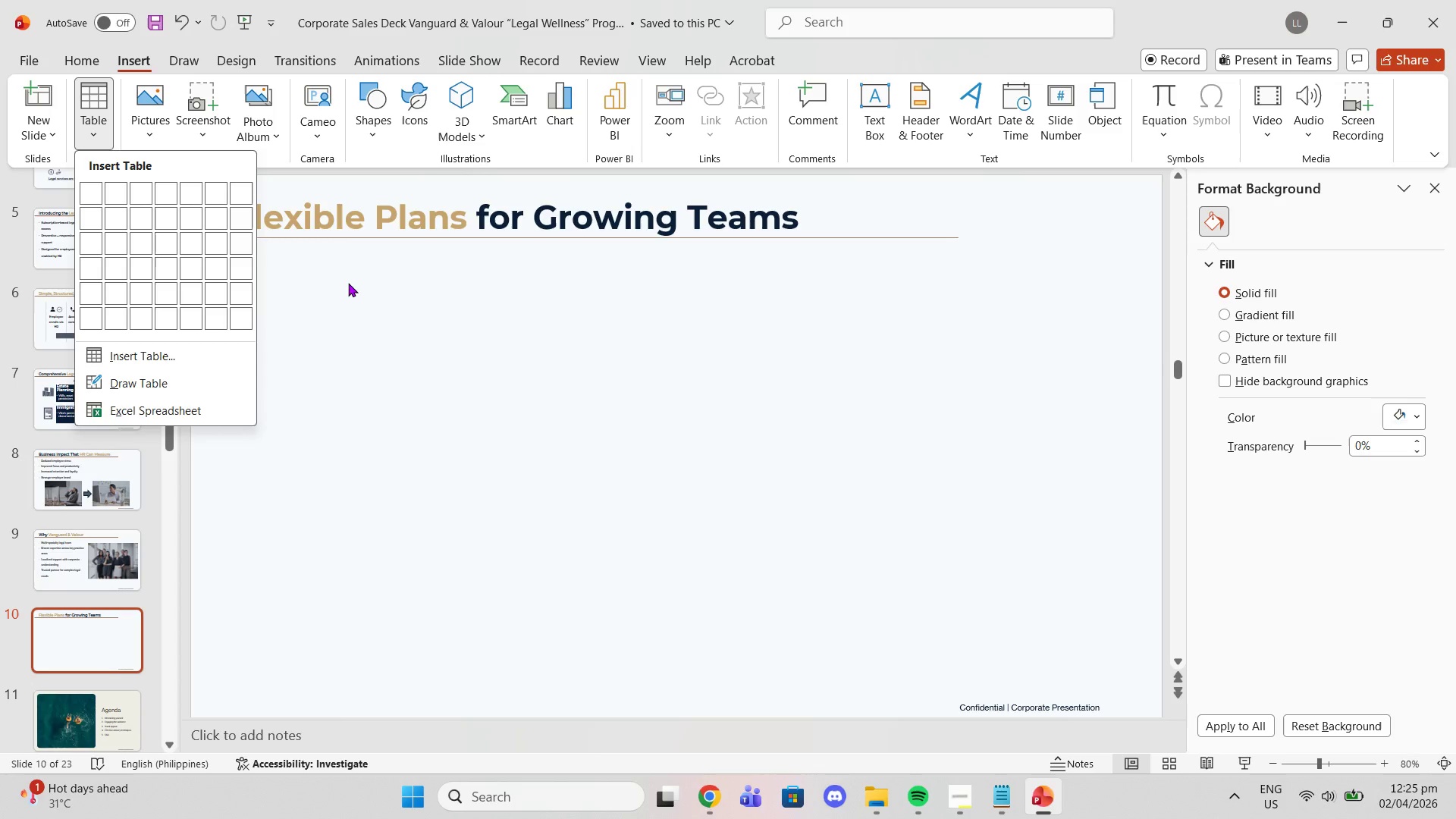 
left_click([415, 194])
 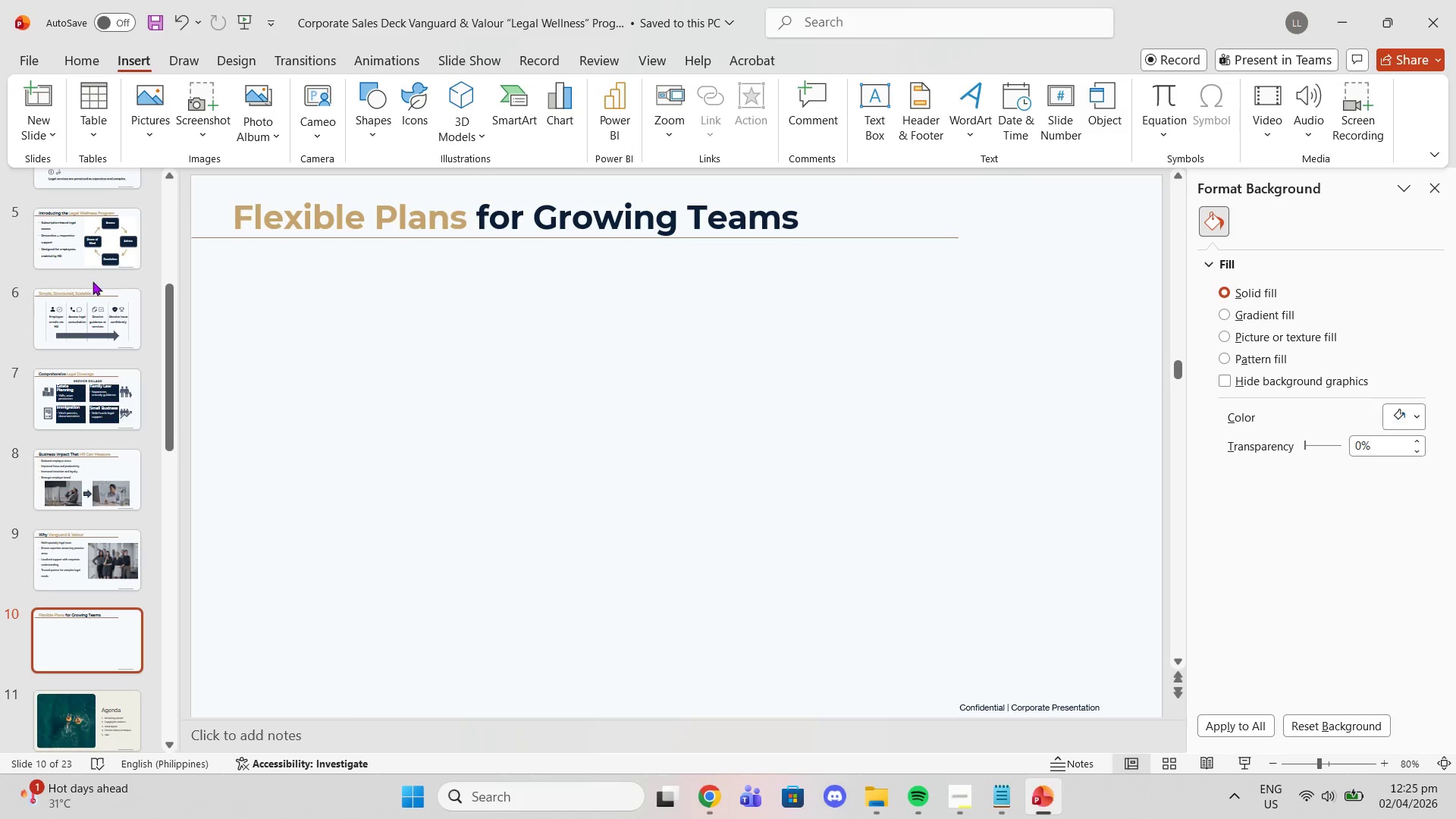 
scroll: coordinate [91, 281], scroll_direction: up, amount: 16.0
 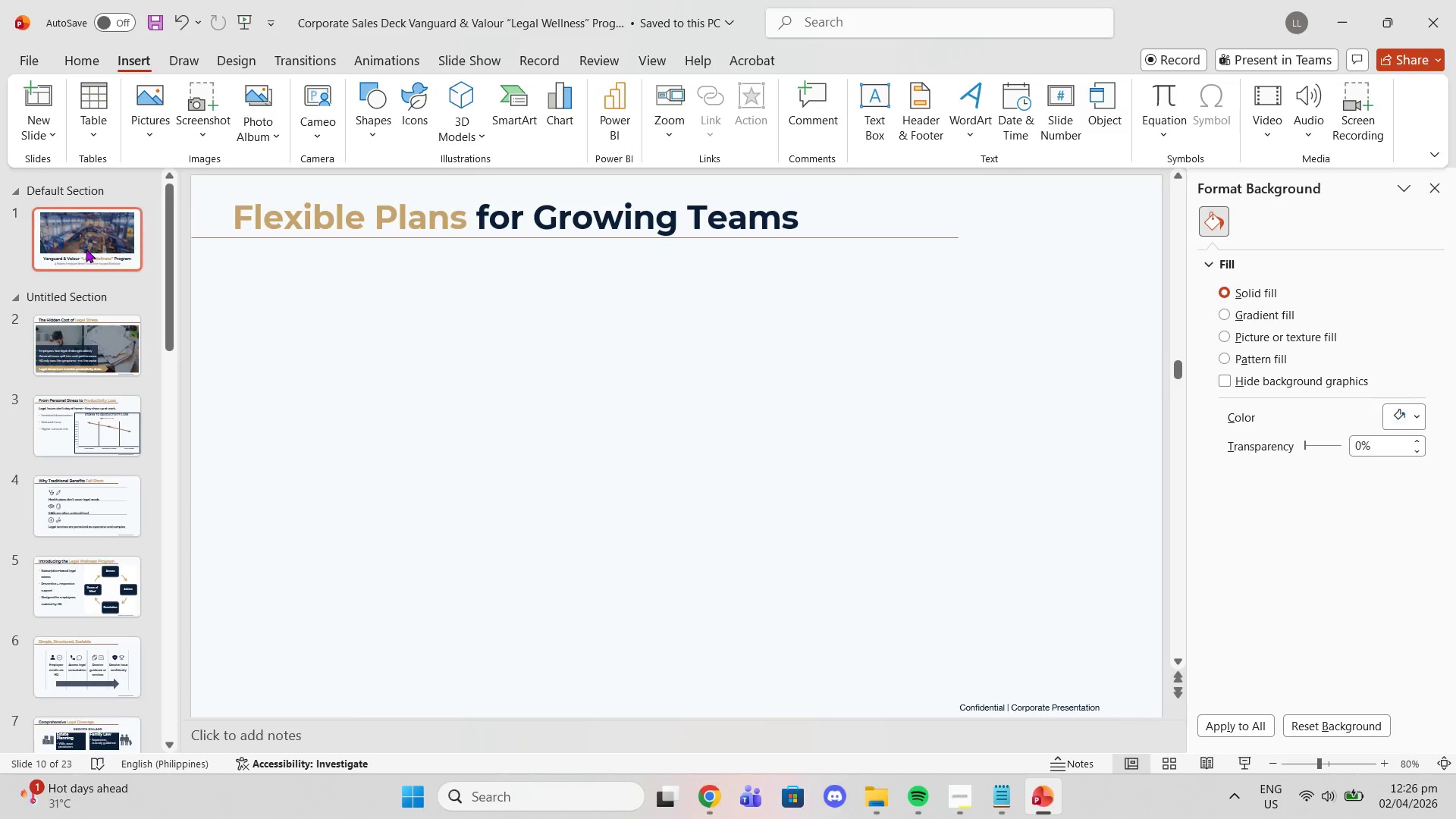 
left_click([86, 249])
 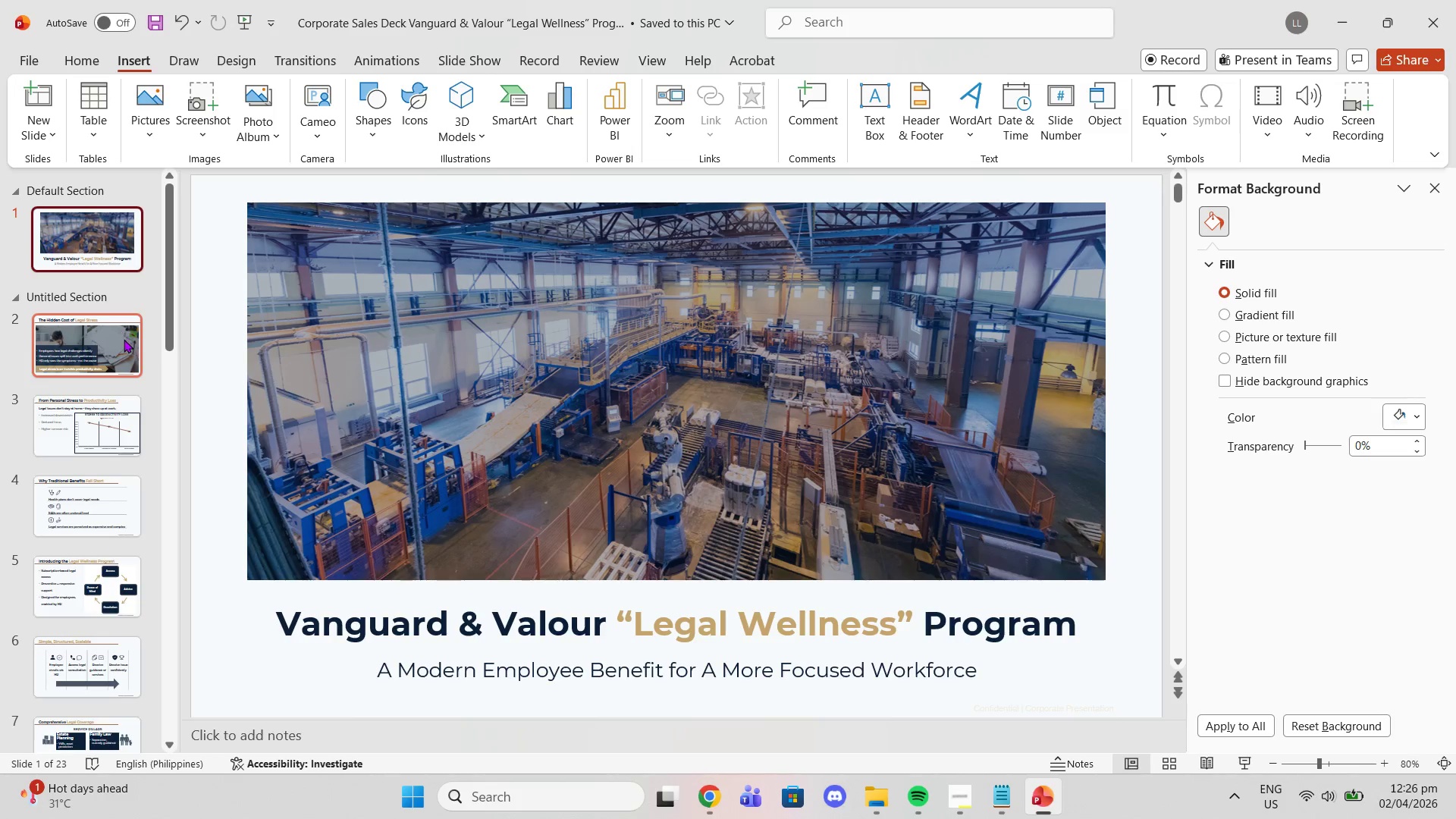 
left_click([124, 339])
 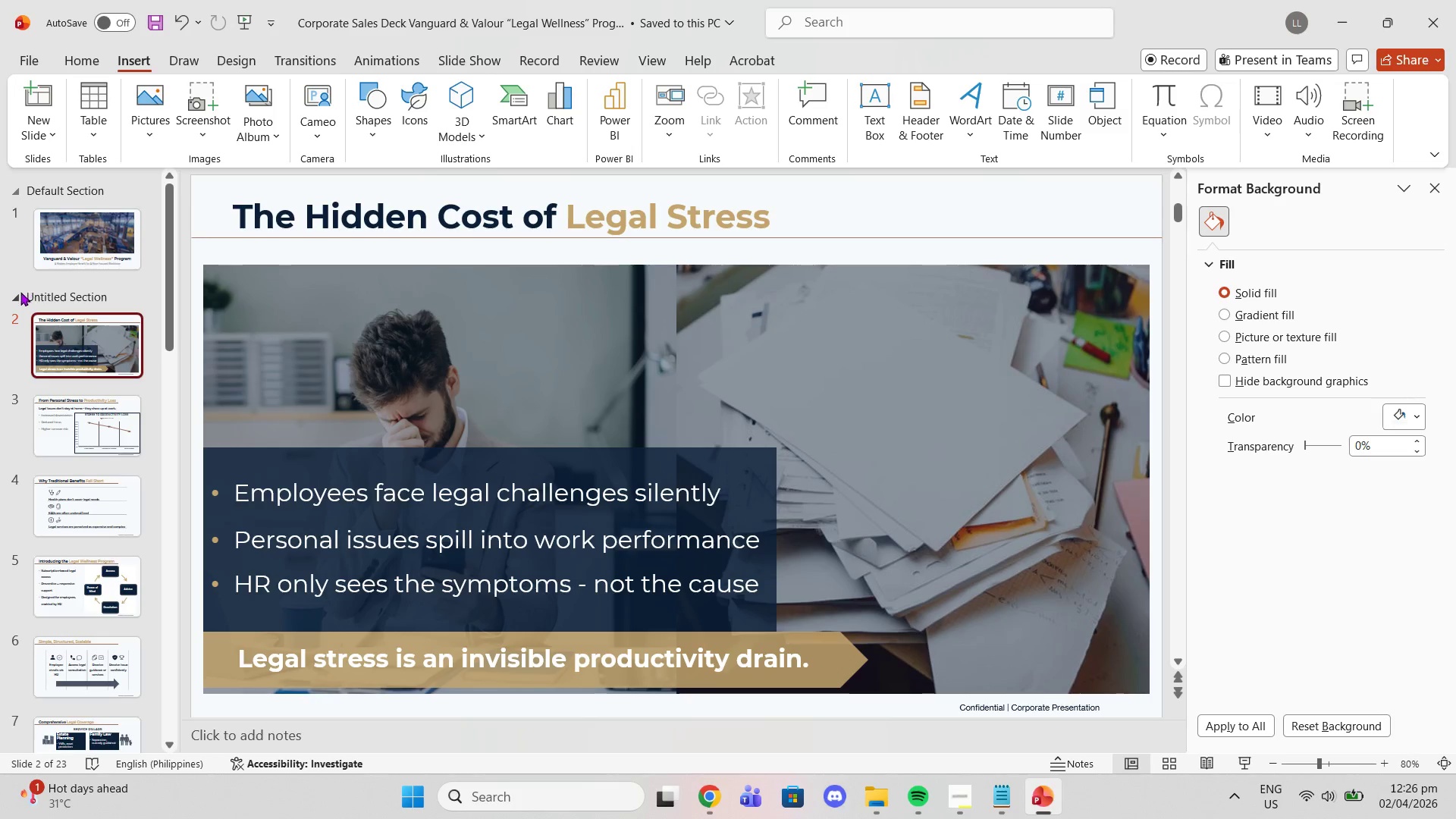 
left_click([17, 297])
 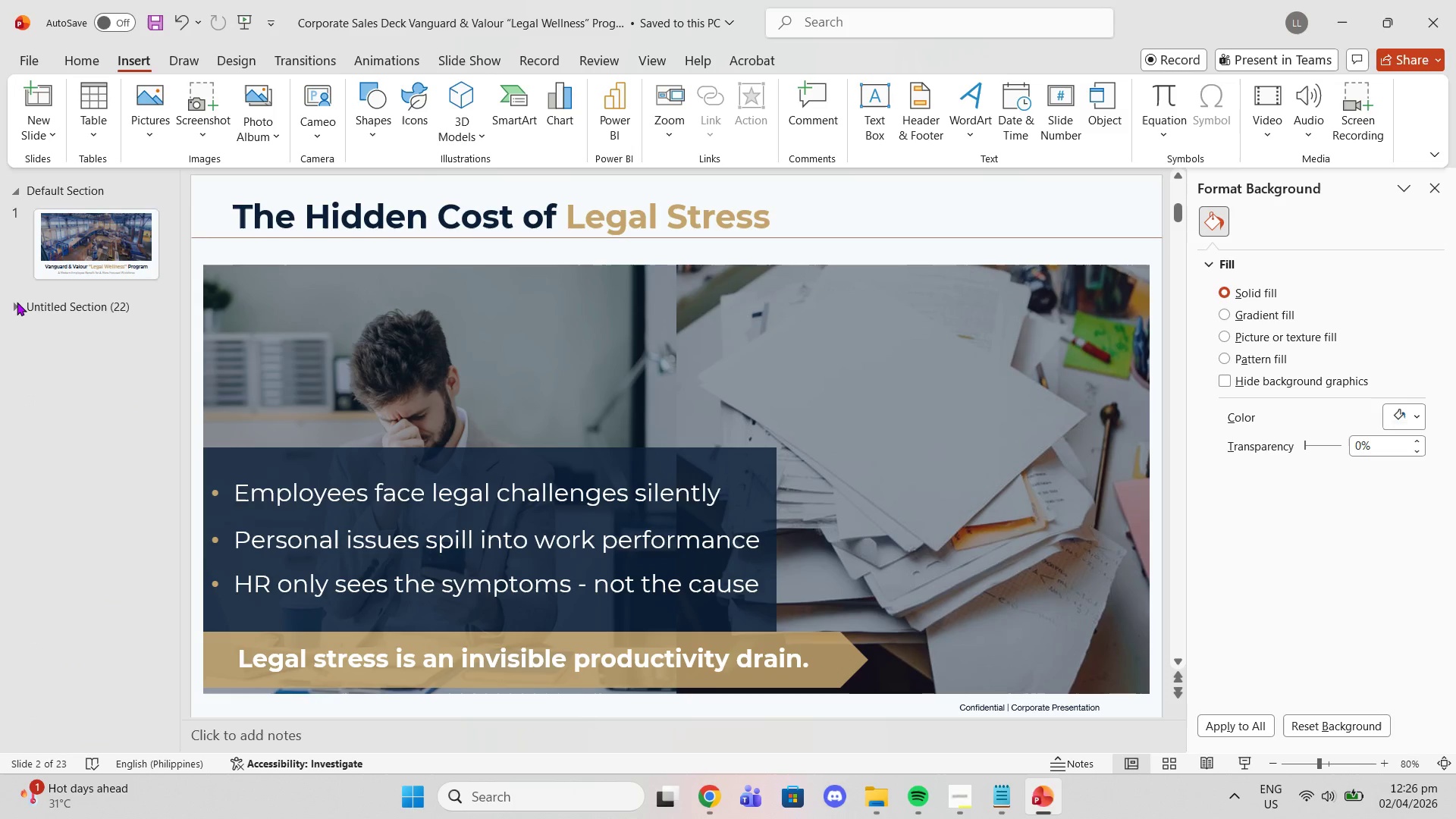 
left_click([17, 302])
 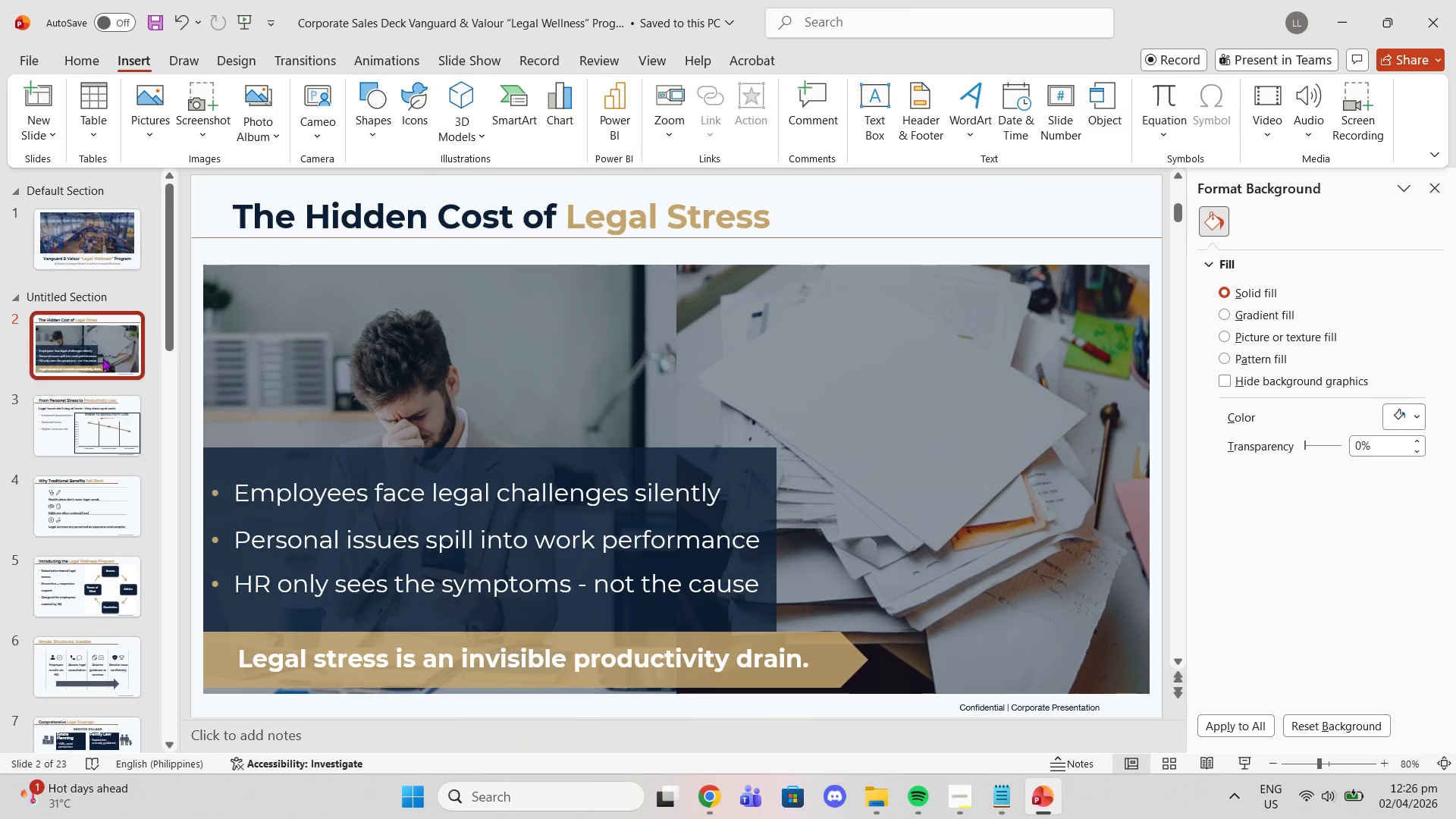 
scroll: coordinate [100, 362], scroll_direction: down, amount: 15.0
 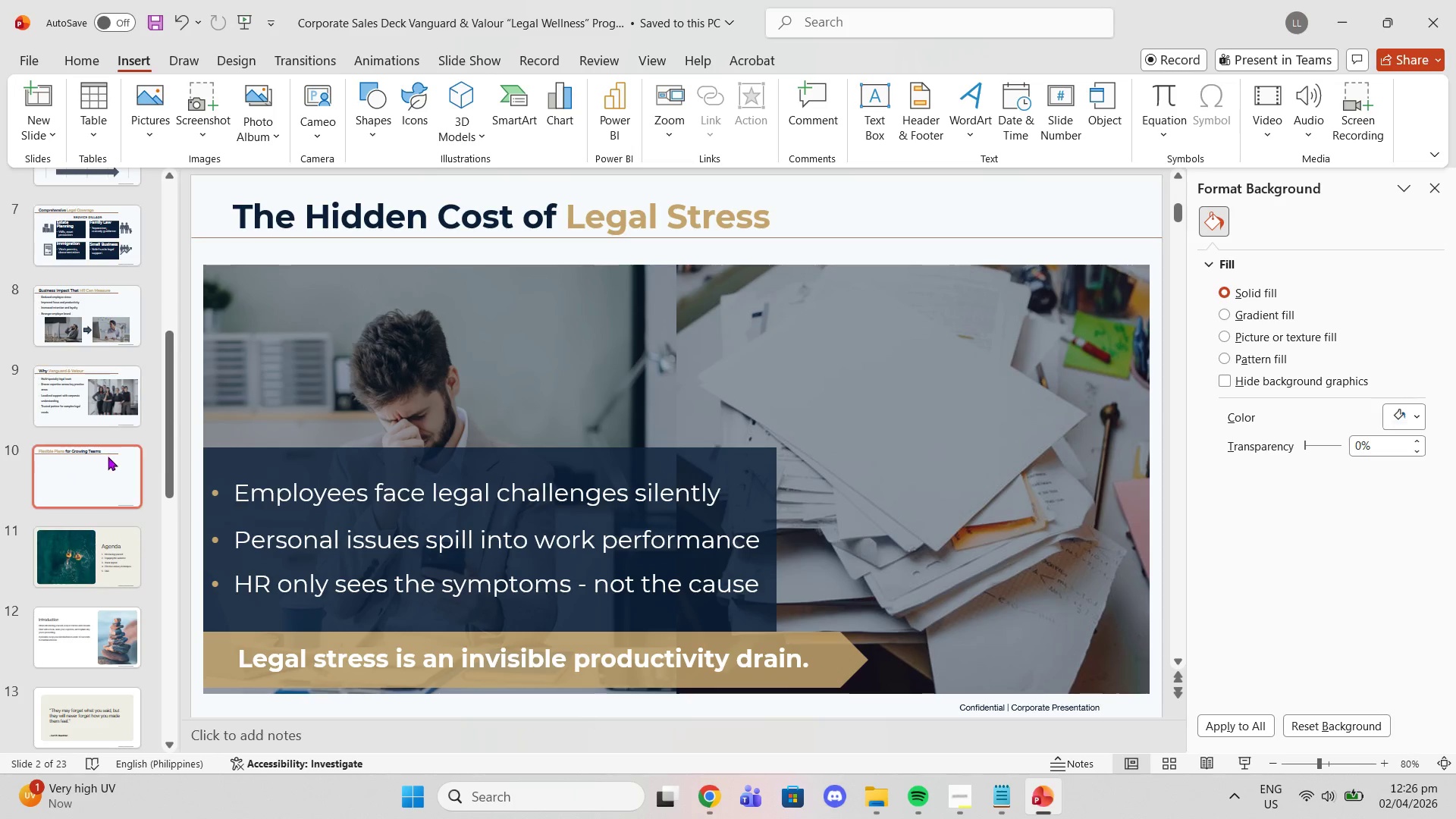 
left_click([108, 457])
 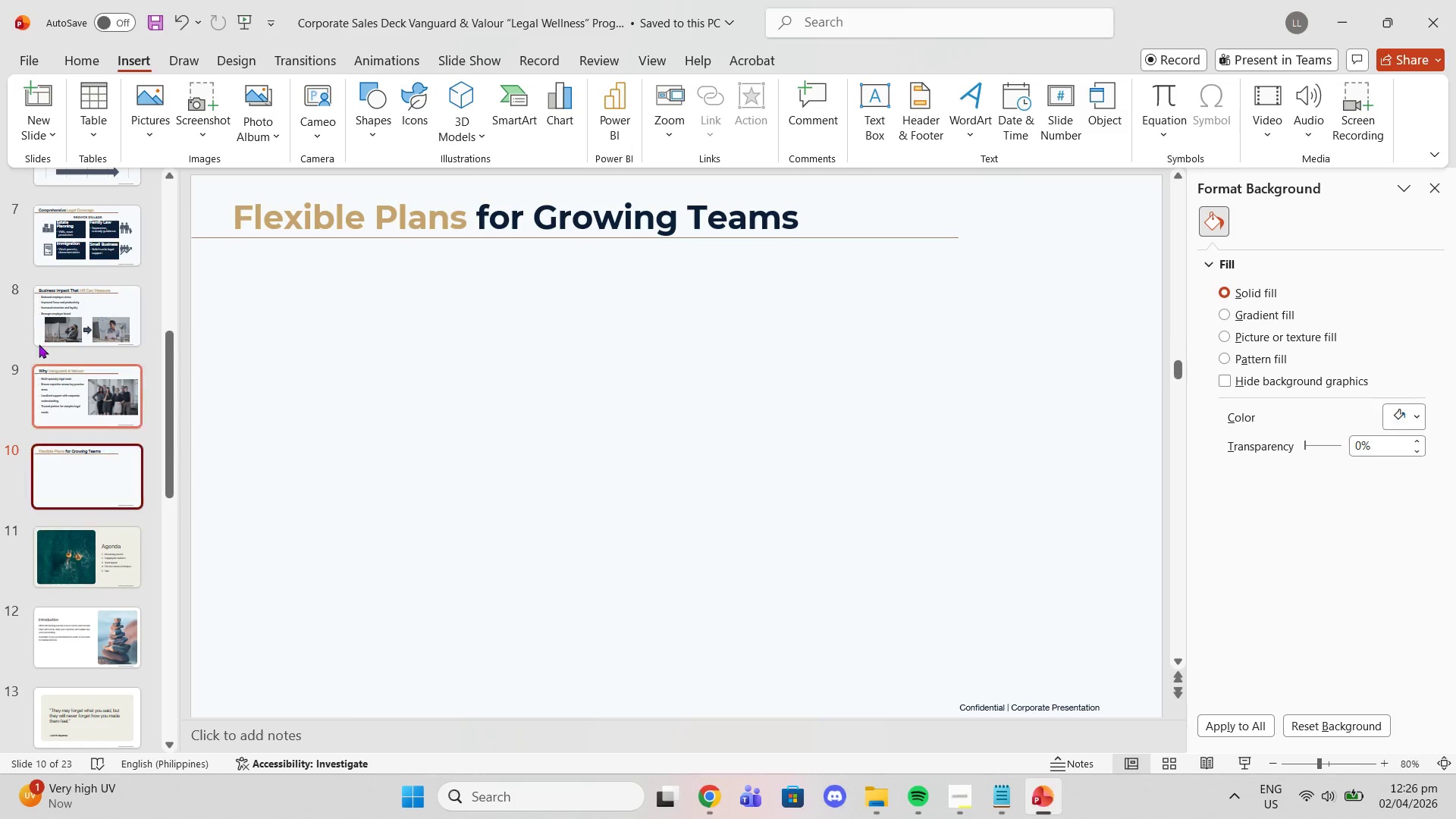 
scroll: coordinate [33, 324], scroll_direction: up, amount: 21.0
 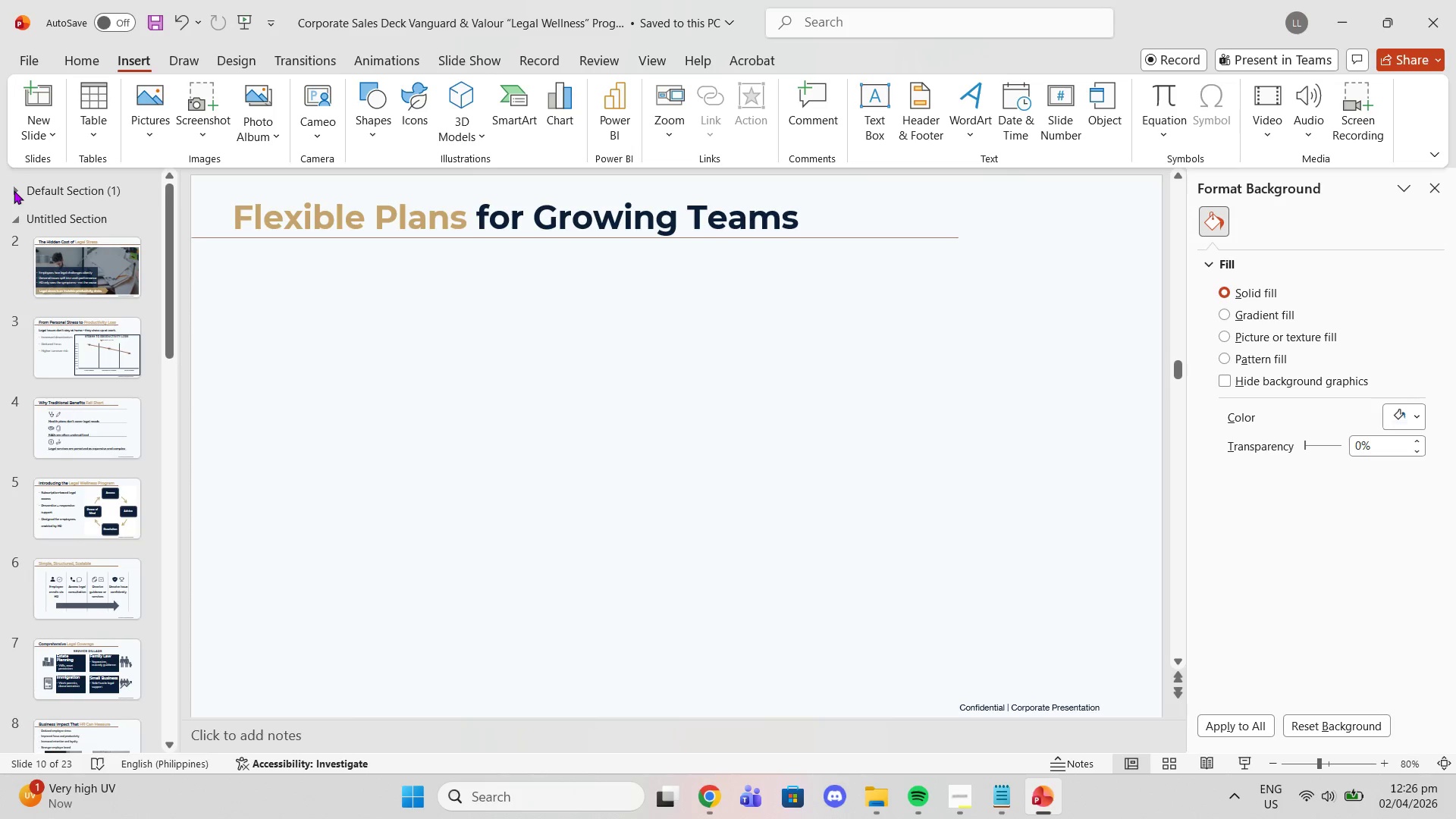 
double_click([14, 190])
 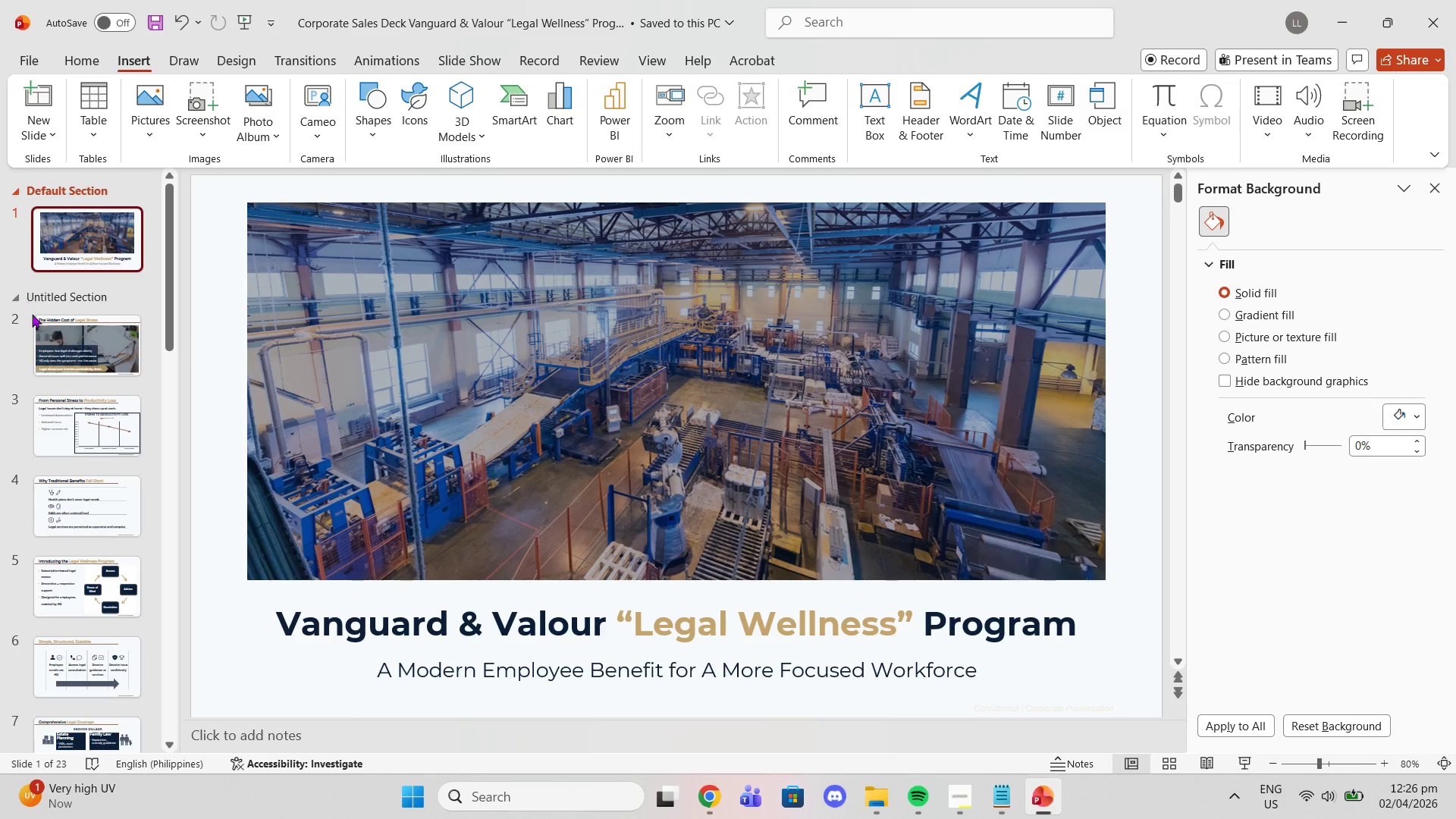 
left_click_drag(start_coordinate=[41, 344], to_coordinate=[46, 284])
 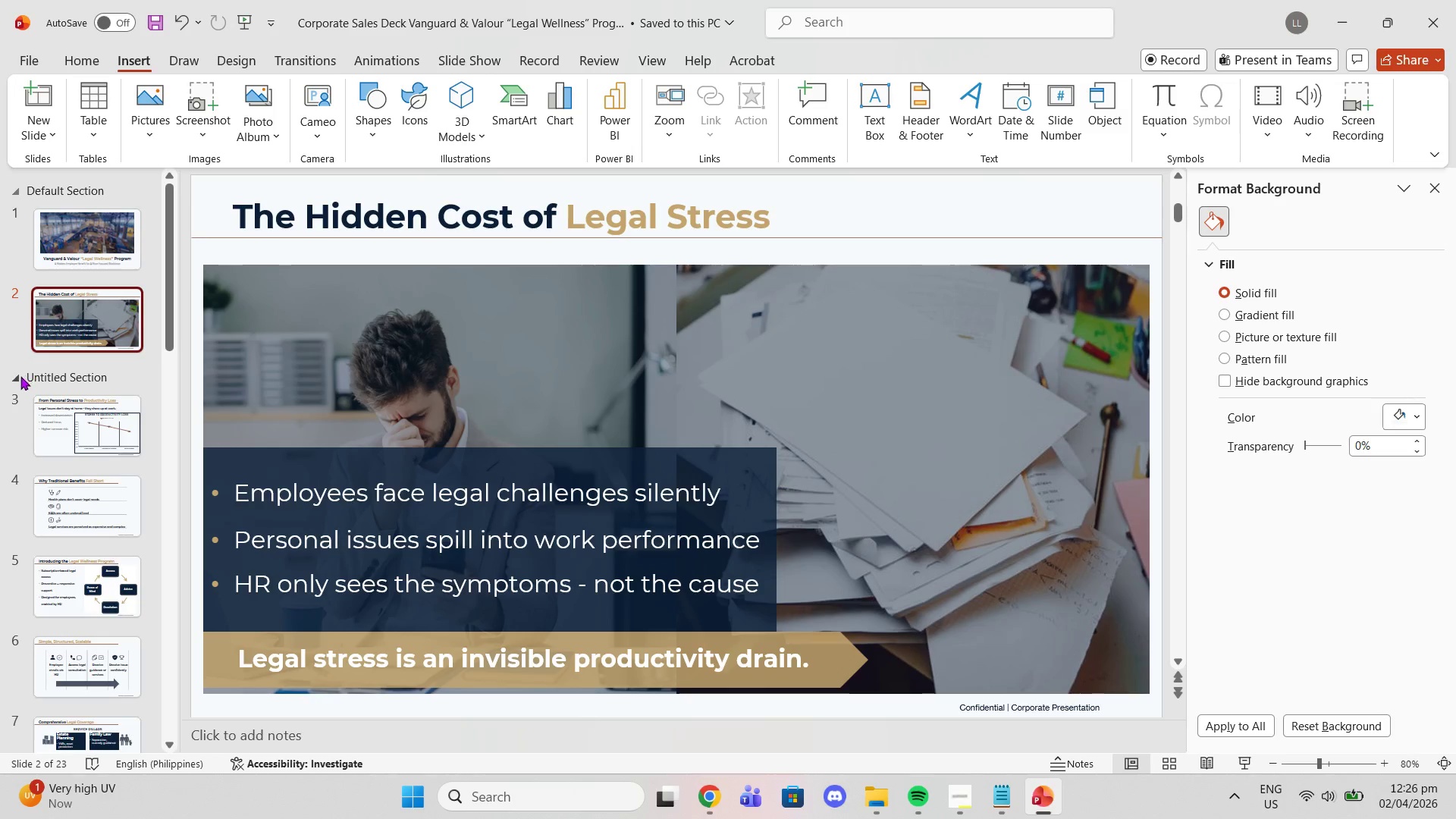 
left_click_drag(start_coordinate=[19, 376], to_coordinate=[27, 393])
 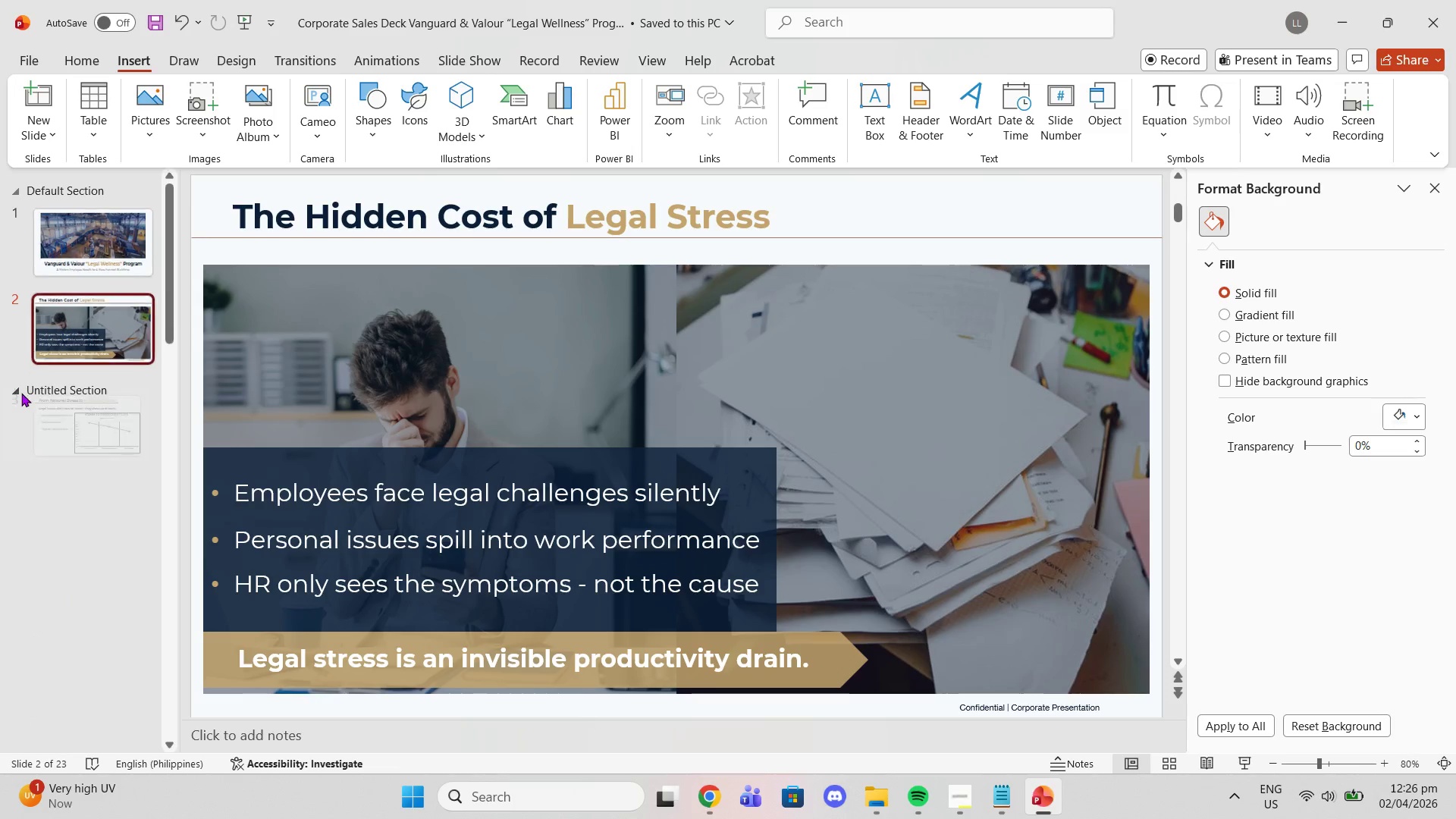 
left_click([21, 393])
 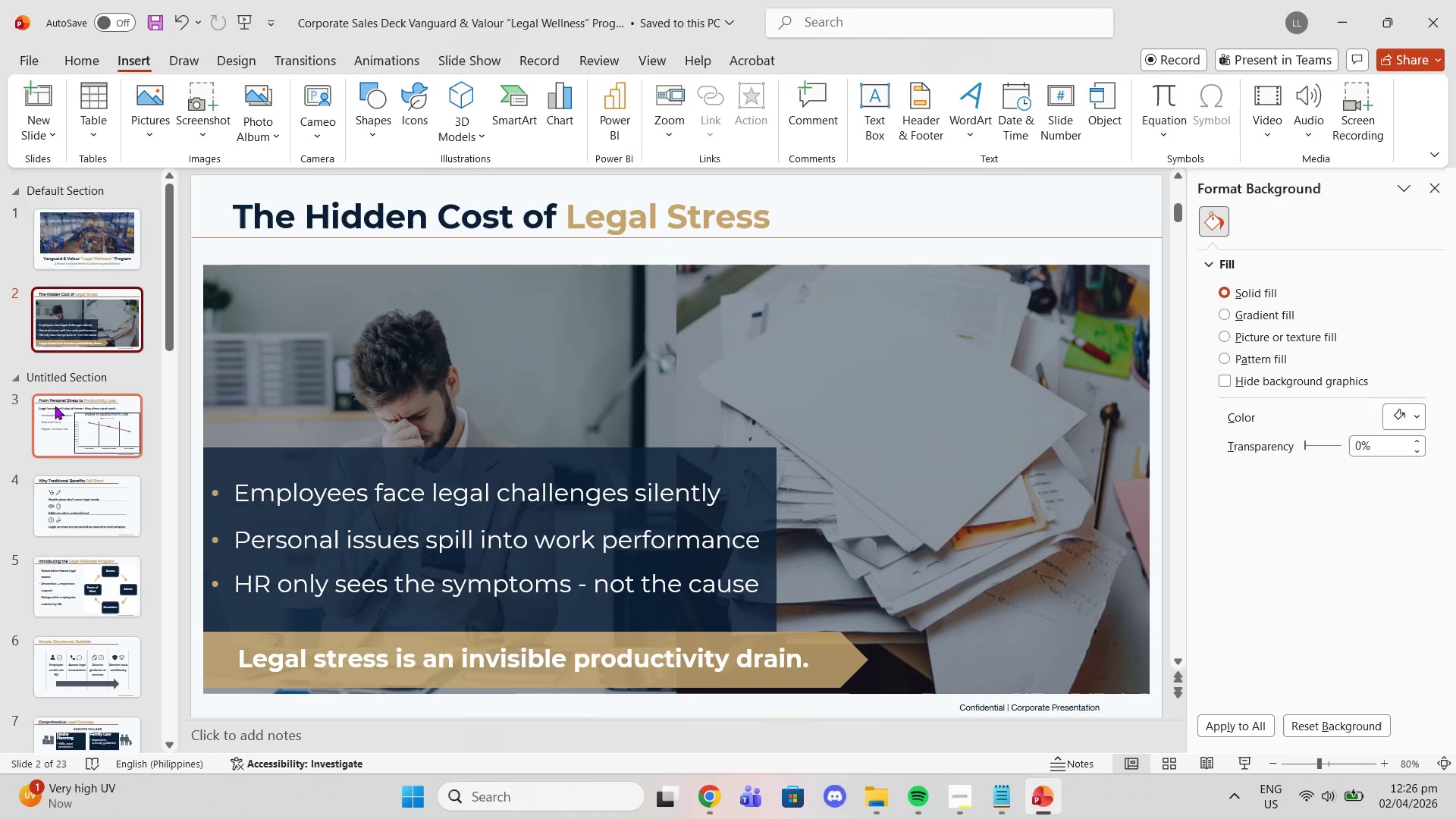 
scroll: coordinate [55, 406], scroll_direction: down, amount: 2.0
 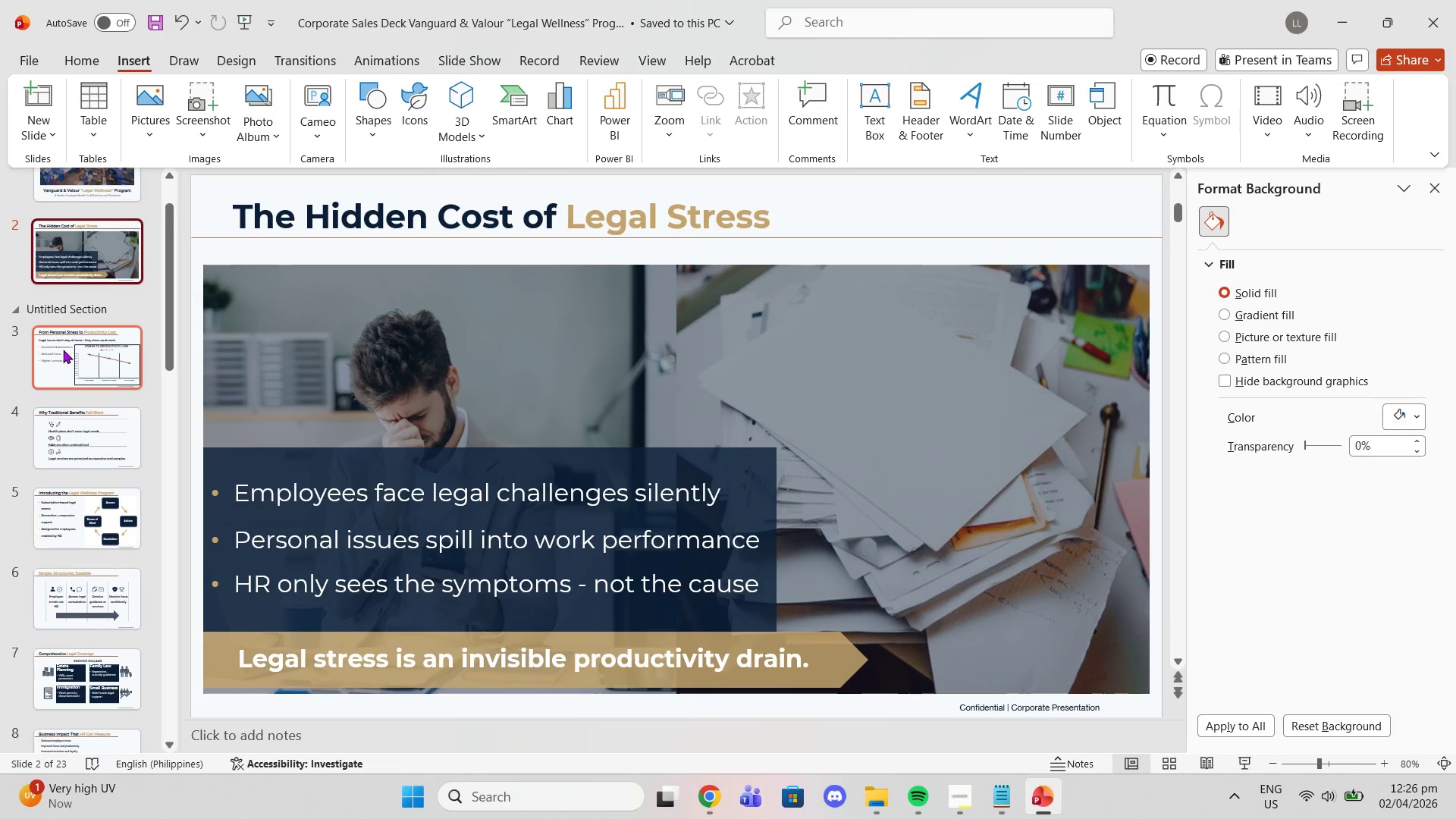 
left_click_drag(start_coordinate=[63, 358], to_coordinate=[60, 305])
 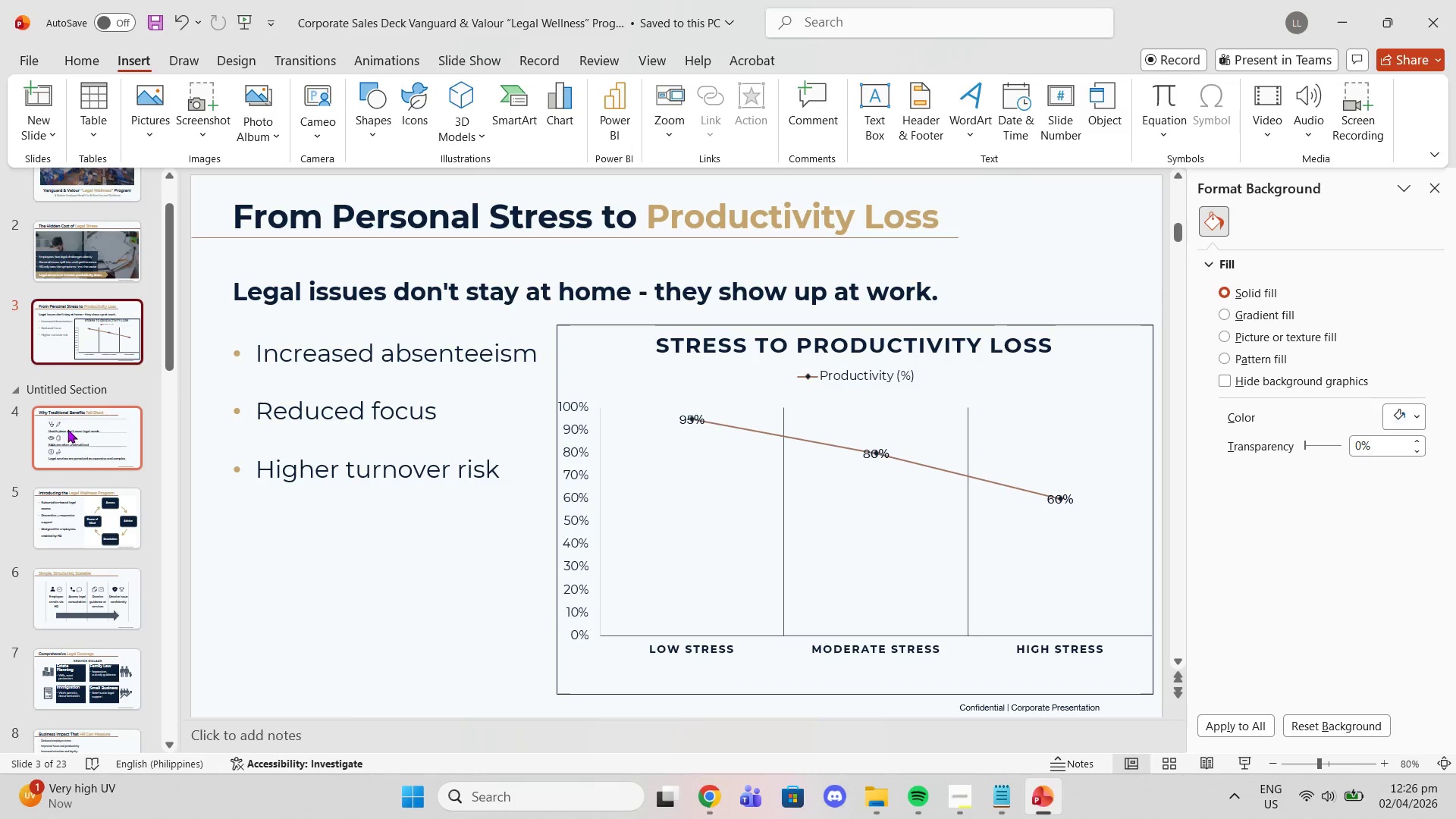 
left_click_drag(start_coordinate=[67, 431], to_coordinate=[63, 375])
 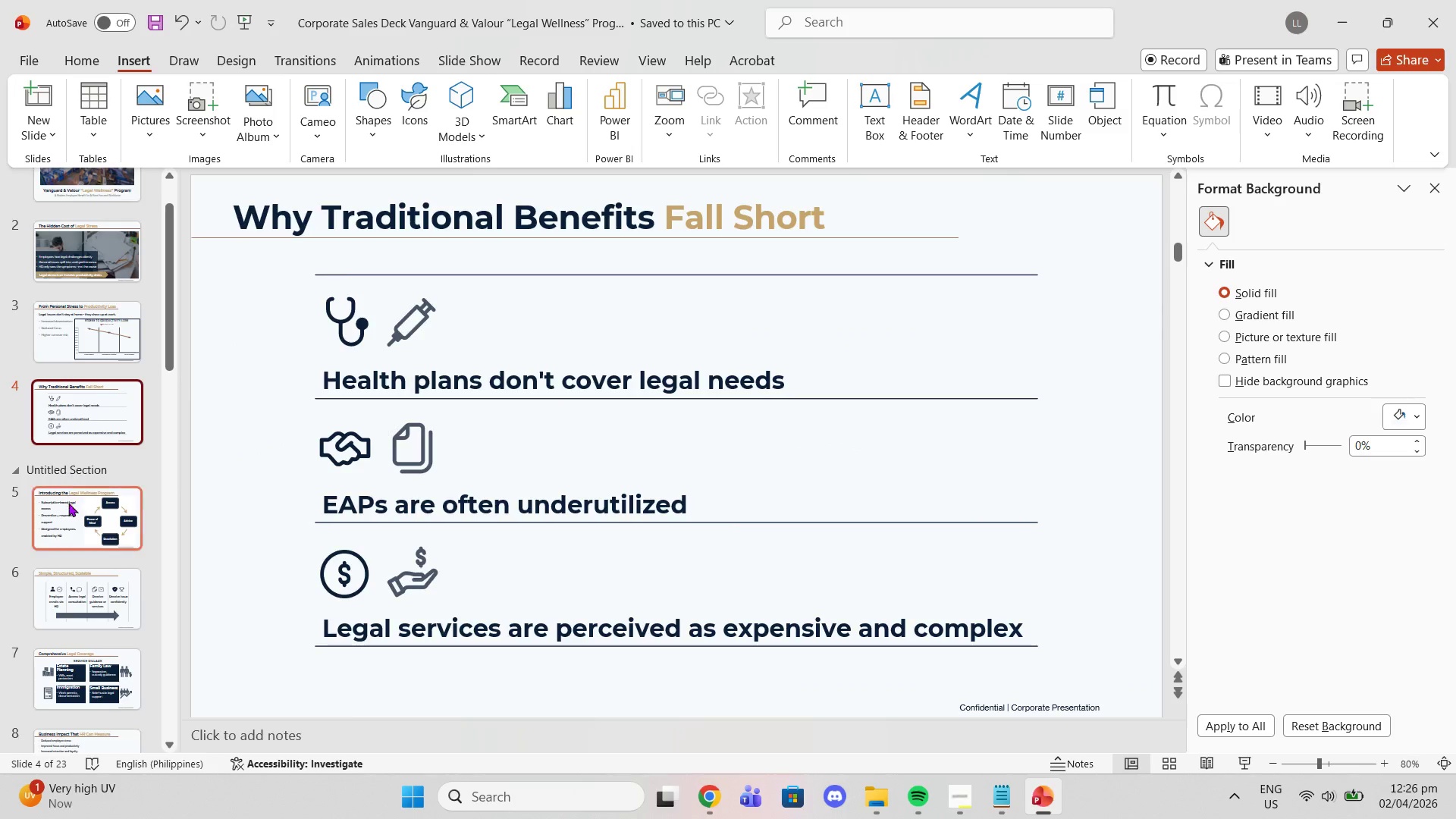 
left_click_drag(start_coordinate=[68, 506], to_coordinate=[61, 454])
 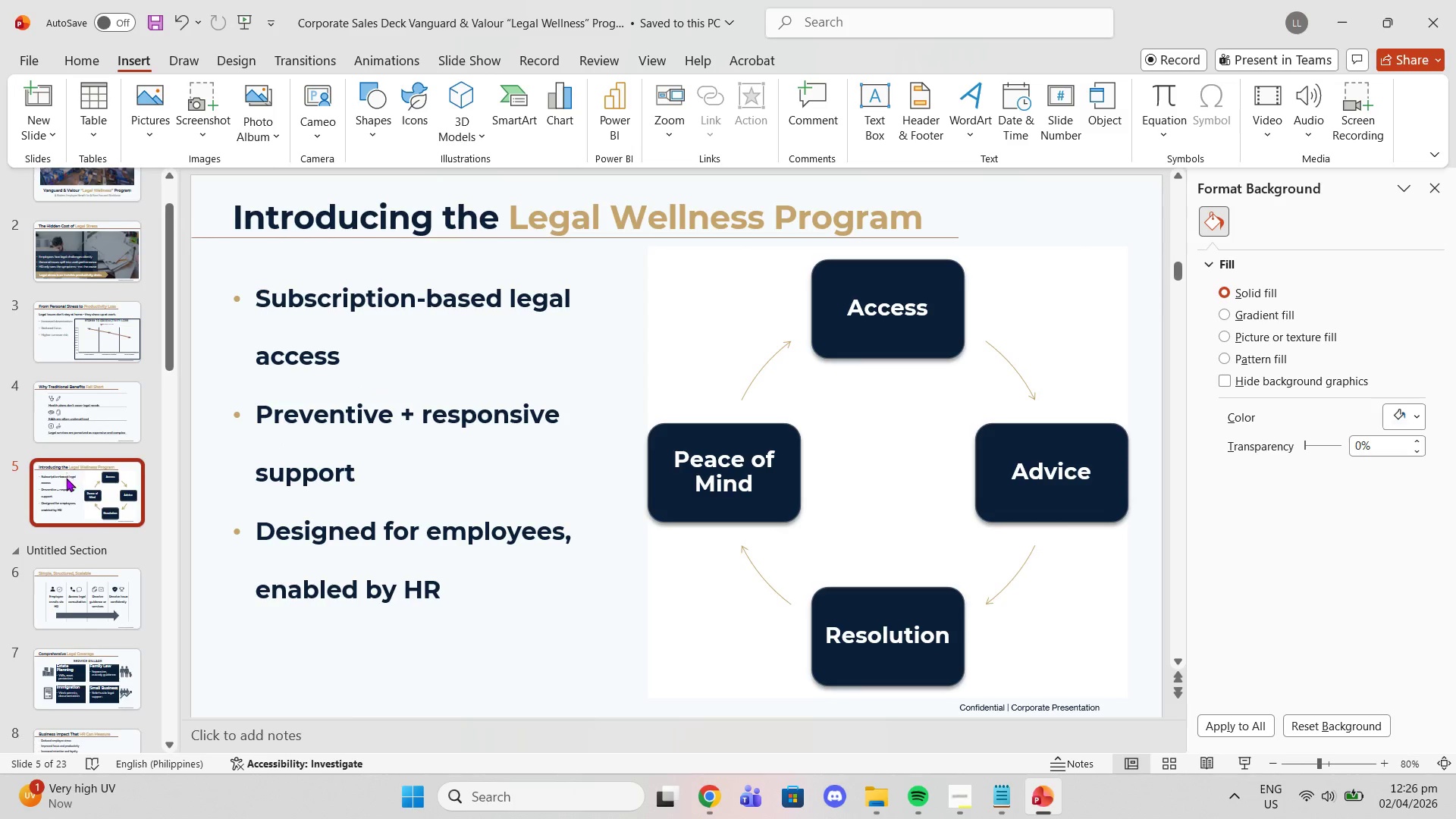 
scroll: coordinate [66, 478], scroll_direction: down, amount: 2.0
 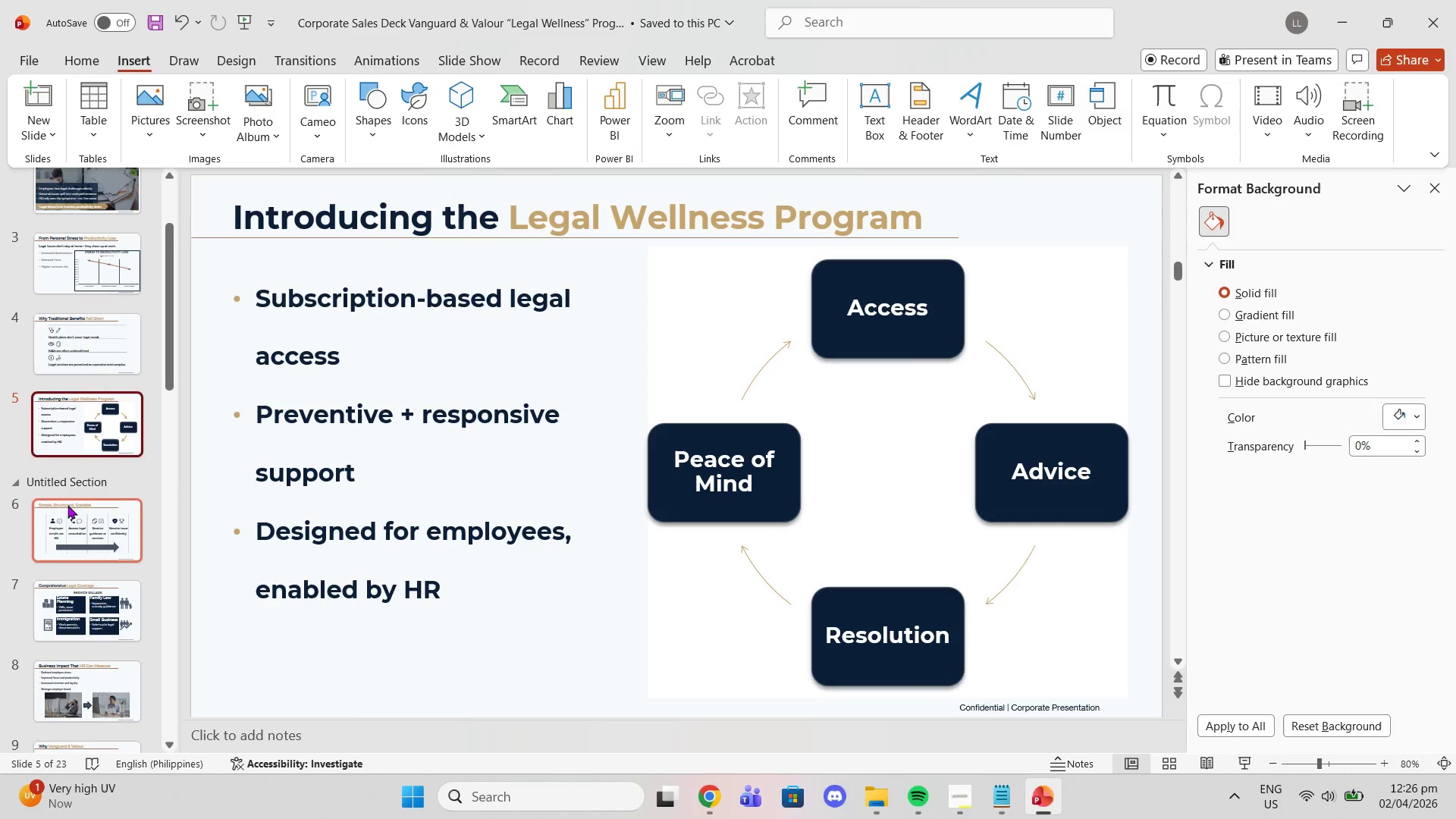 
left_click_drag(start_coordinate=[68, 506], to_coordinate=[61, 460])
 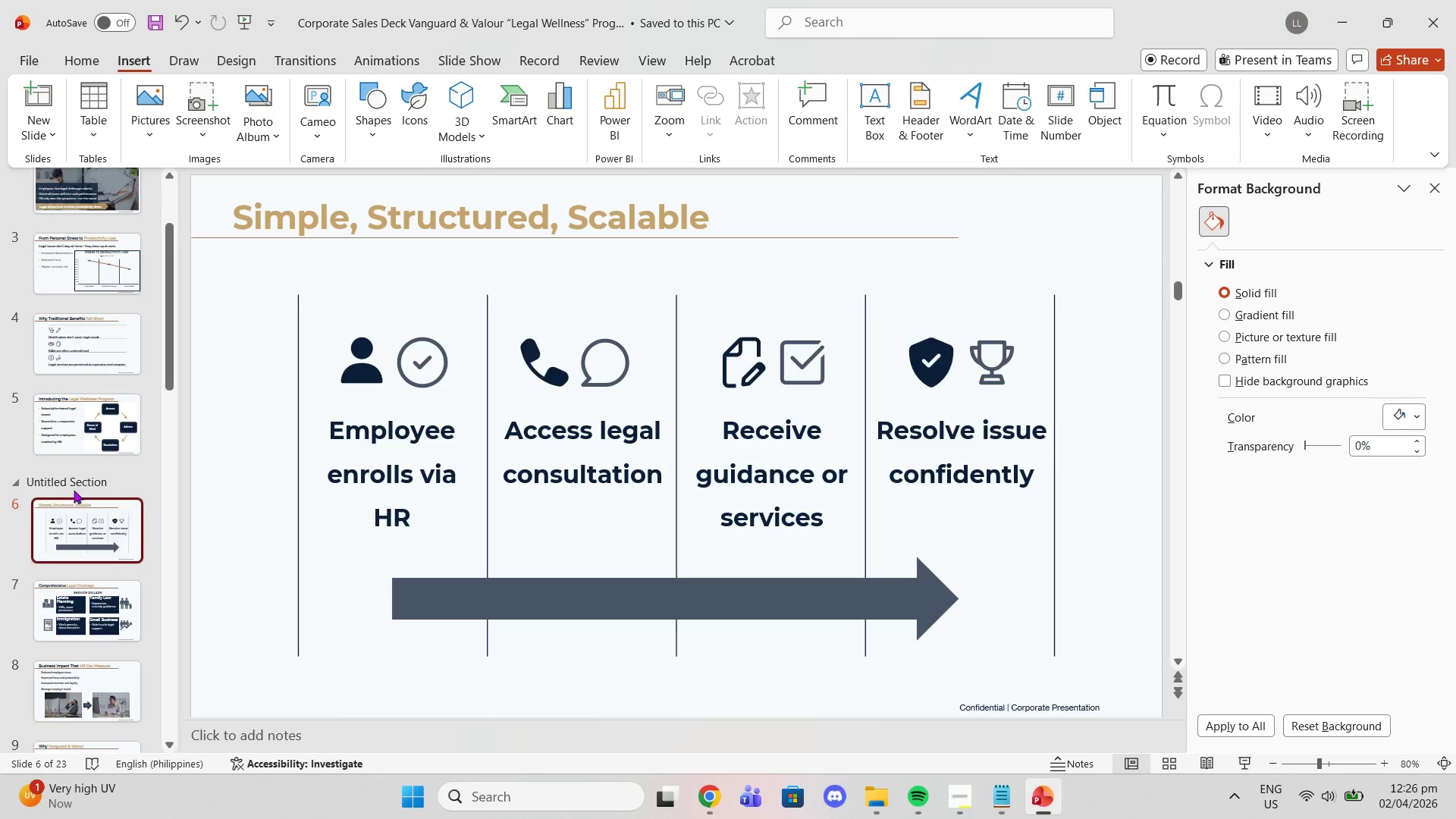 
left_click_drag(start_coordinate=[74, 491], to_coordinate=[63, 424])
 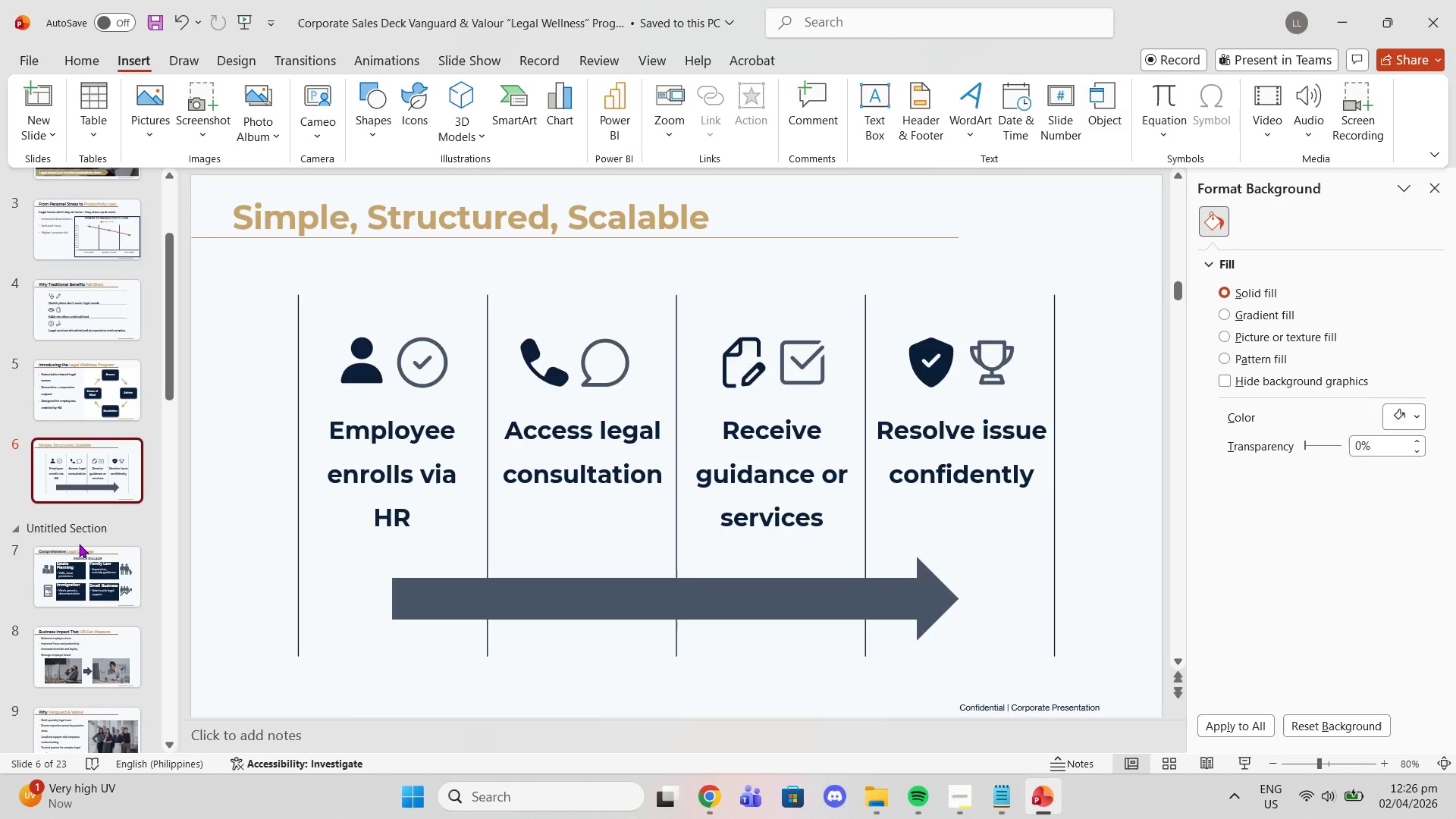 
scroll: coordinate [74, 491], scroll_direction: down, amount: 1.0
 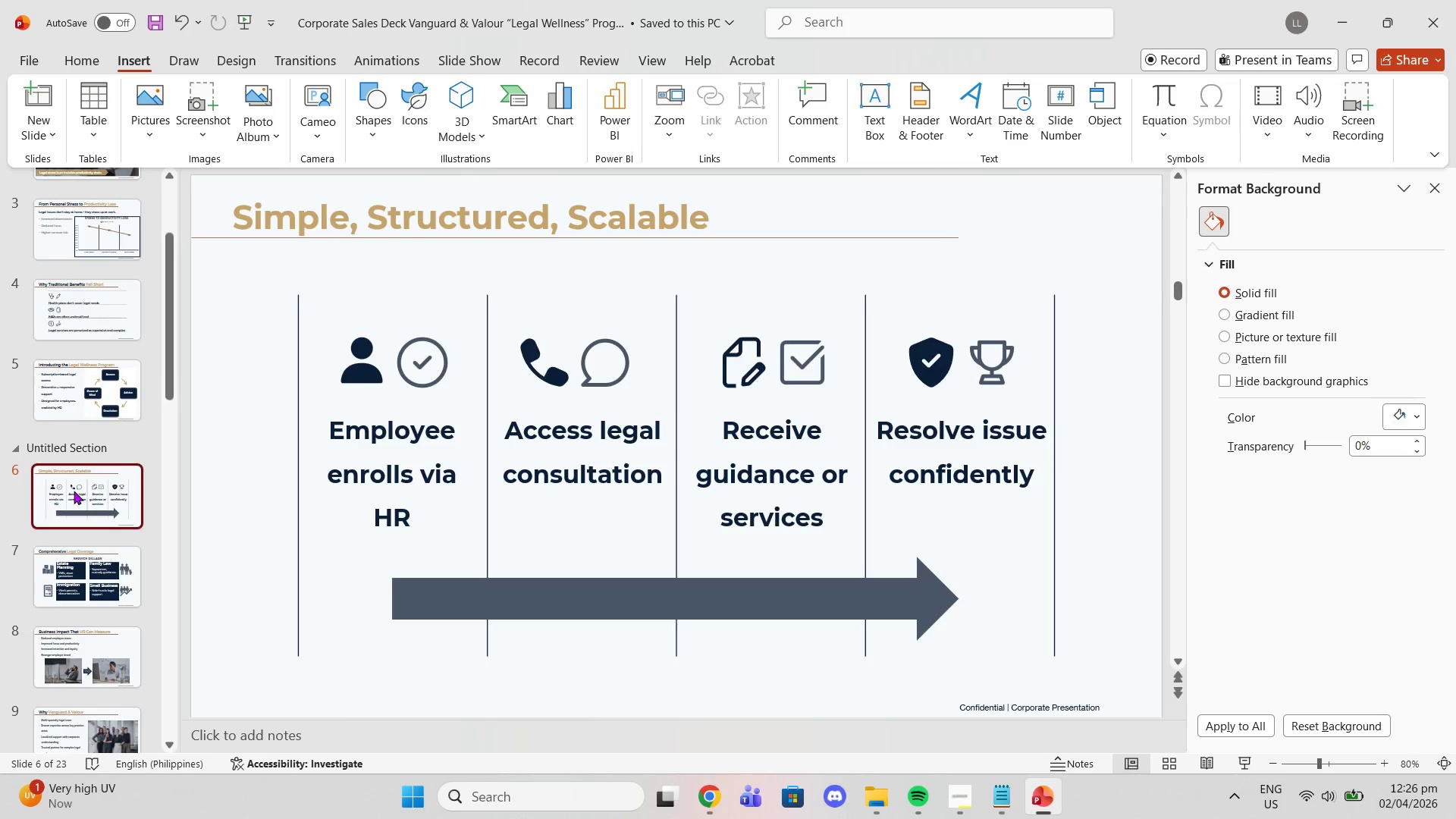 
left_click_drag(start_coordinate=[80, 556], to_coordinate=[75, 507])
 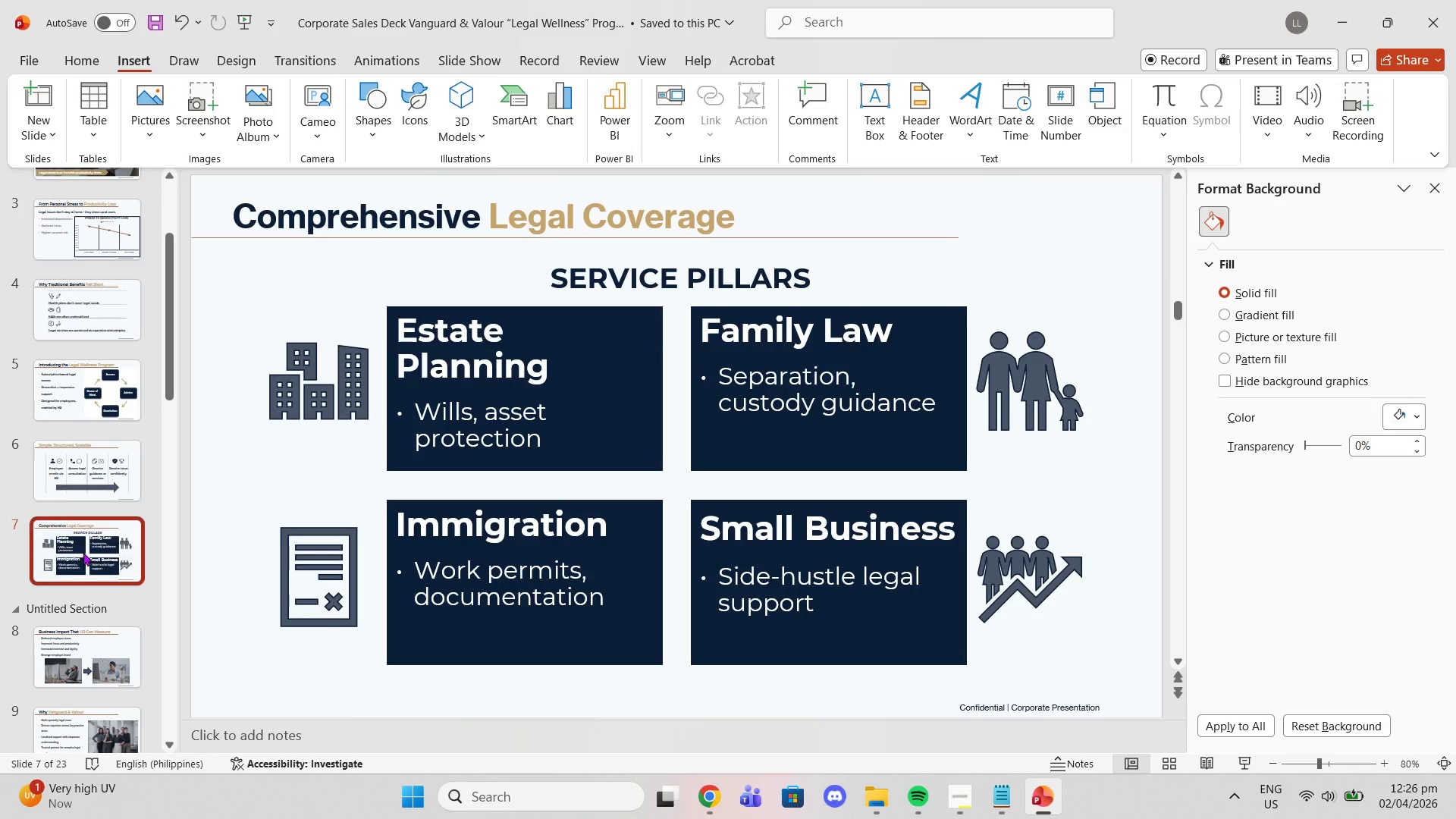 
scroll: coordinate [83, 553], scroll_direction: down, amount: 3.0
 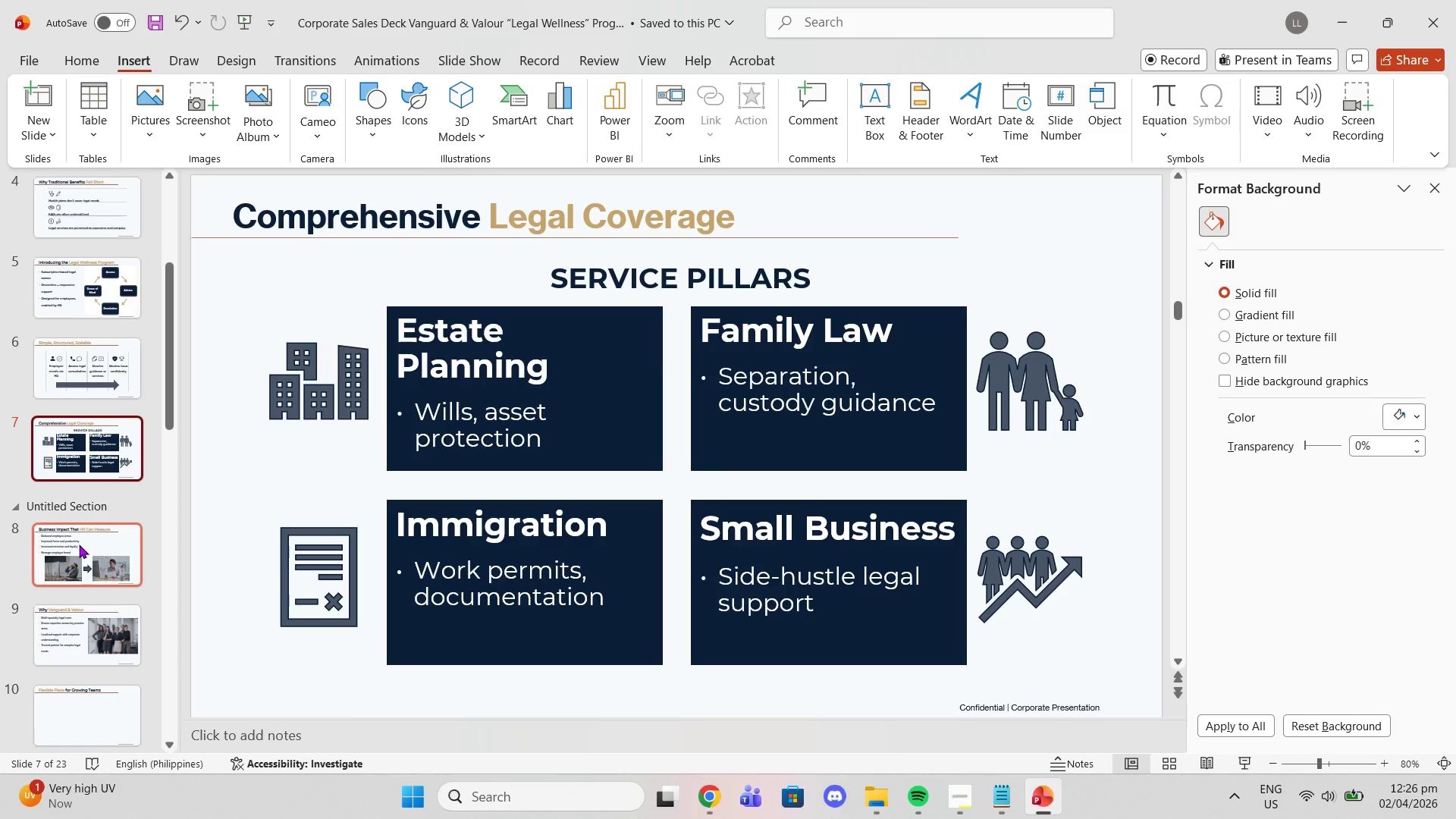 
left_click_drag(start_coordinate=[79, 548], to_coordinate=[73, 485])
 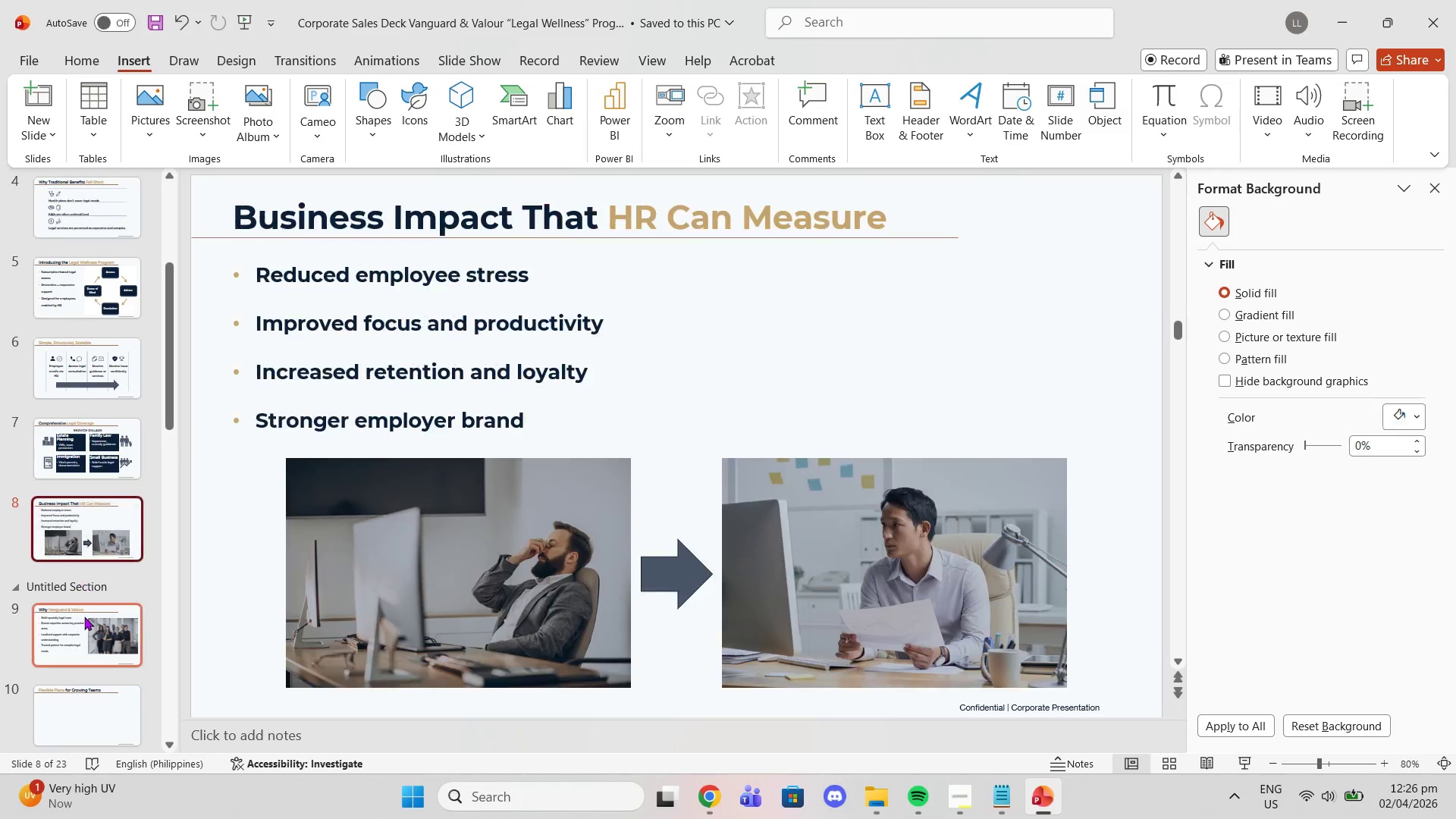 
left_click_drag(start_coordinate=[84, 617], to_coordinate=[75, 563])
 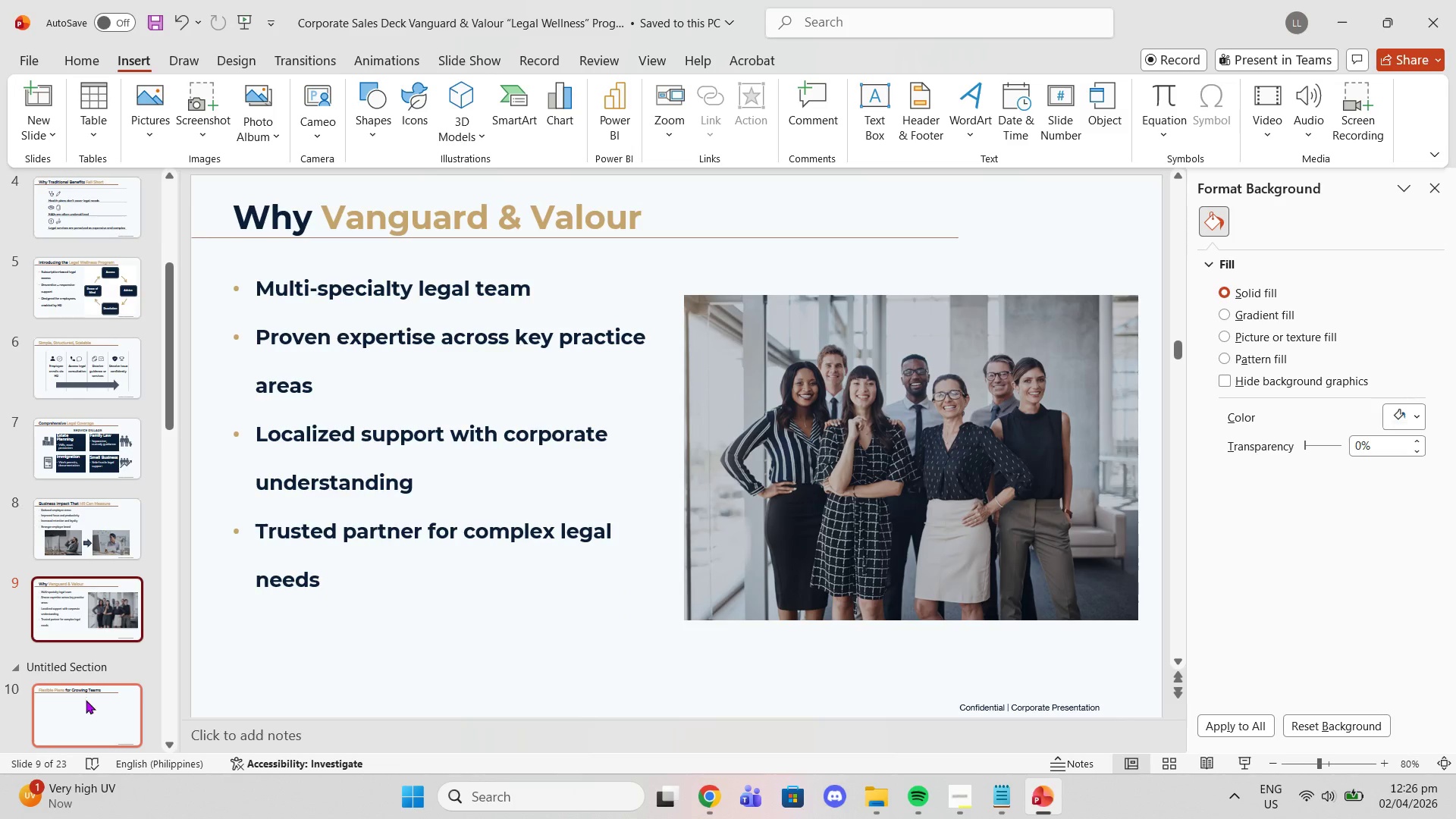 
left_click_drag(start_coordinate=[86, 703], to_coordinate=[77, 654])
 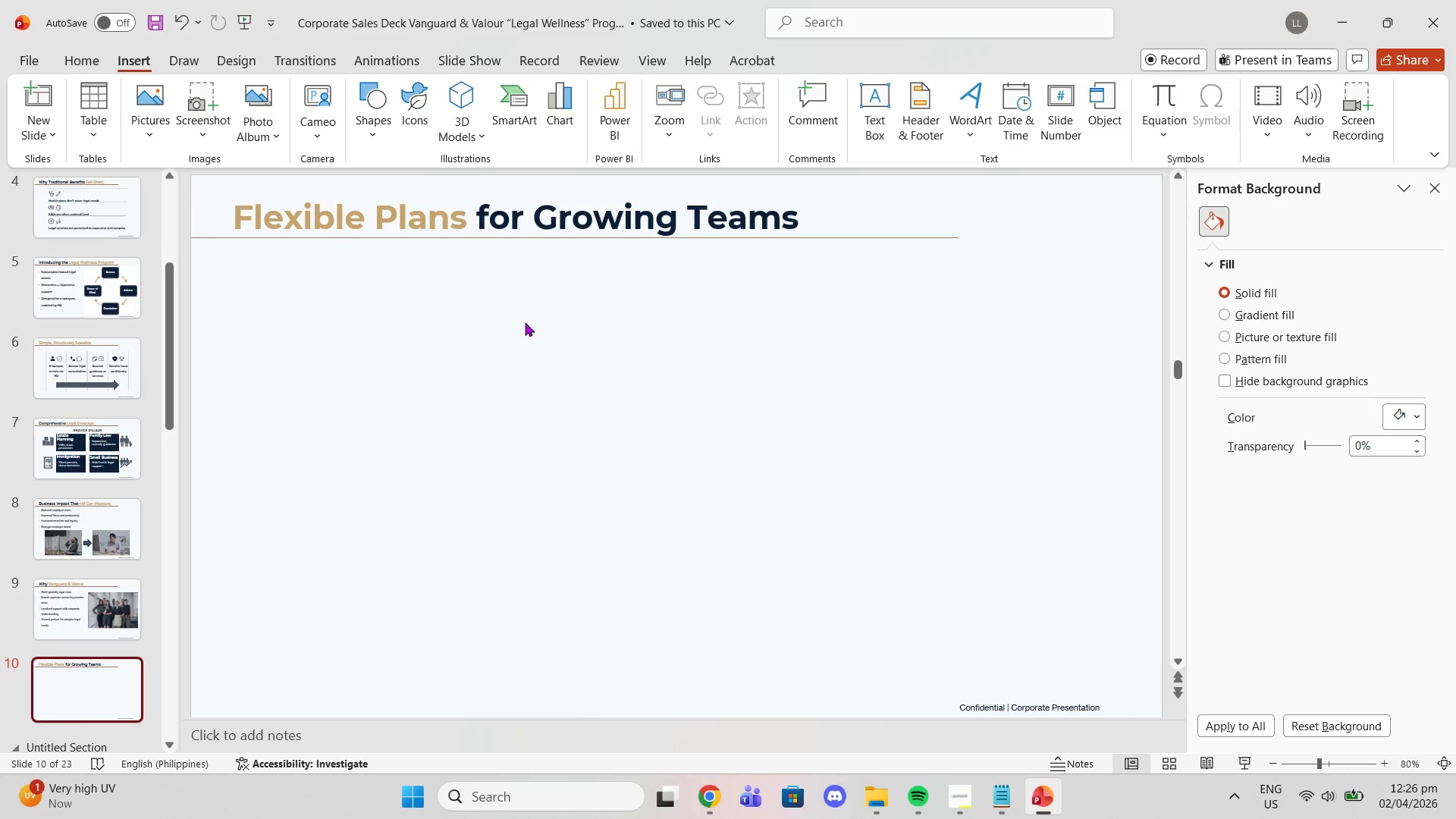 
wait(17.08)
 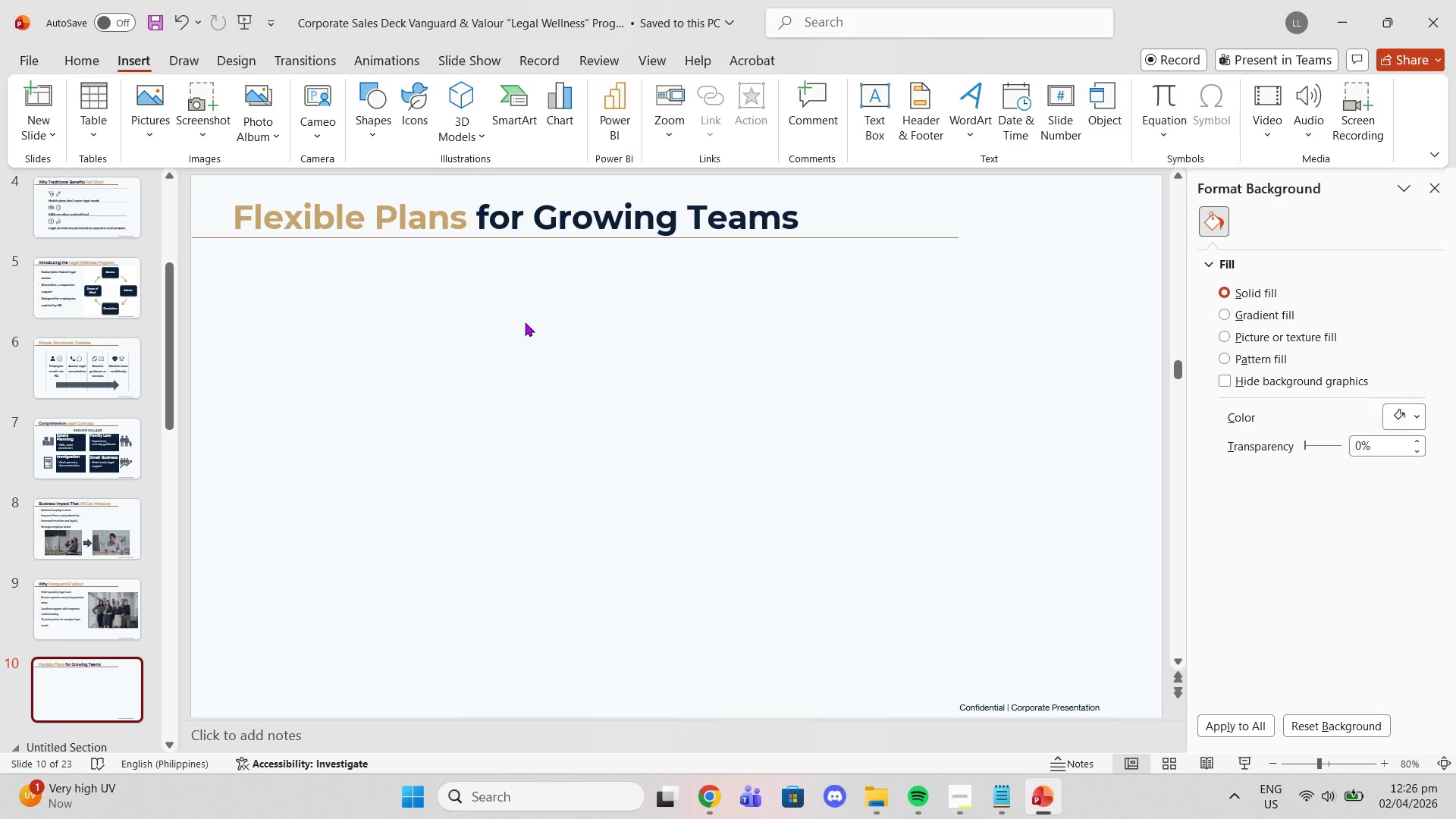 
left_click([85, 110])
 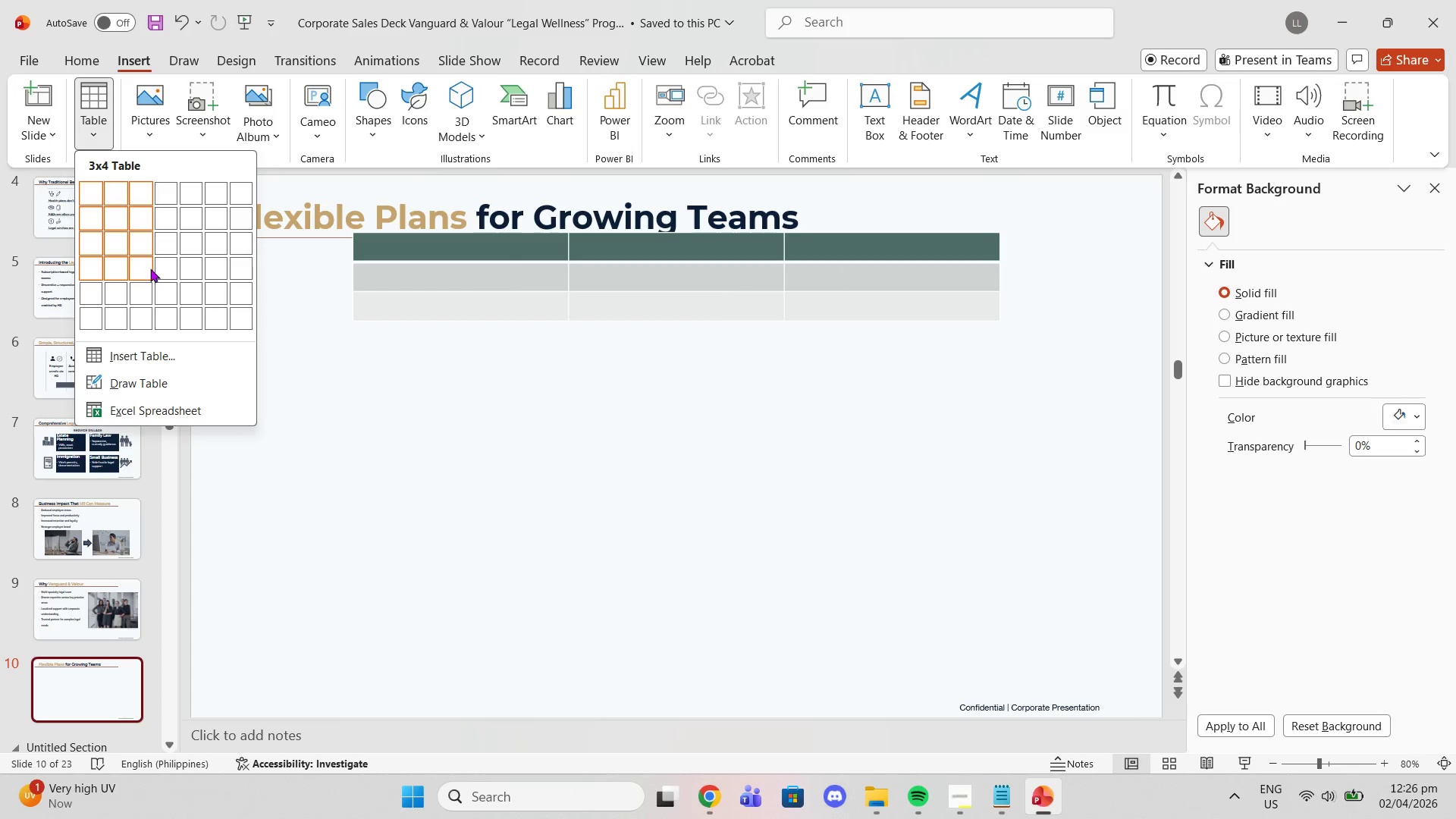 
left_click([164, 273])
 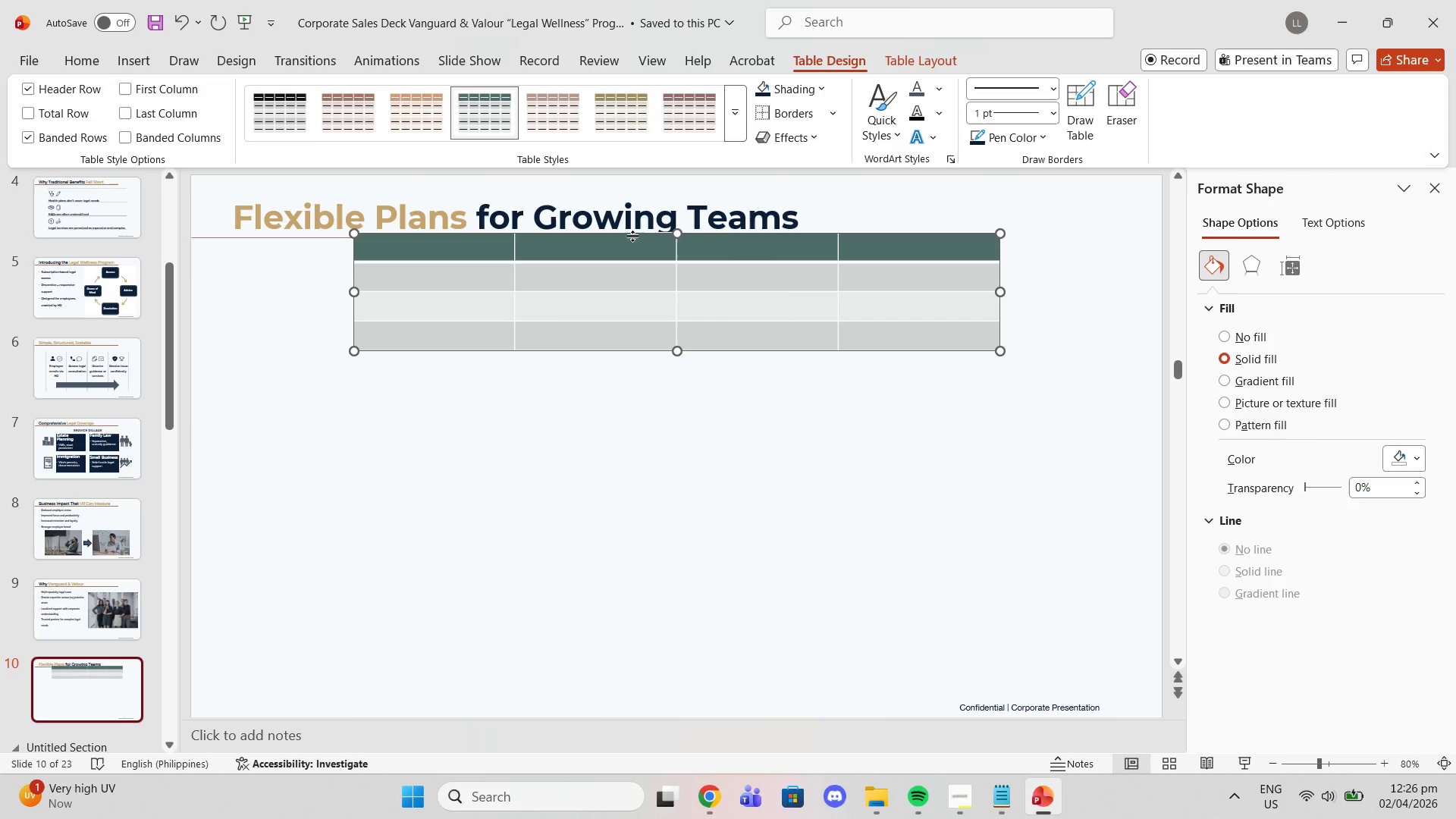 
left_click_drag(start_coordinate=[632, 235], to_coordinate=[635, 275])
 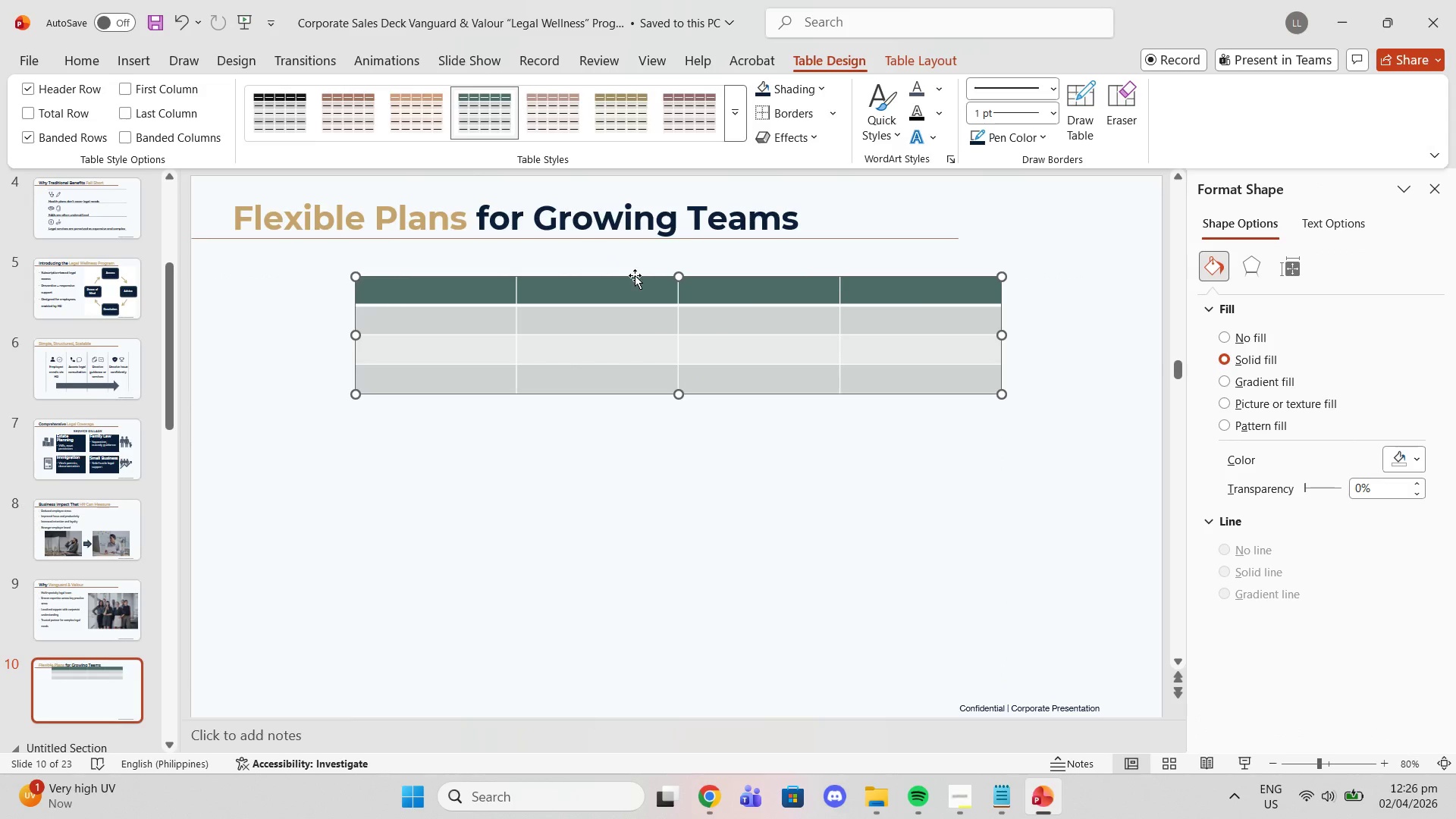 
left_click_drag(start_coordinate=[635, 275], to_coordinate=[629, 275])
 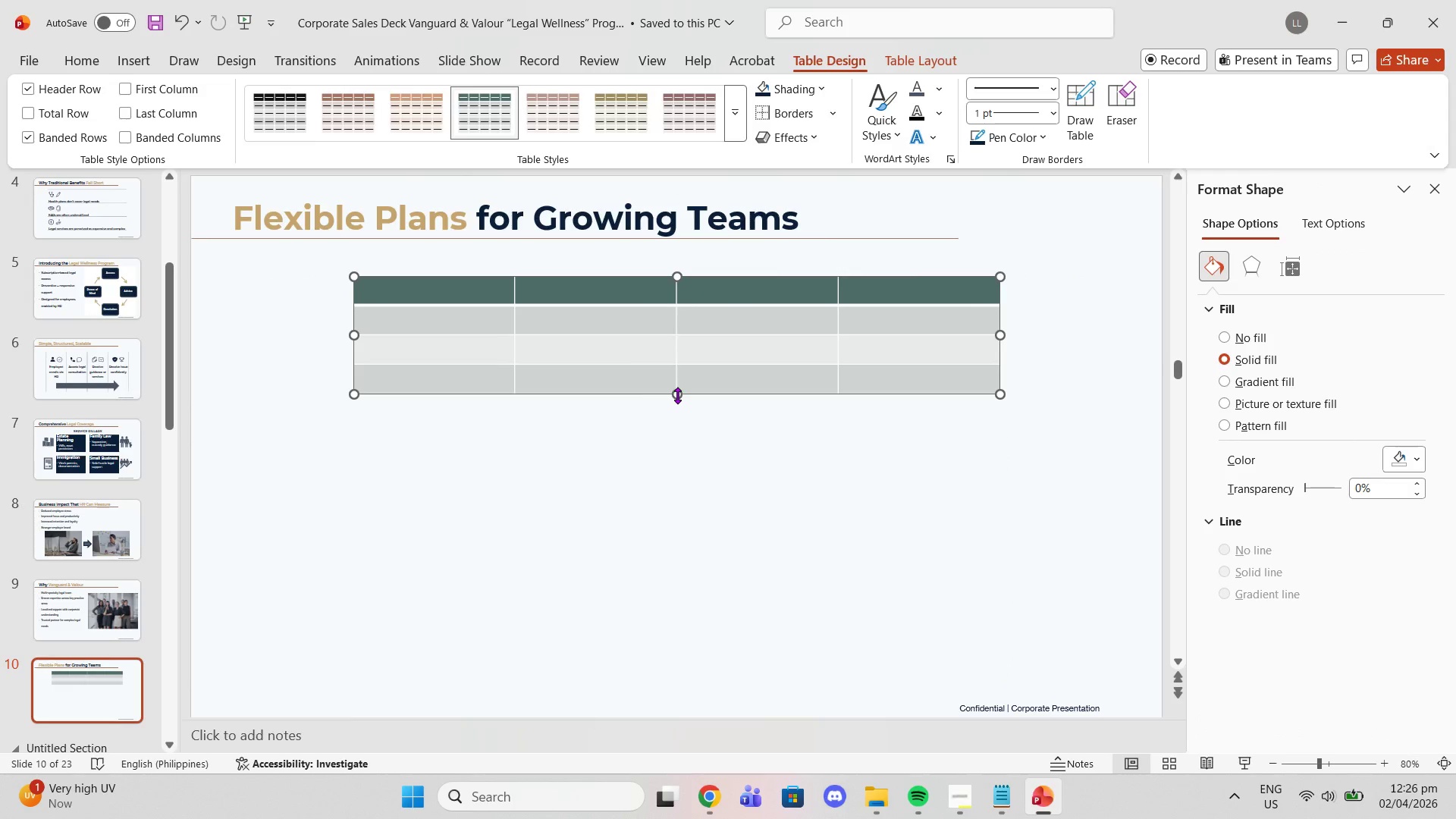 
left_click_drag(start_coordinate=[677, 395], to_coordinate=[676, 576])
 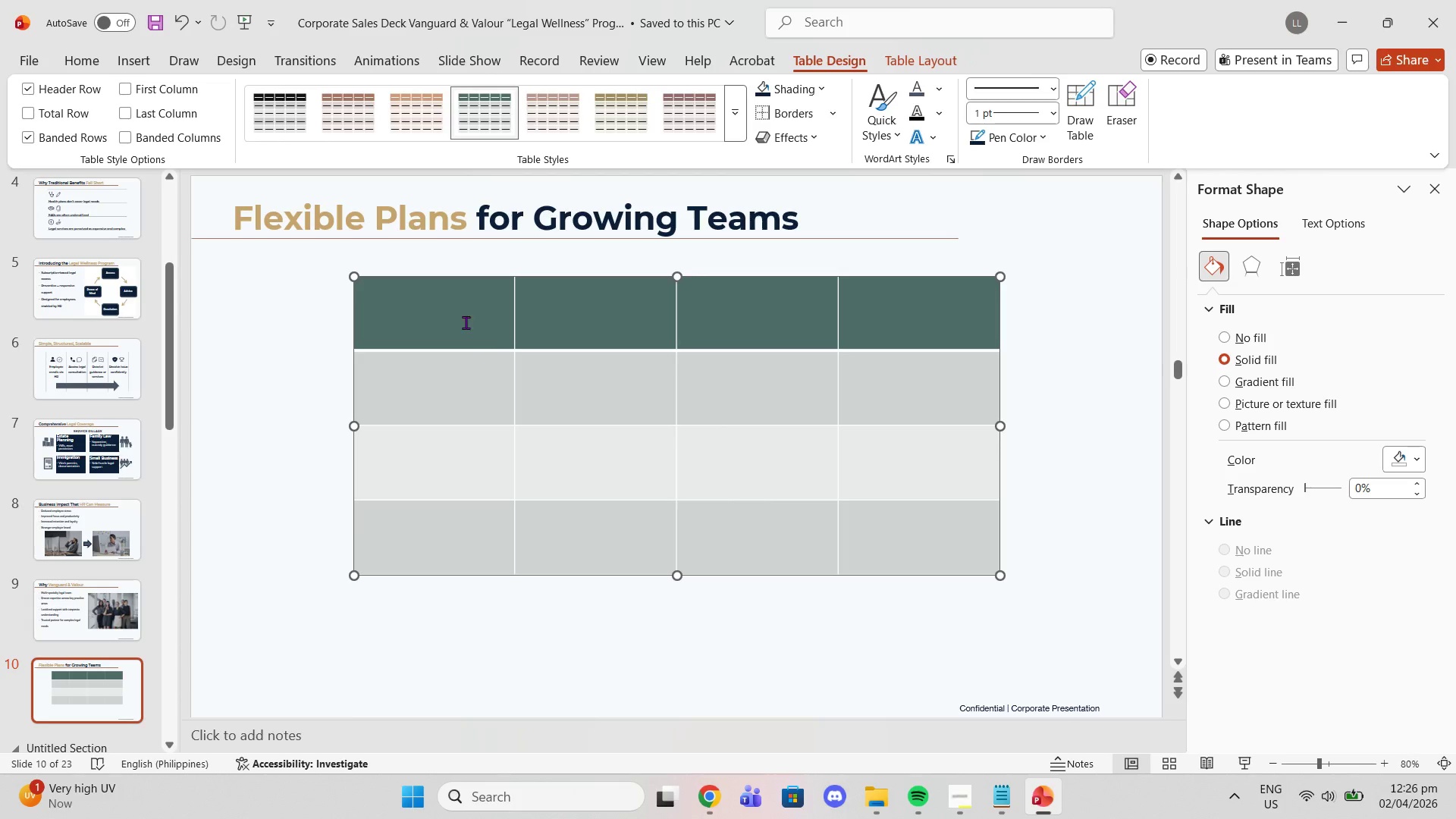 
left_click_drag(start_coordinate=[449, 308], to_coordinate=[853, 551])
 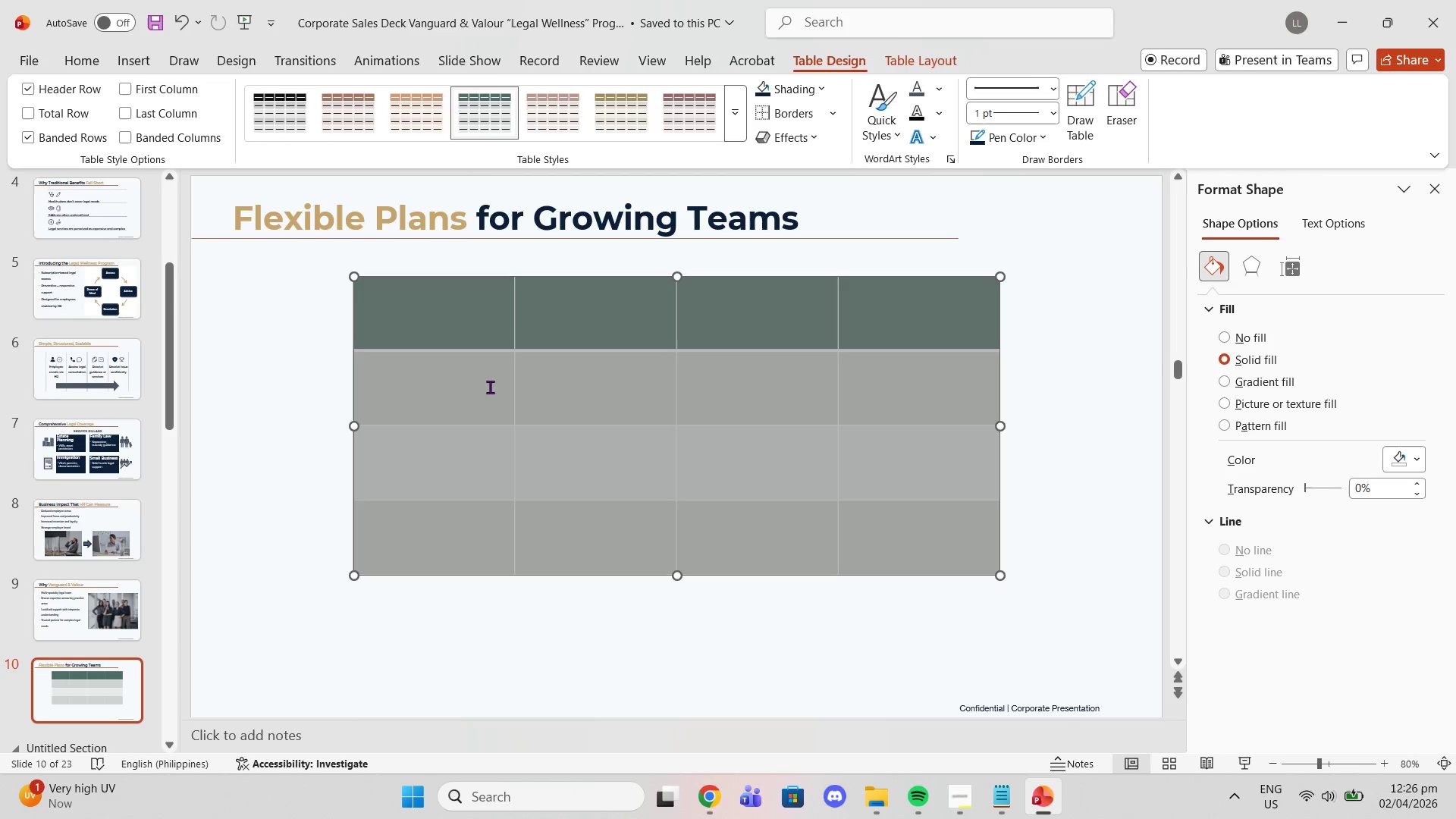 
left_click_drag(start_coordinate=[355, 426], to_coordinate=[310, 410])
 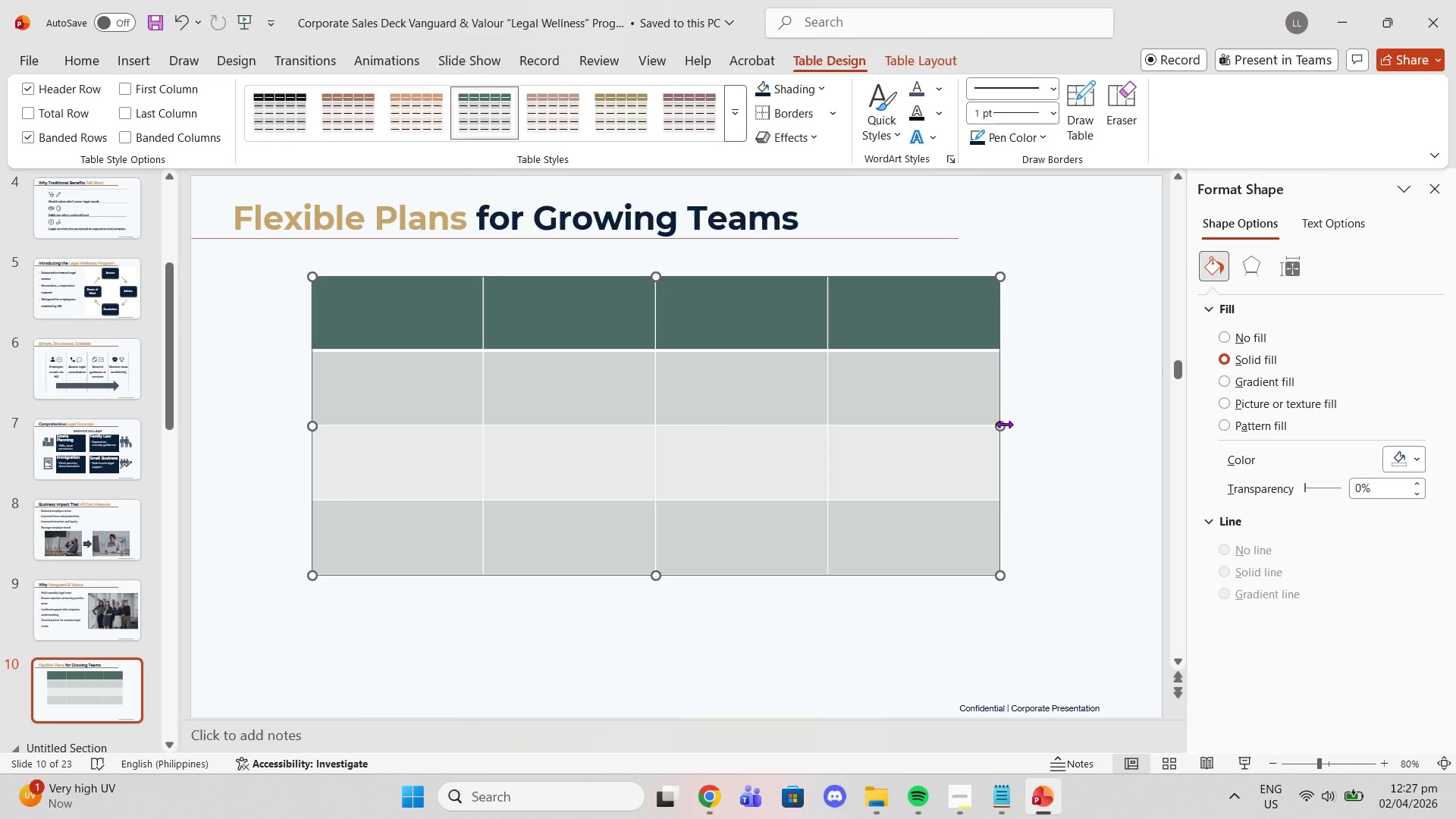 
left_click_drag(start_coordinate=[1004, 424], to_coordinate=[1058, 423])
 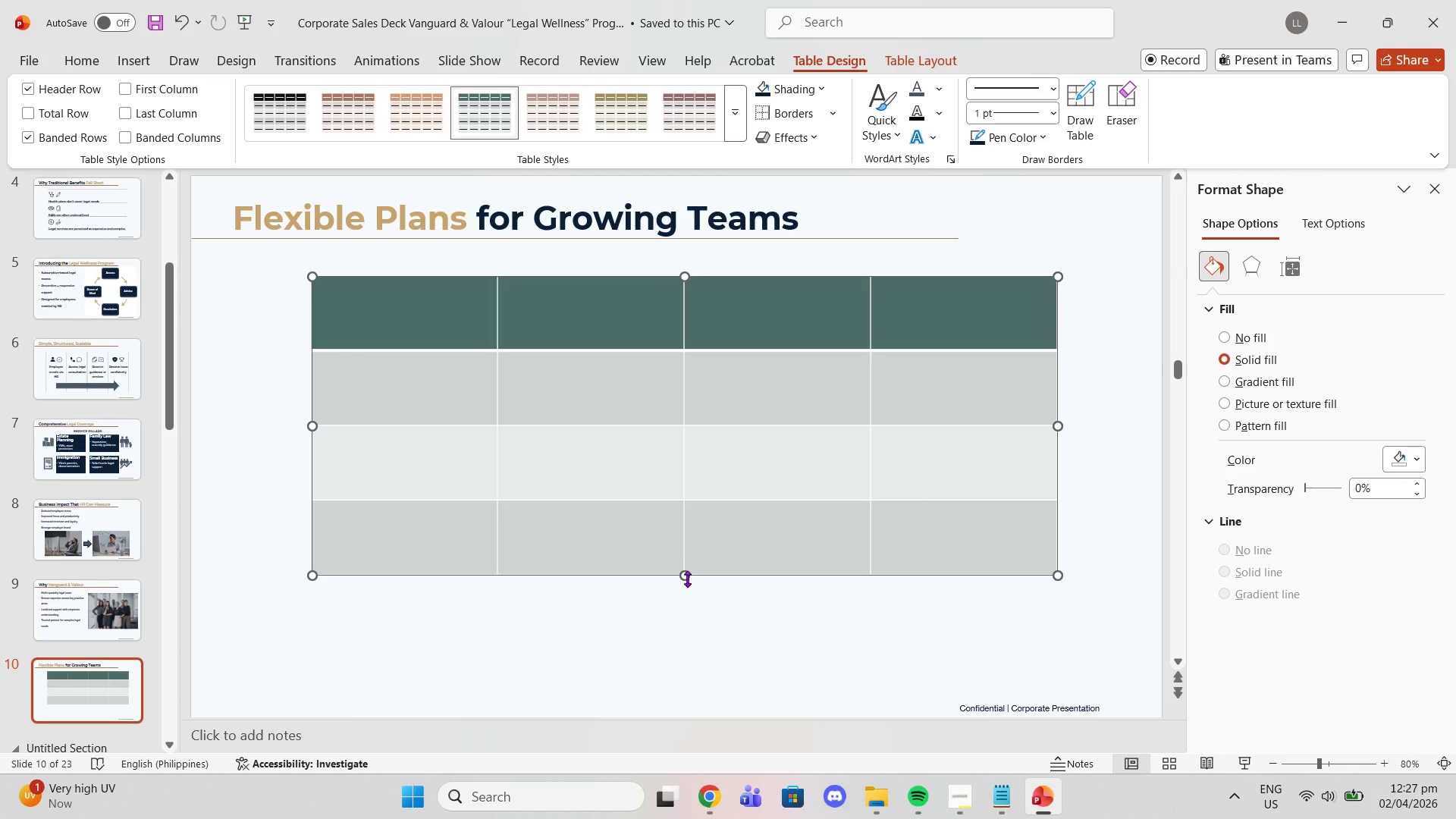 
left_click_drag(start_coordinate=[682, 573], to_coordinate=[689, 609])
 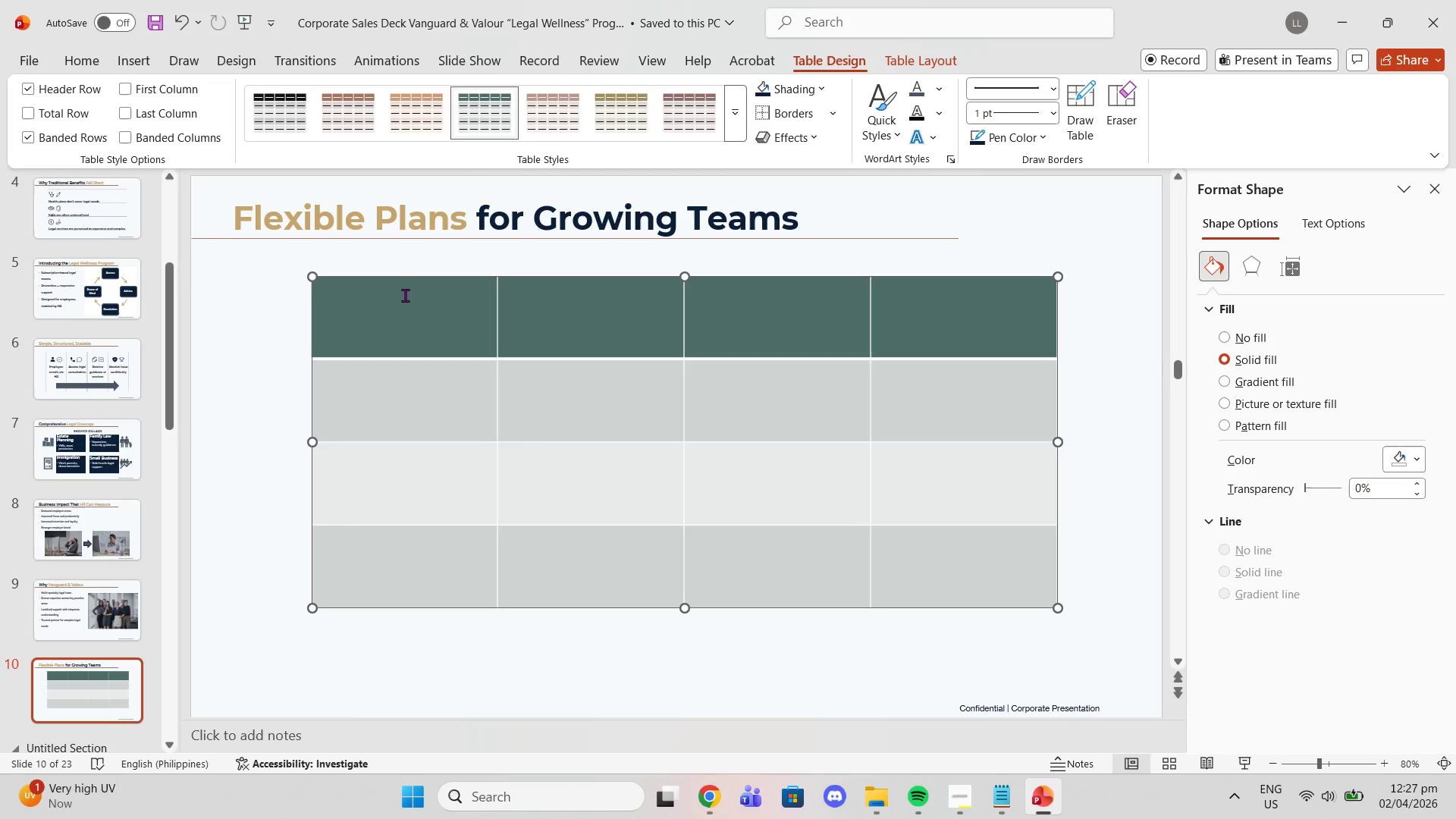 
left_click_drag(start_coordinate=[401, 312], to_coordinate=[949, 569])
 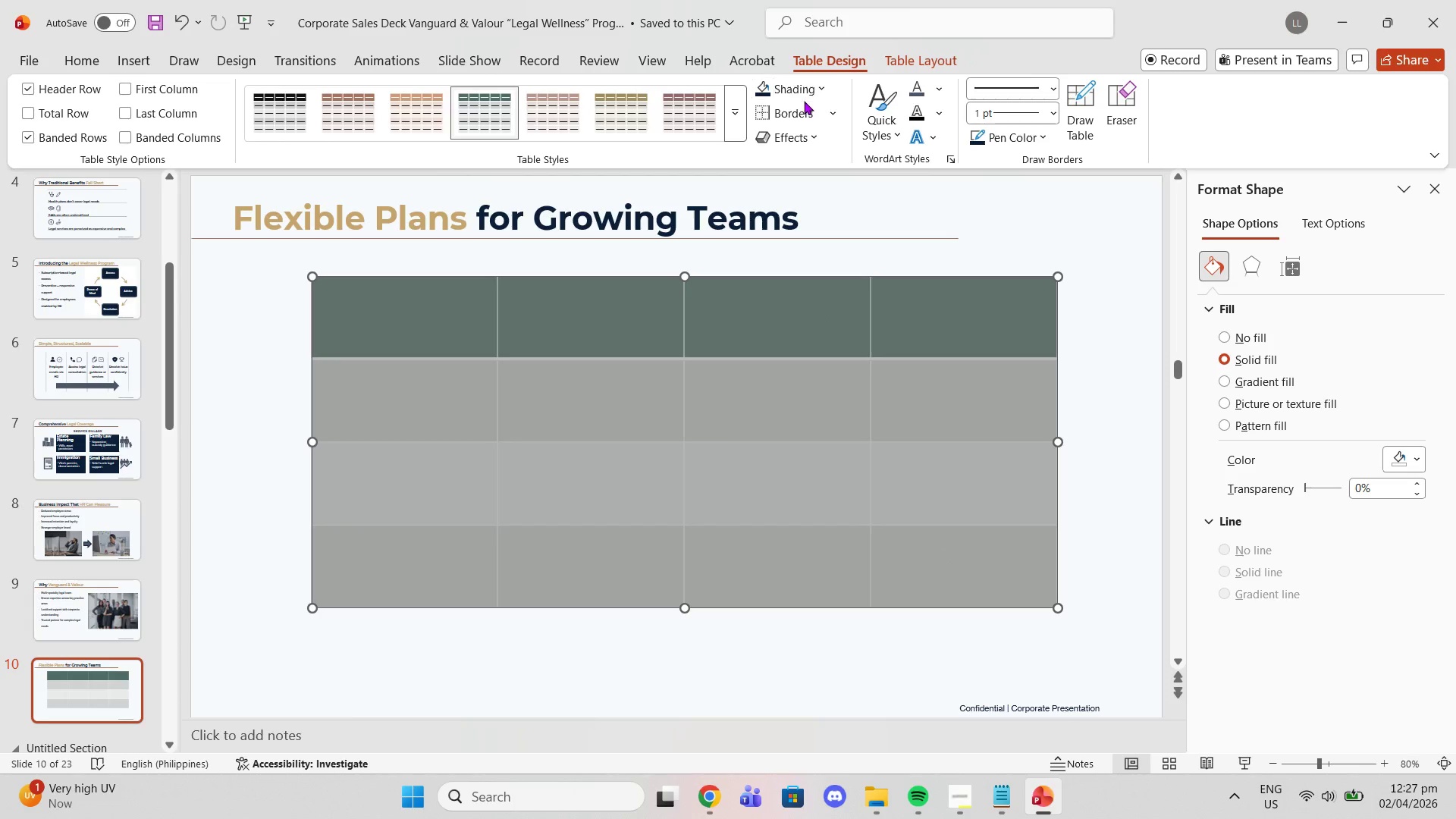 
left_click([802, 89])
 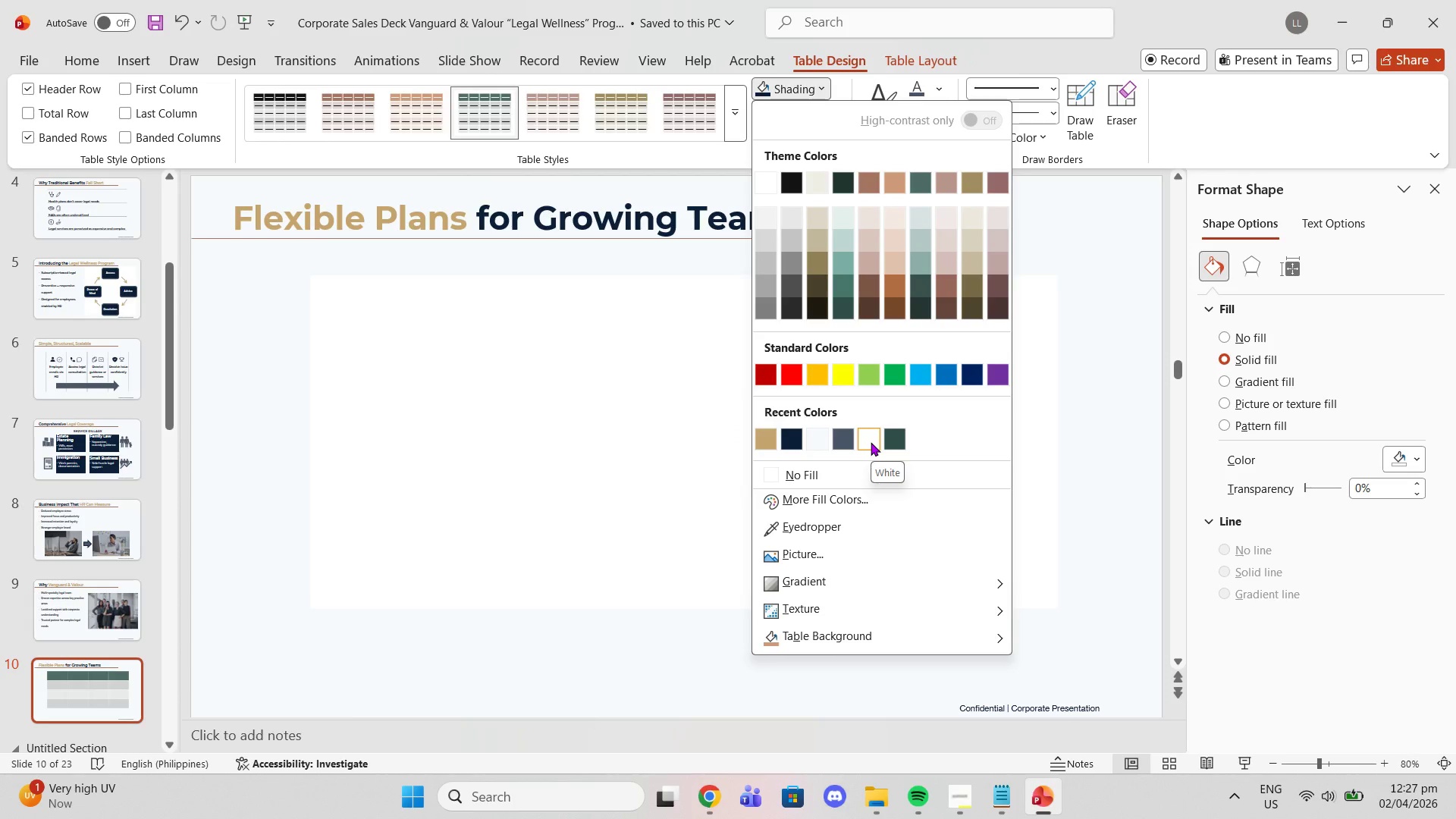 
wait(5.11)
 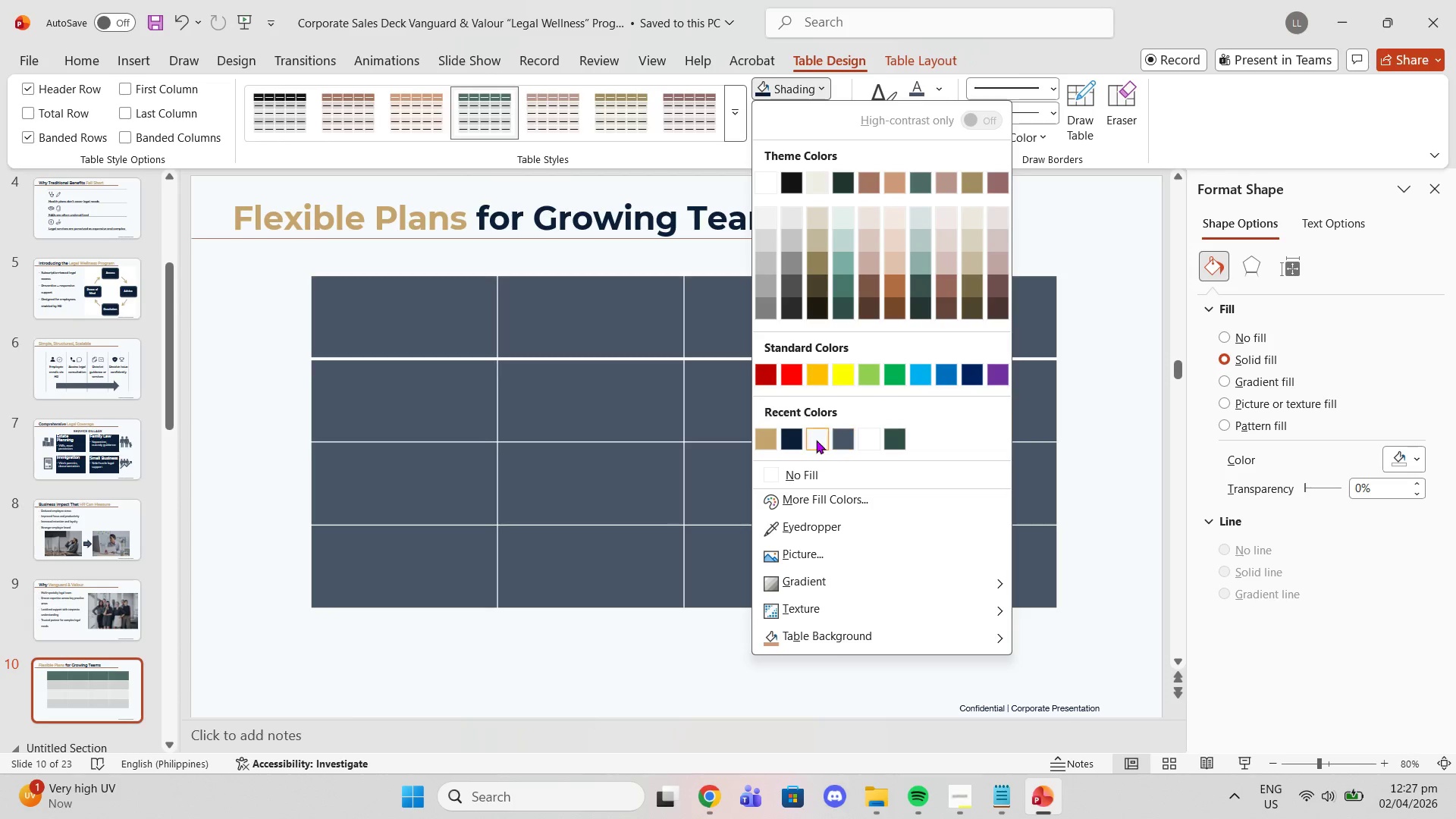 
left_click([821, 442])
 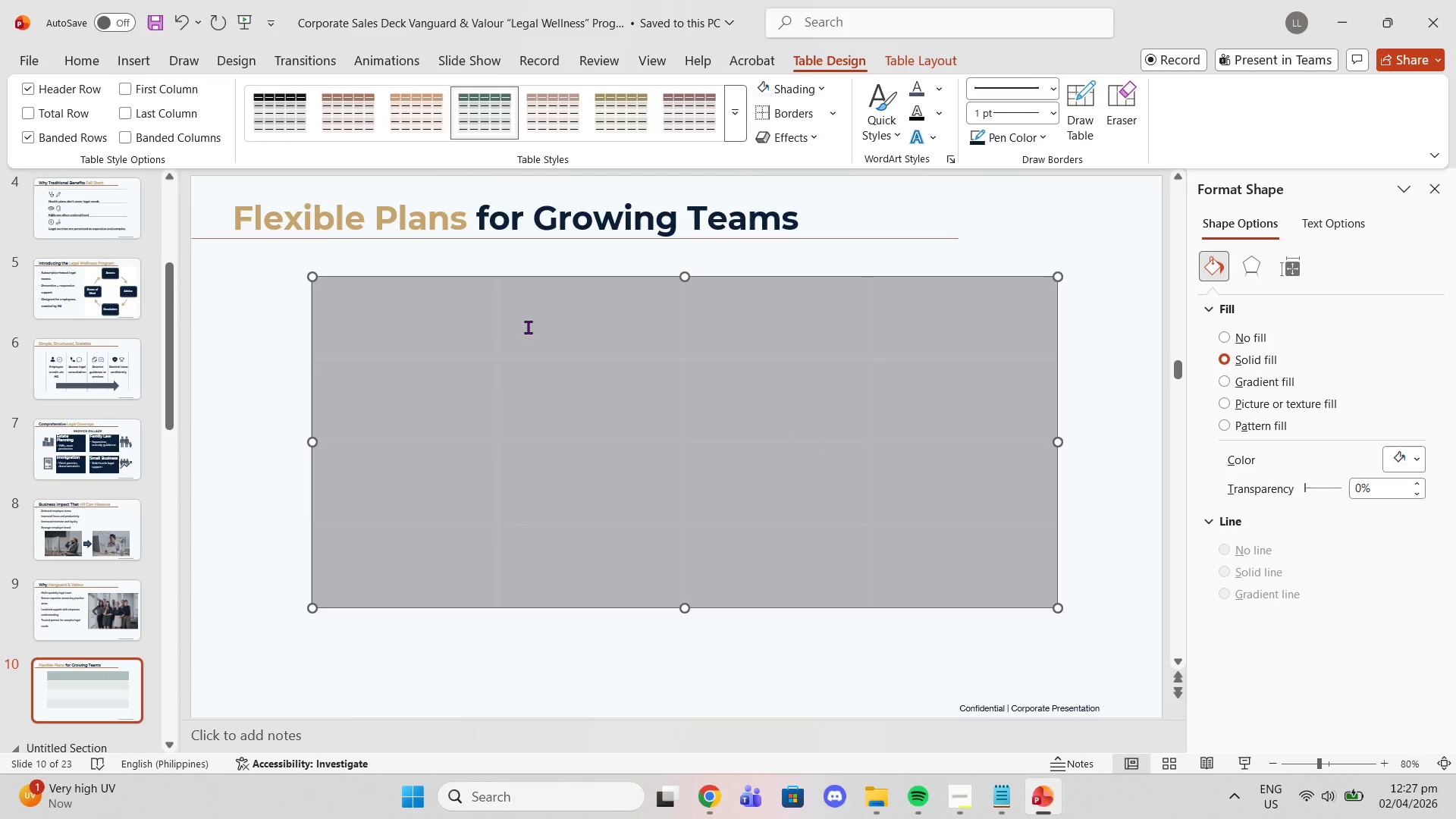 
left_click([419, 310])
 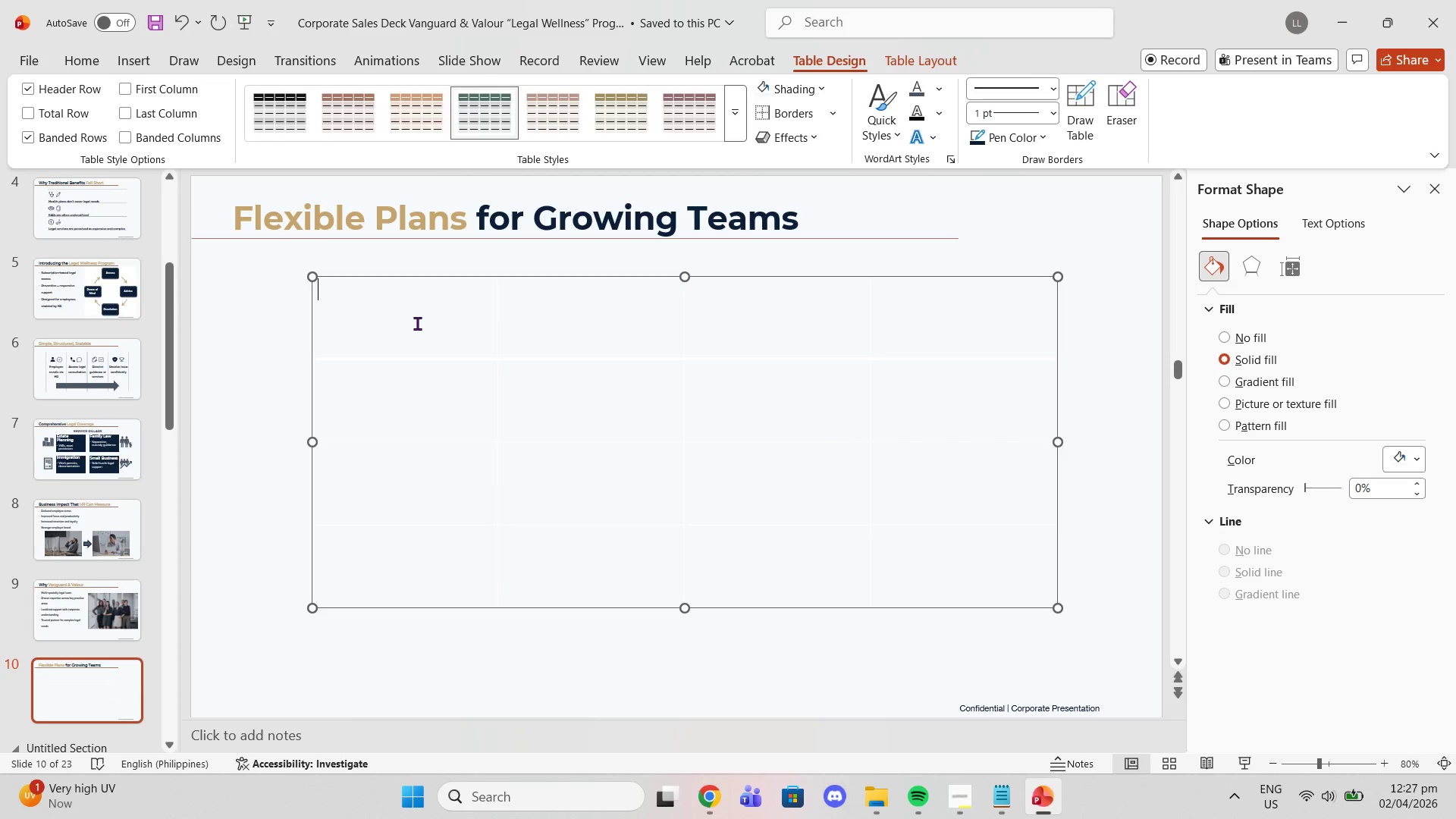 
left_click_drag(start_coordinate=[417, 323], to_coordinate=[941, 328])
 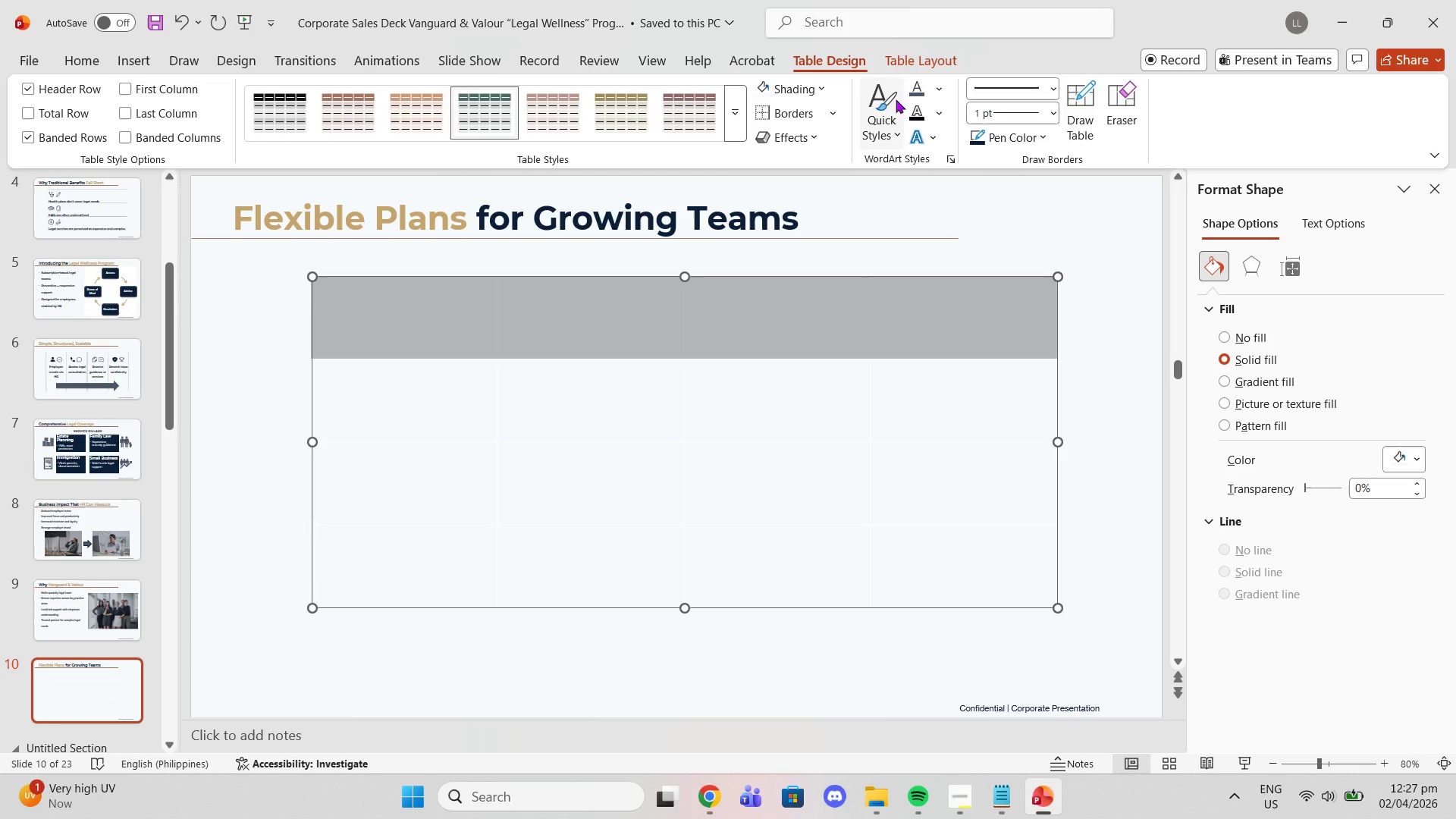 
left_click([816, 91])
 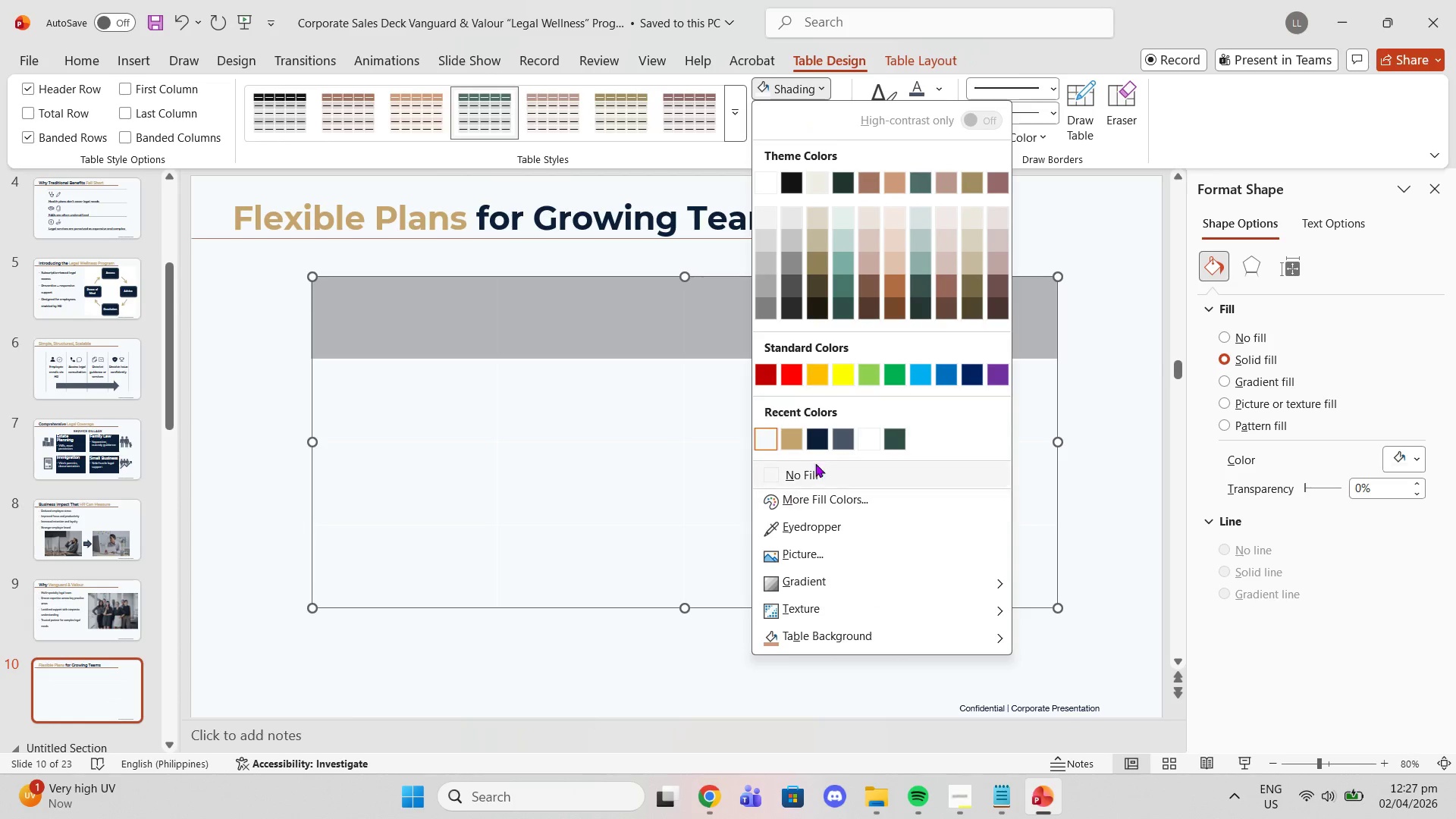 
left_click([821, 437])
 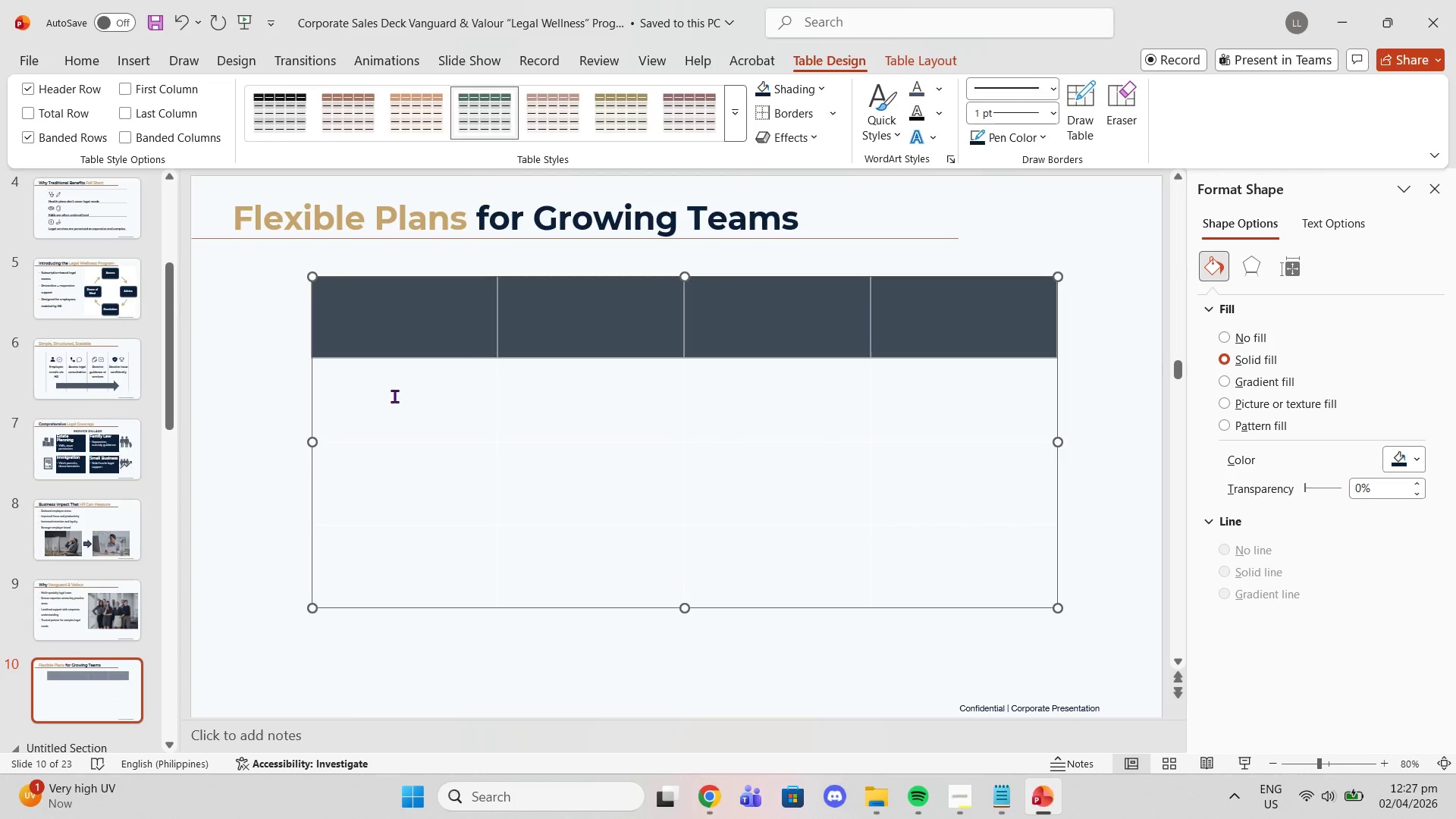 
left_click_drag(start_coordinate=[394, 396], to_coordinate=[431, 570])
 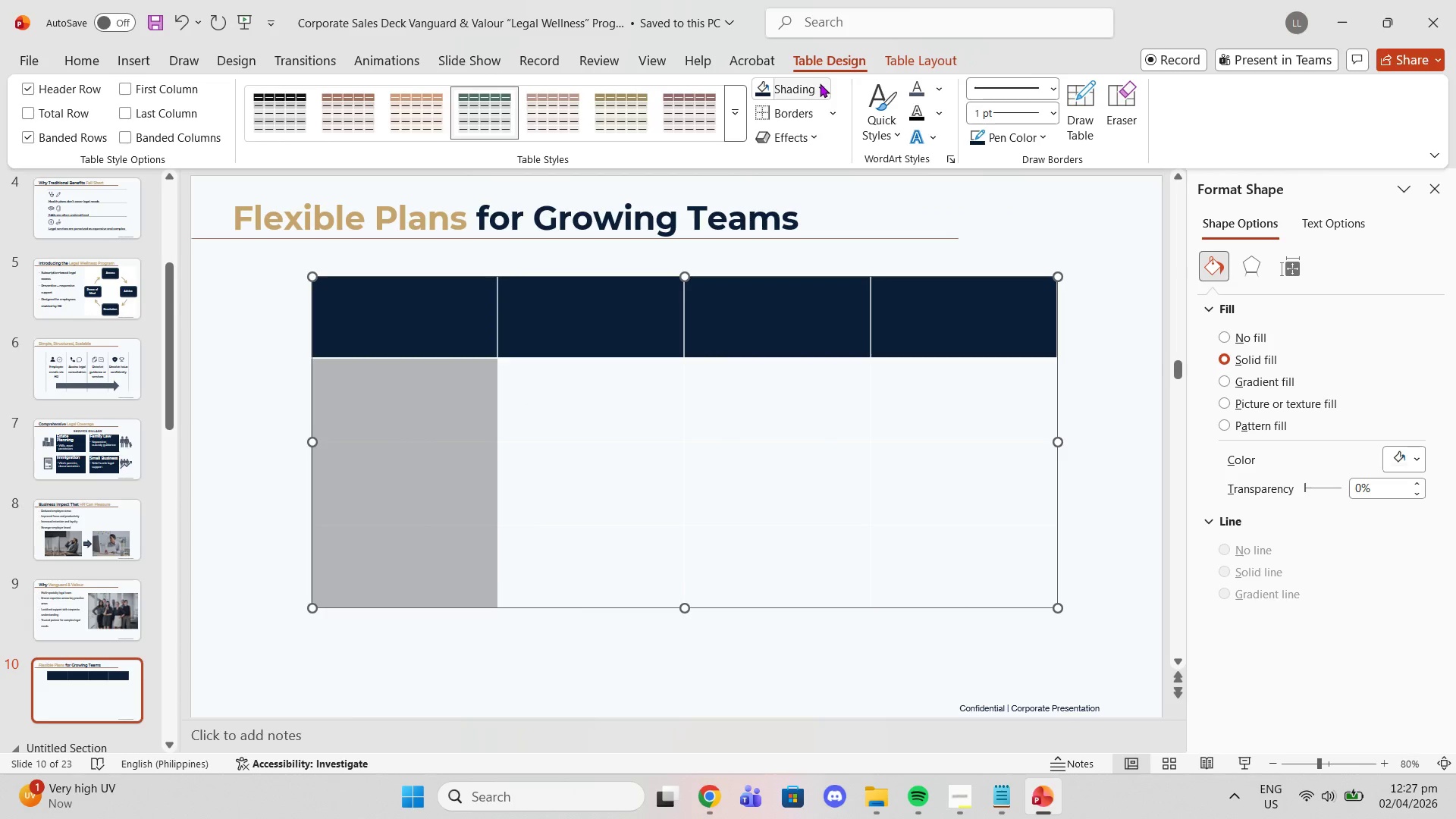 
left_click([820, 83])
 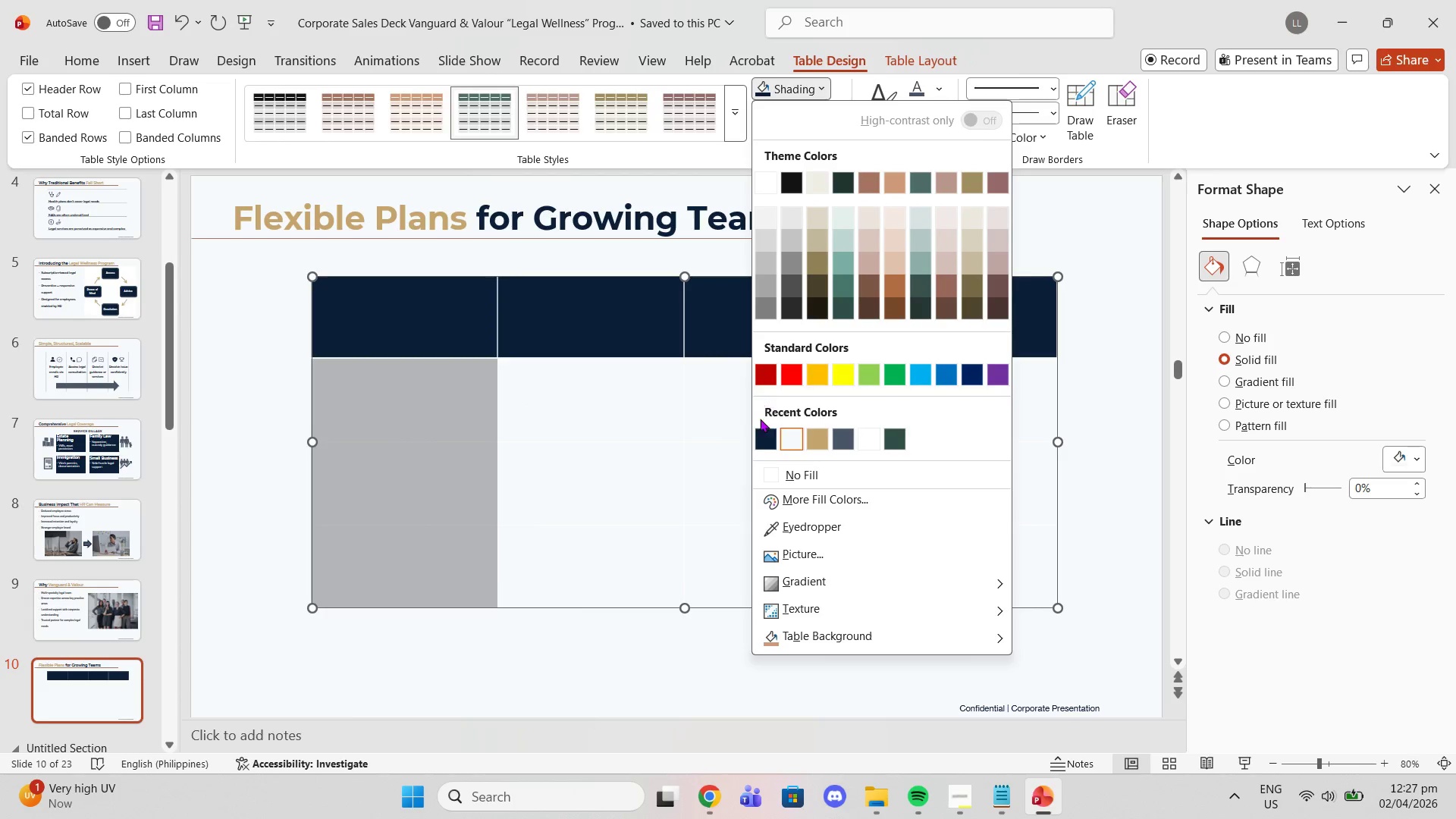 
left_click([770, 441])
 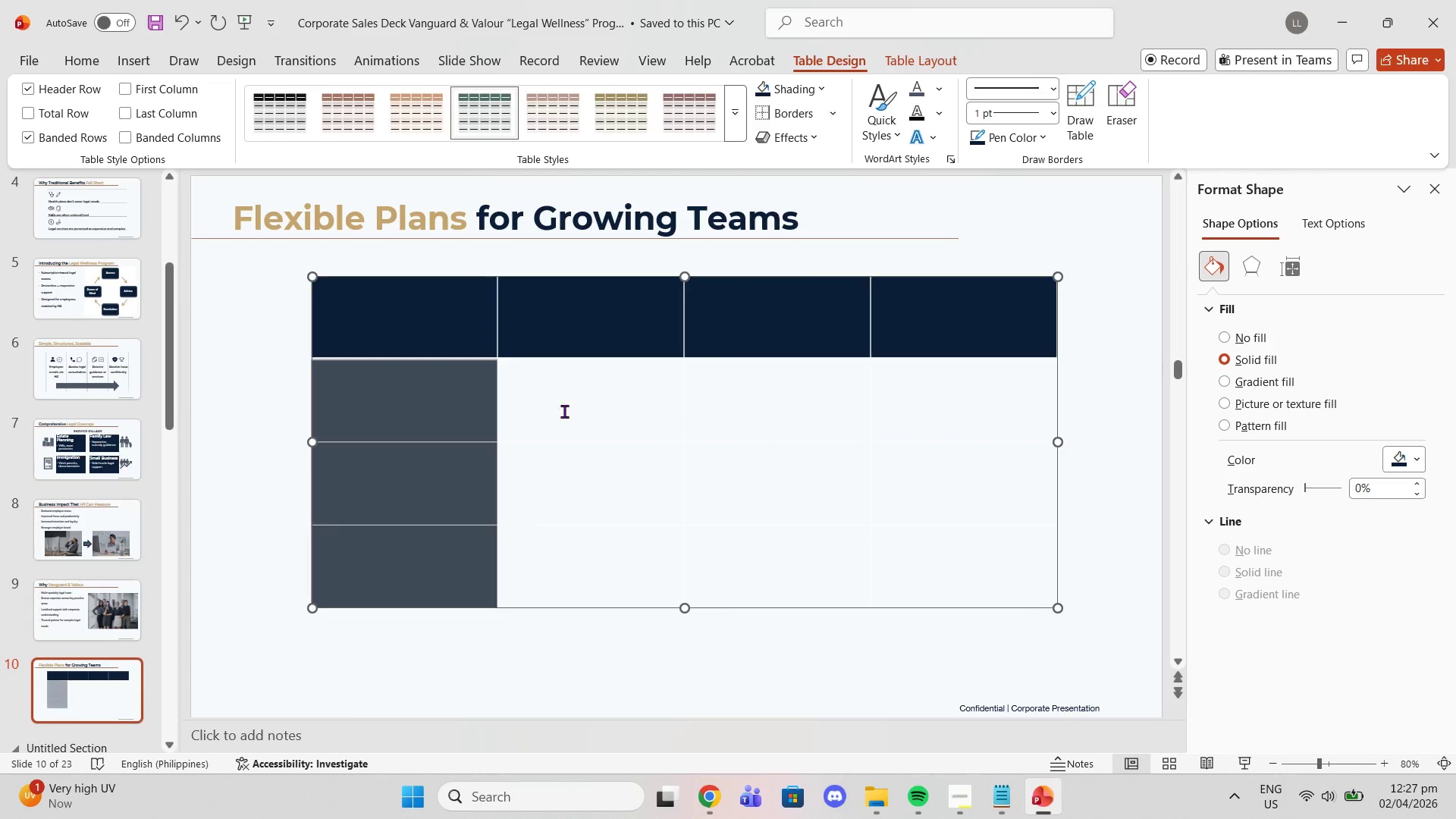 
left_click([552, 406])
 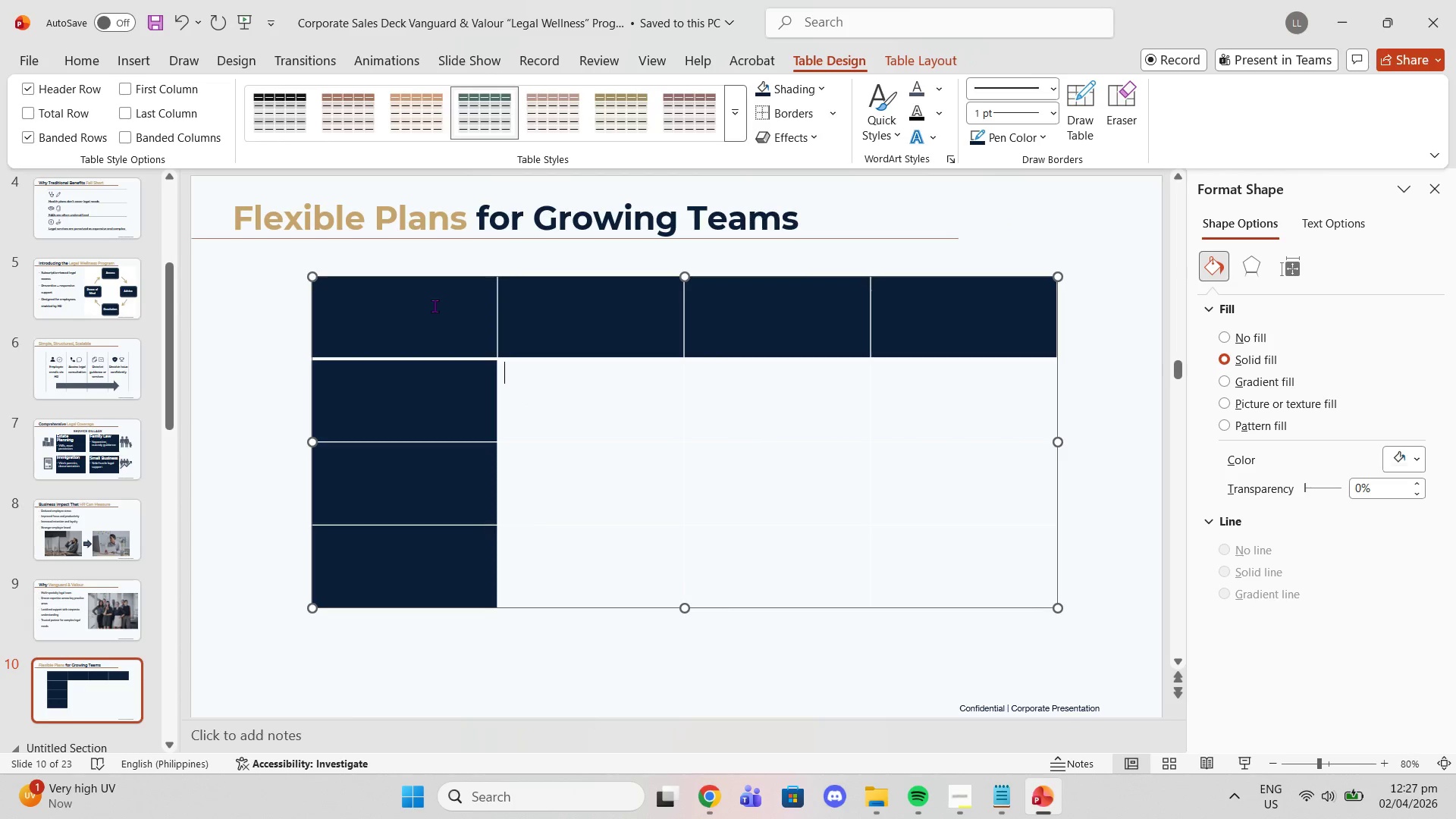 
left_click([435, 306])
 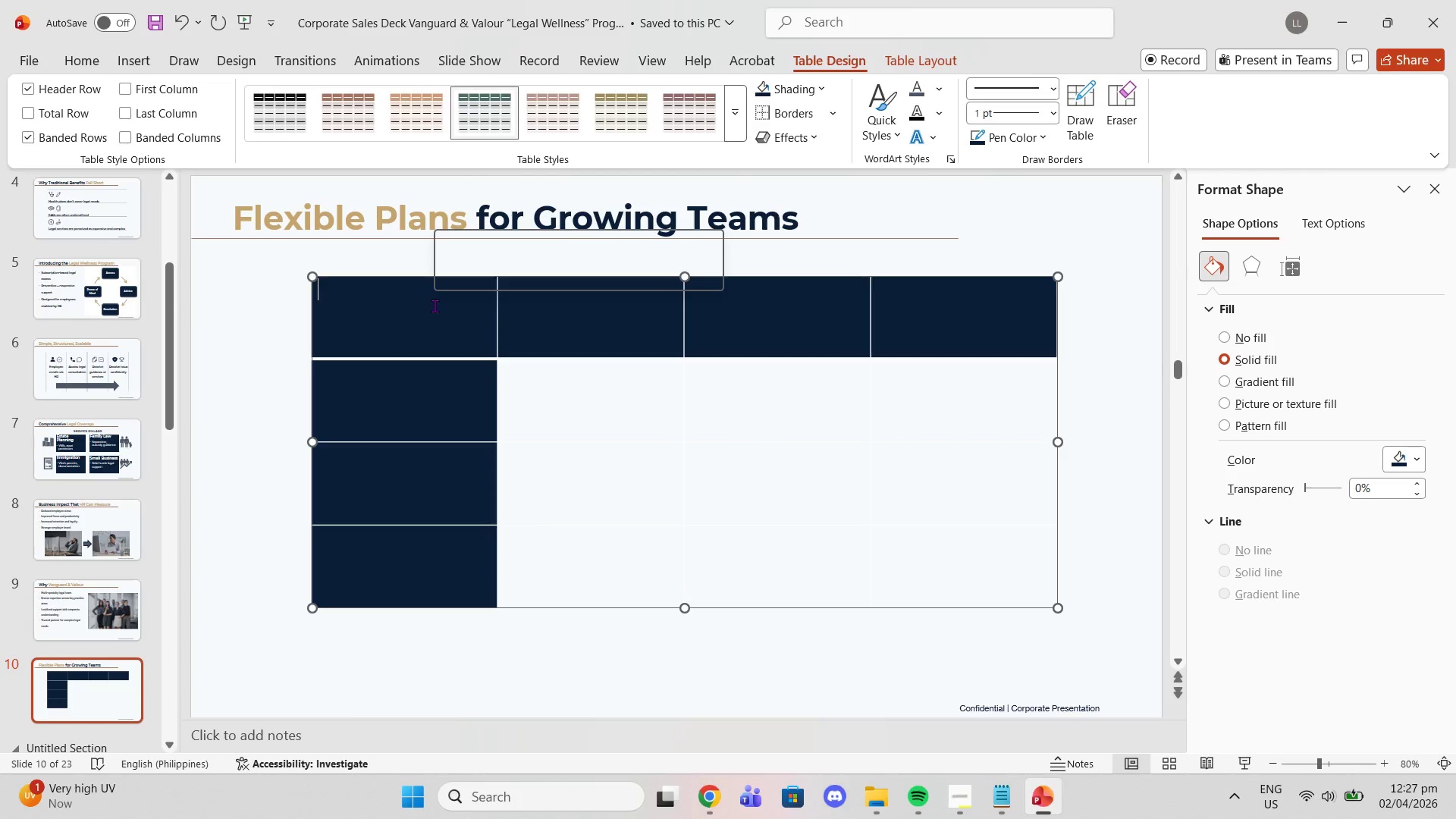 
left_click_drag(start_coordinate=[435, 306], to_coordinate=[919, 521])
 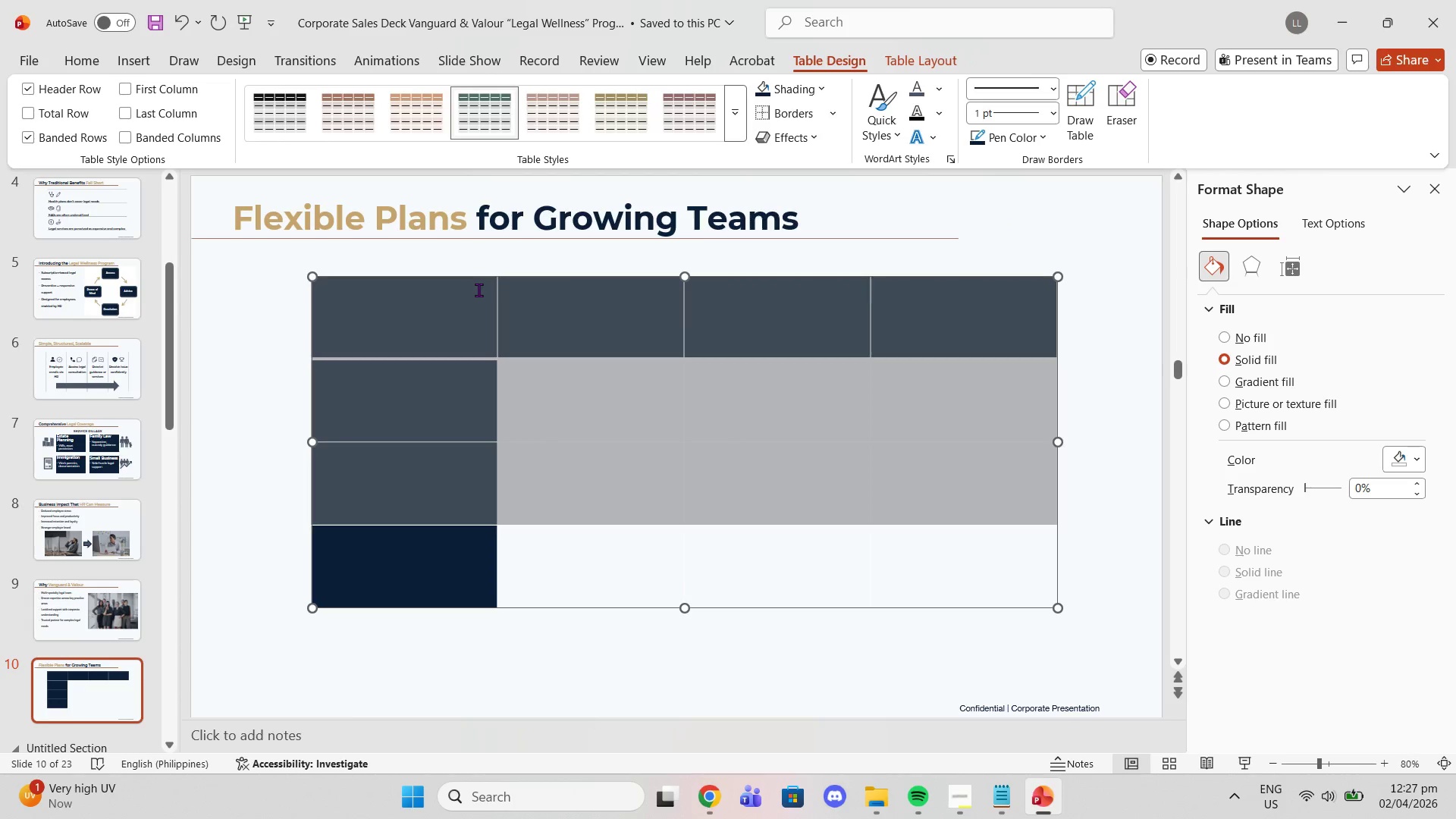 
left_click([477, 289])
 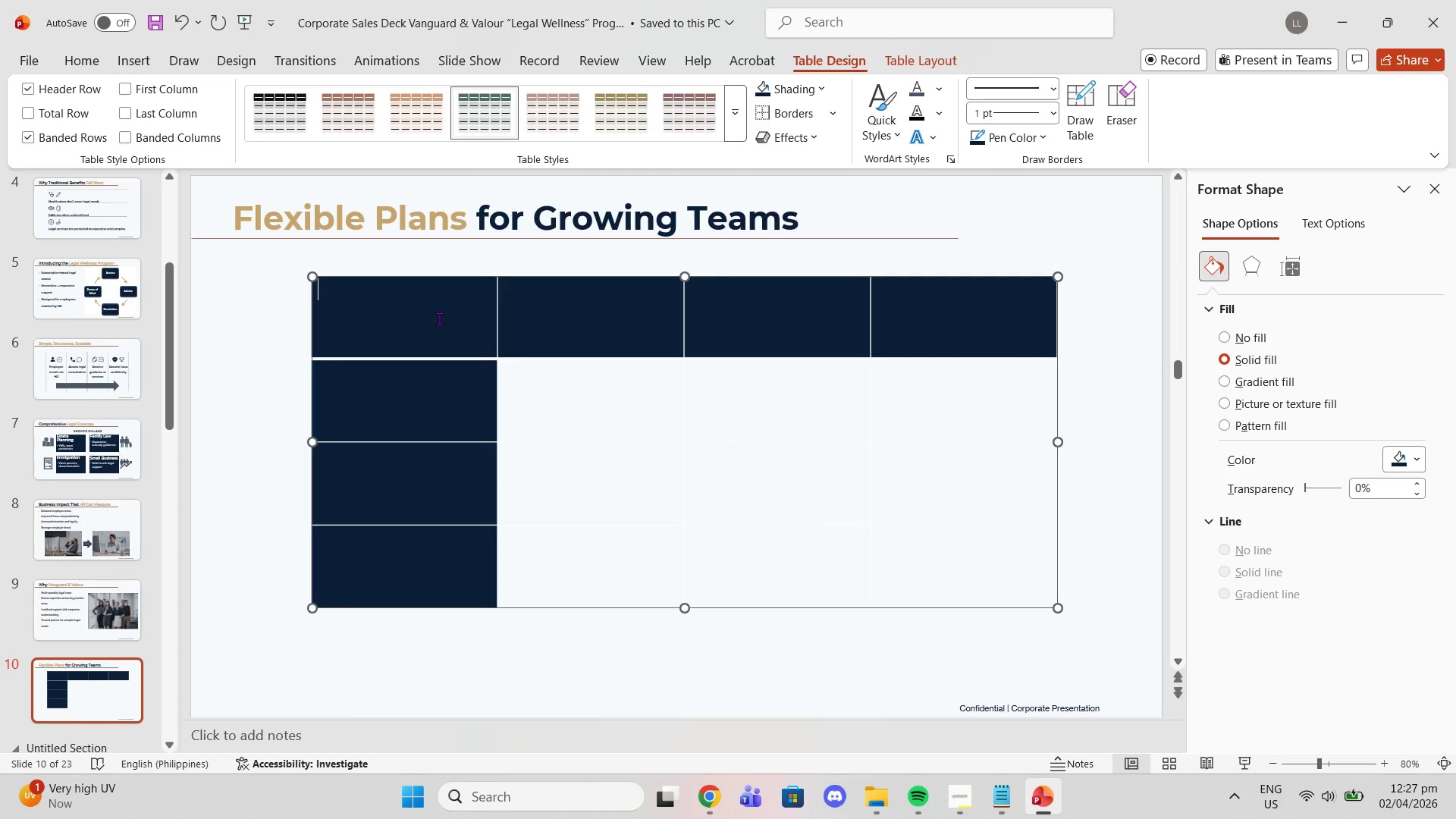 
left_click_drag(start_coordinate=[439, 318], to_coordinate=[934, 541])
 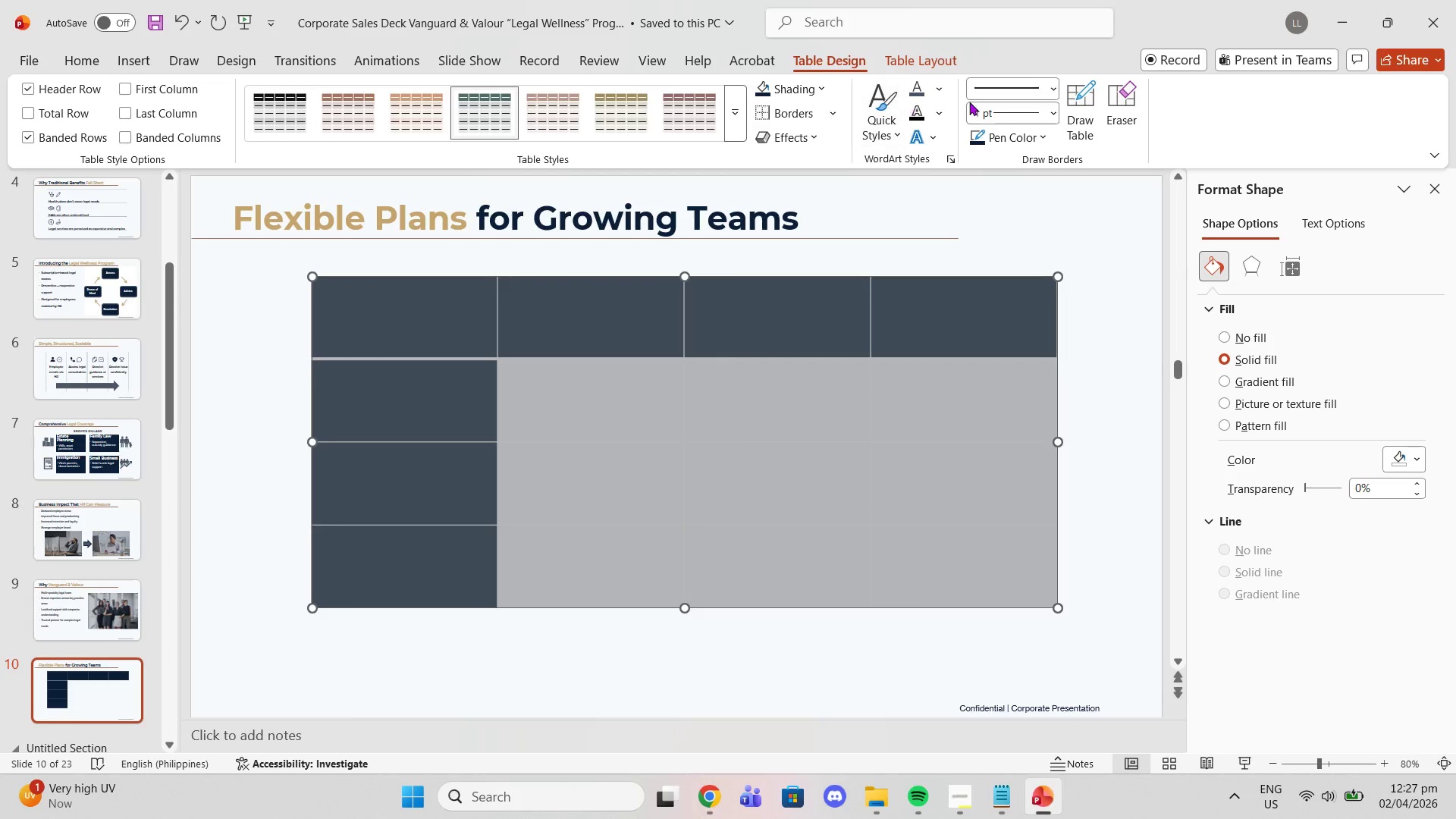 
left_click([1123, 236])
 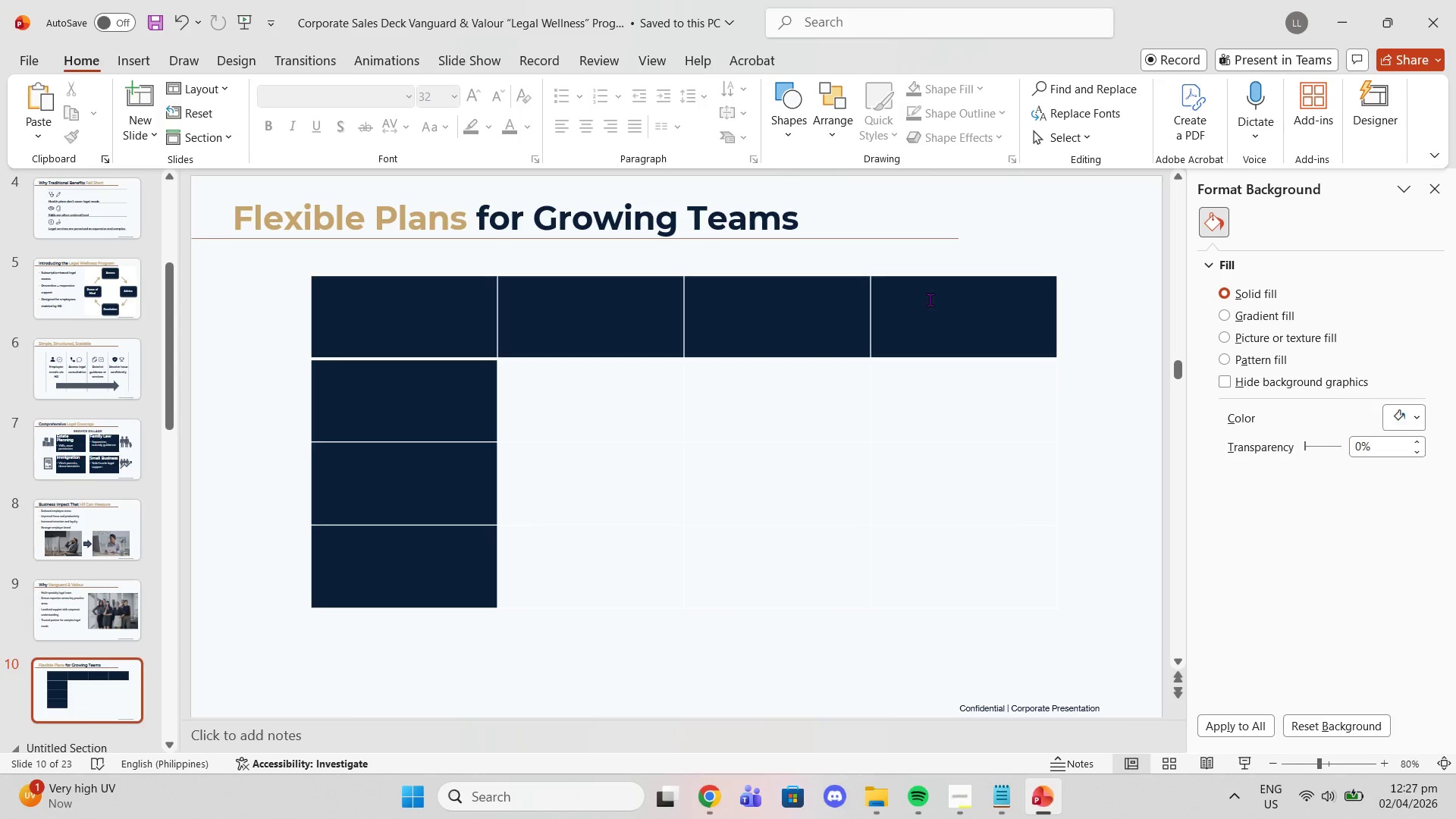 
left_click([905, 373])
 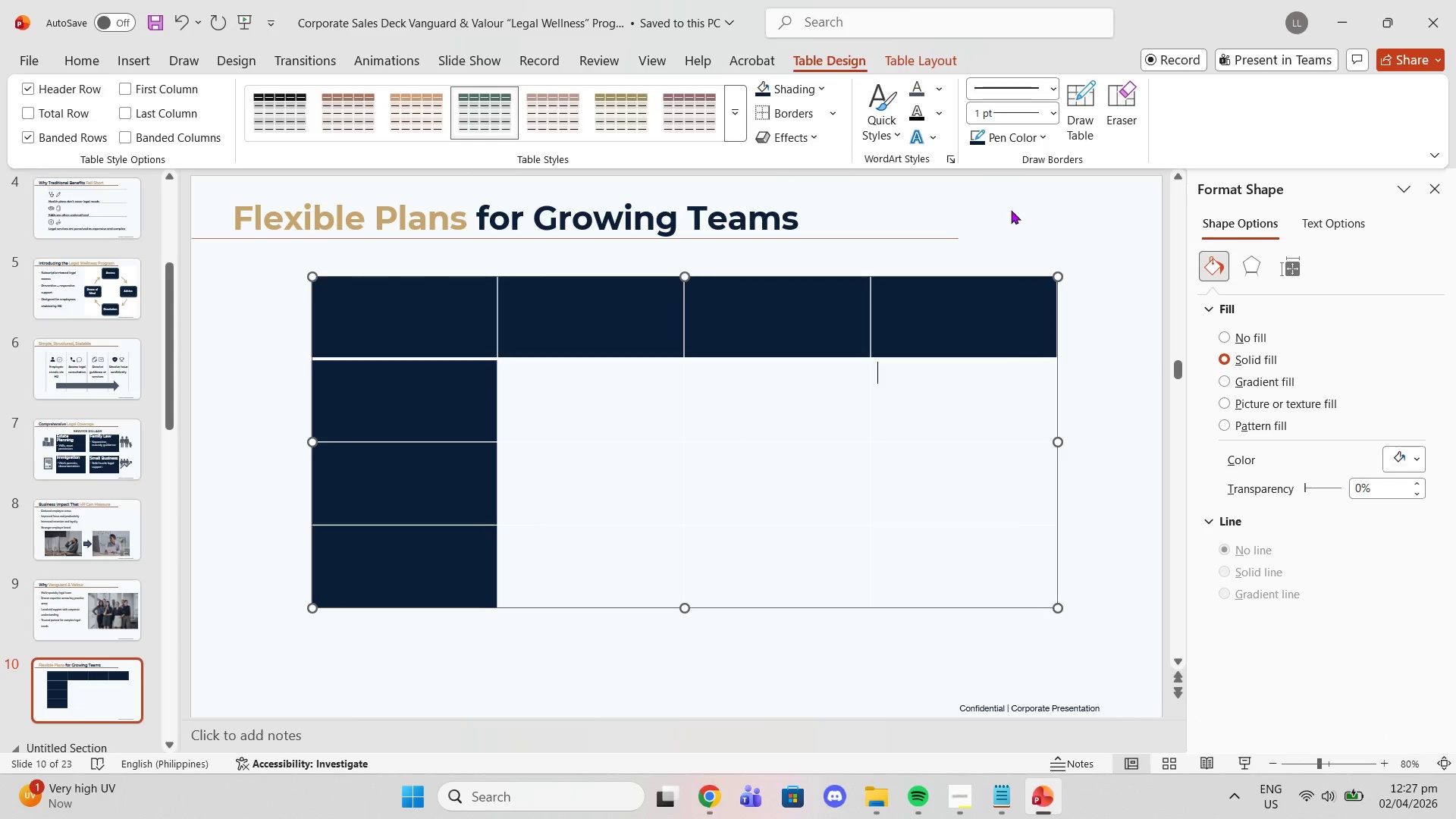 
left_click([1012, 141])
 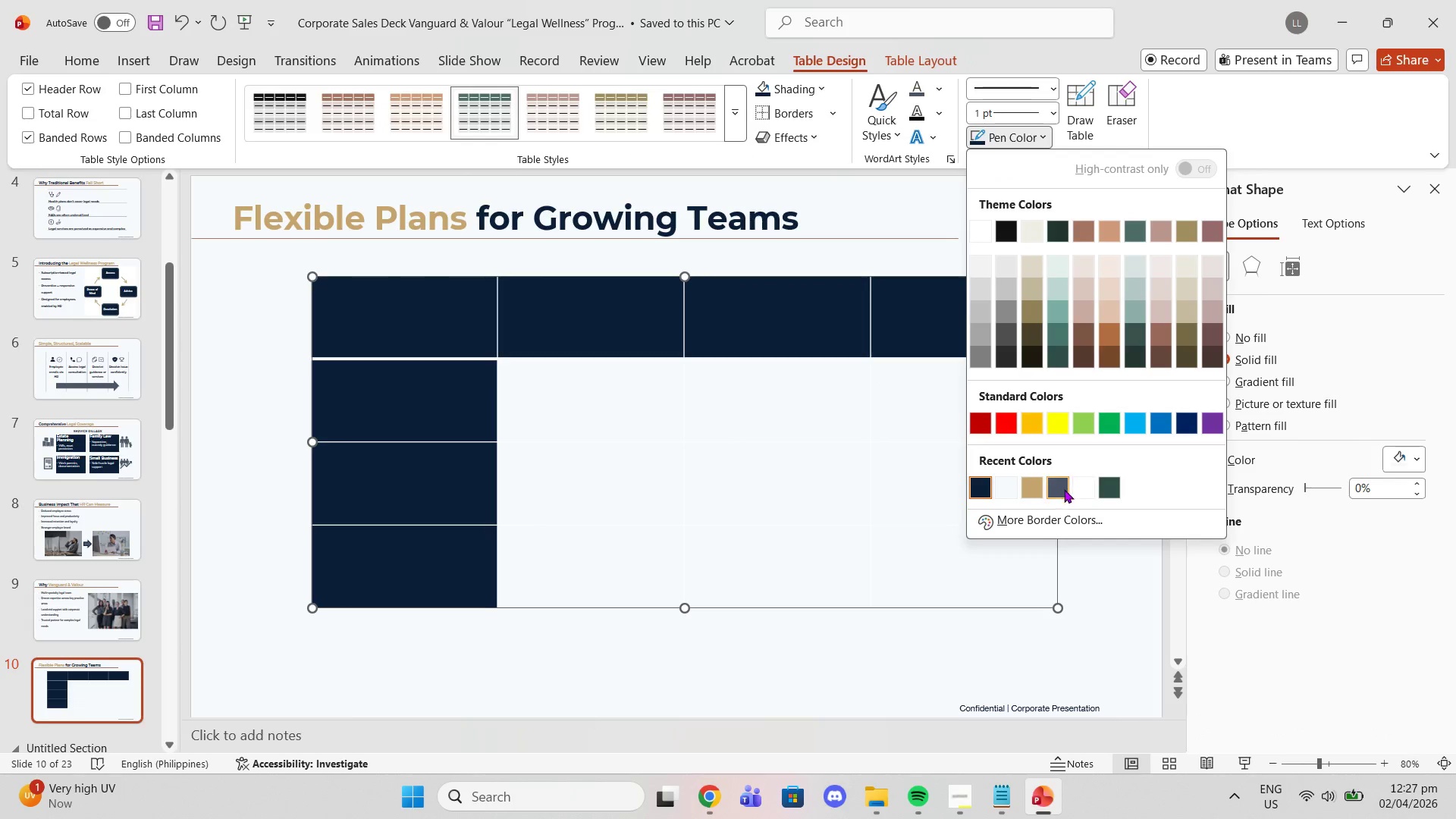 
left_click([1062, 491])
 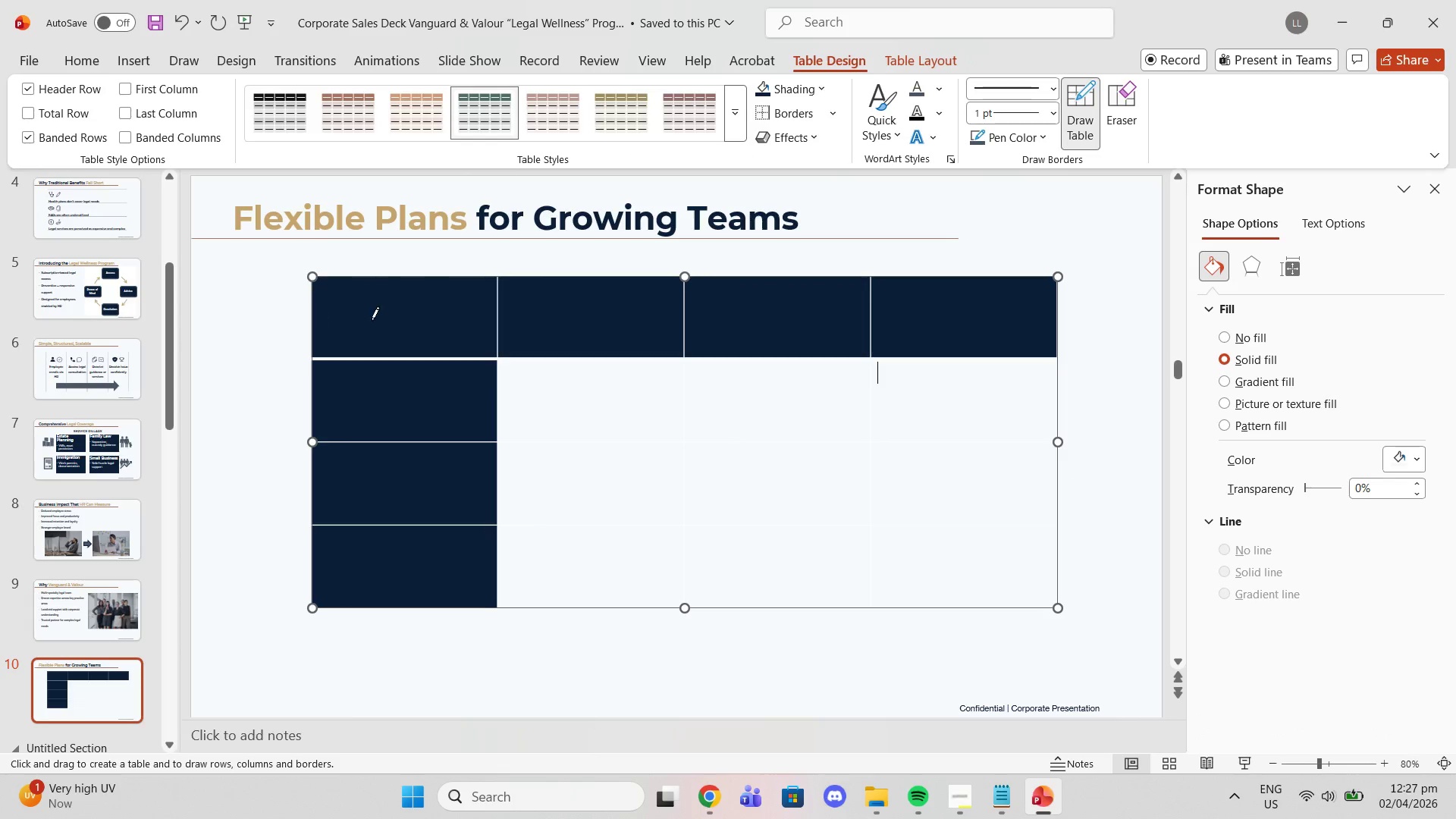 
left_click_drag(start_coordinate=[380, 321], to_coordinate=[366, 303])
 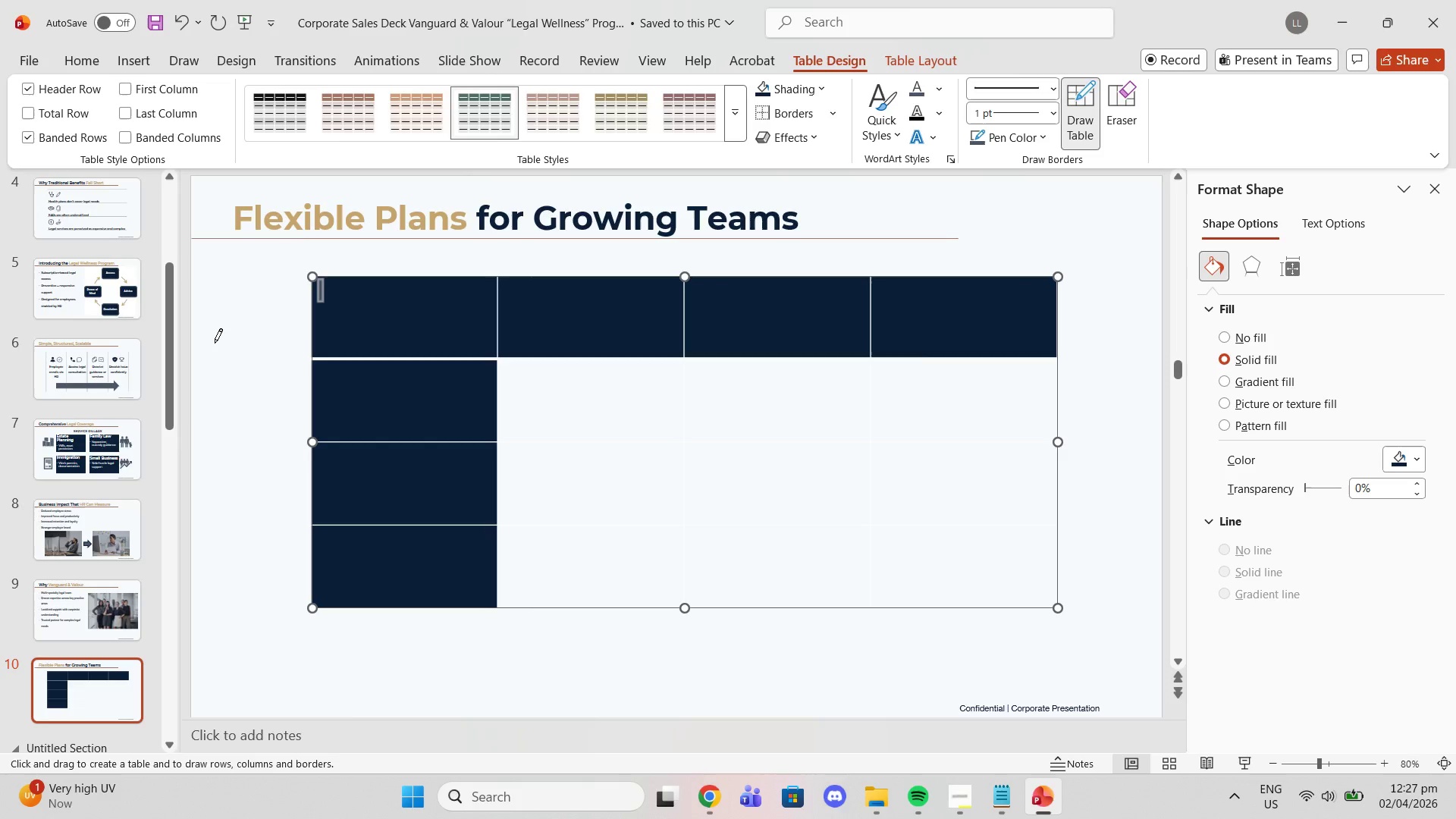 
left_click([215, 343])
 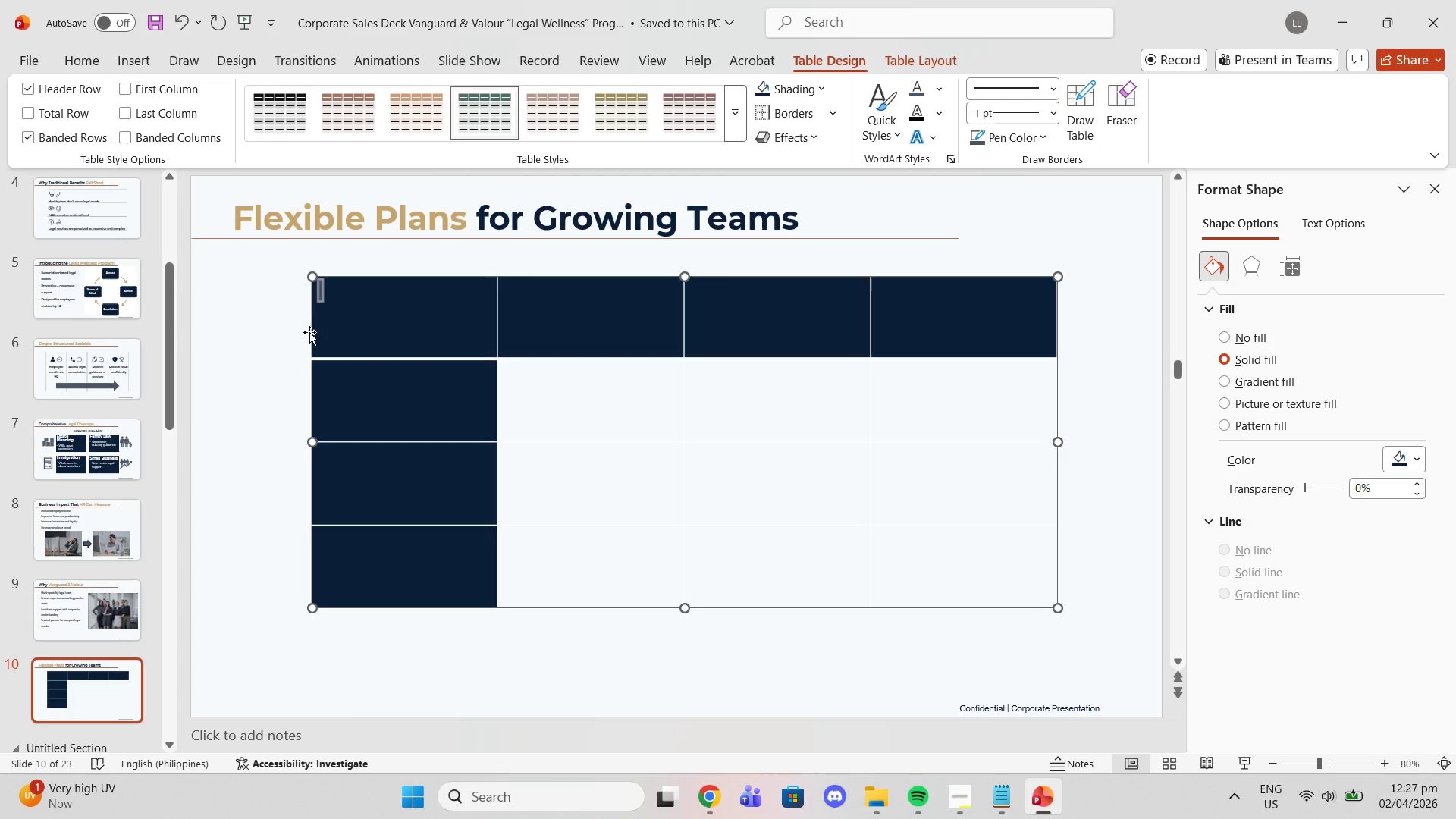 
left_click([311, 332])
 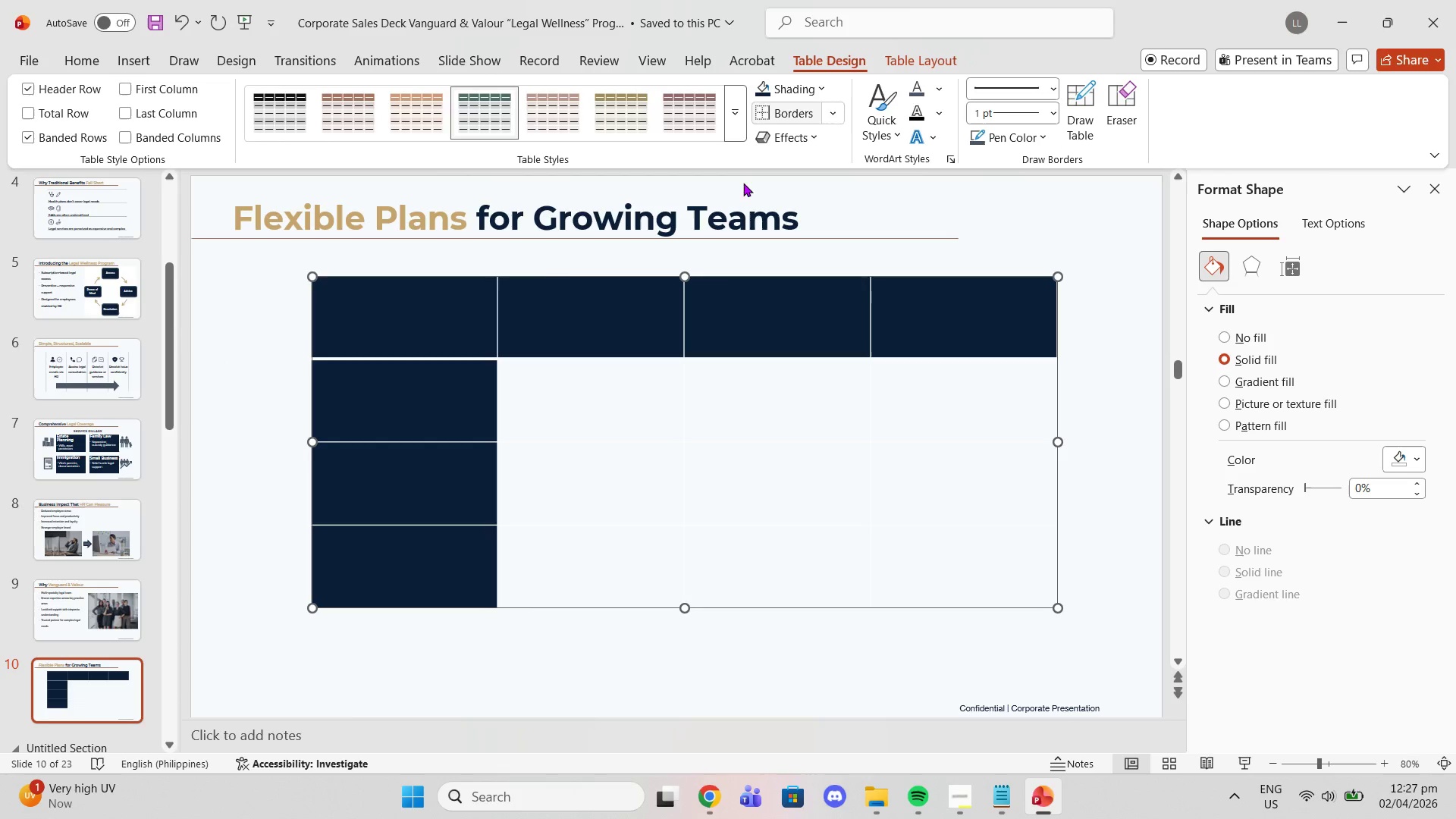 
left_click_drag(start_coordinate=[426, 322], to_coordinate=[996, 541])
 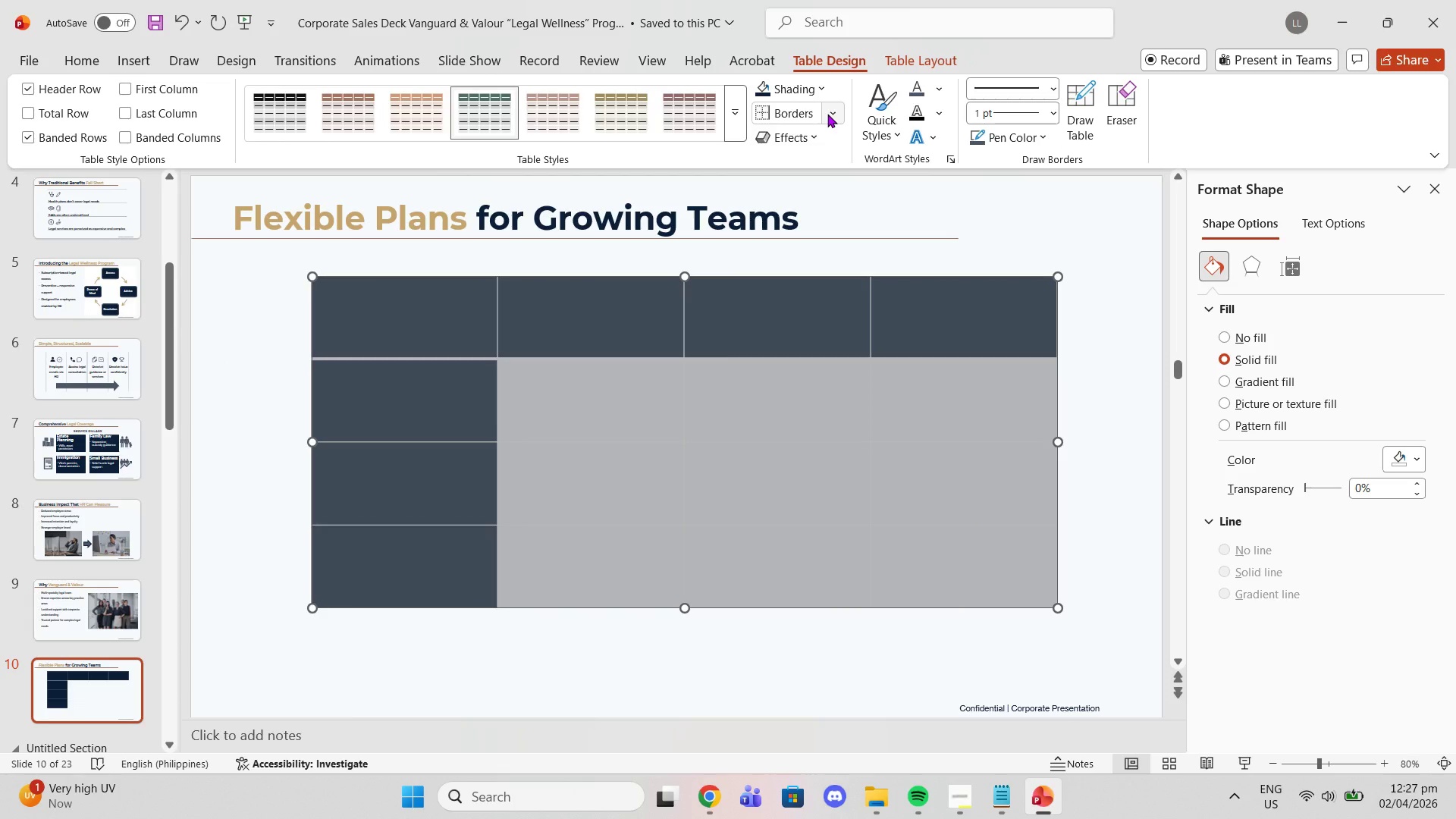 
left_click([832, 114])
 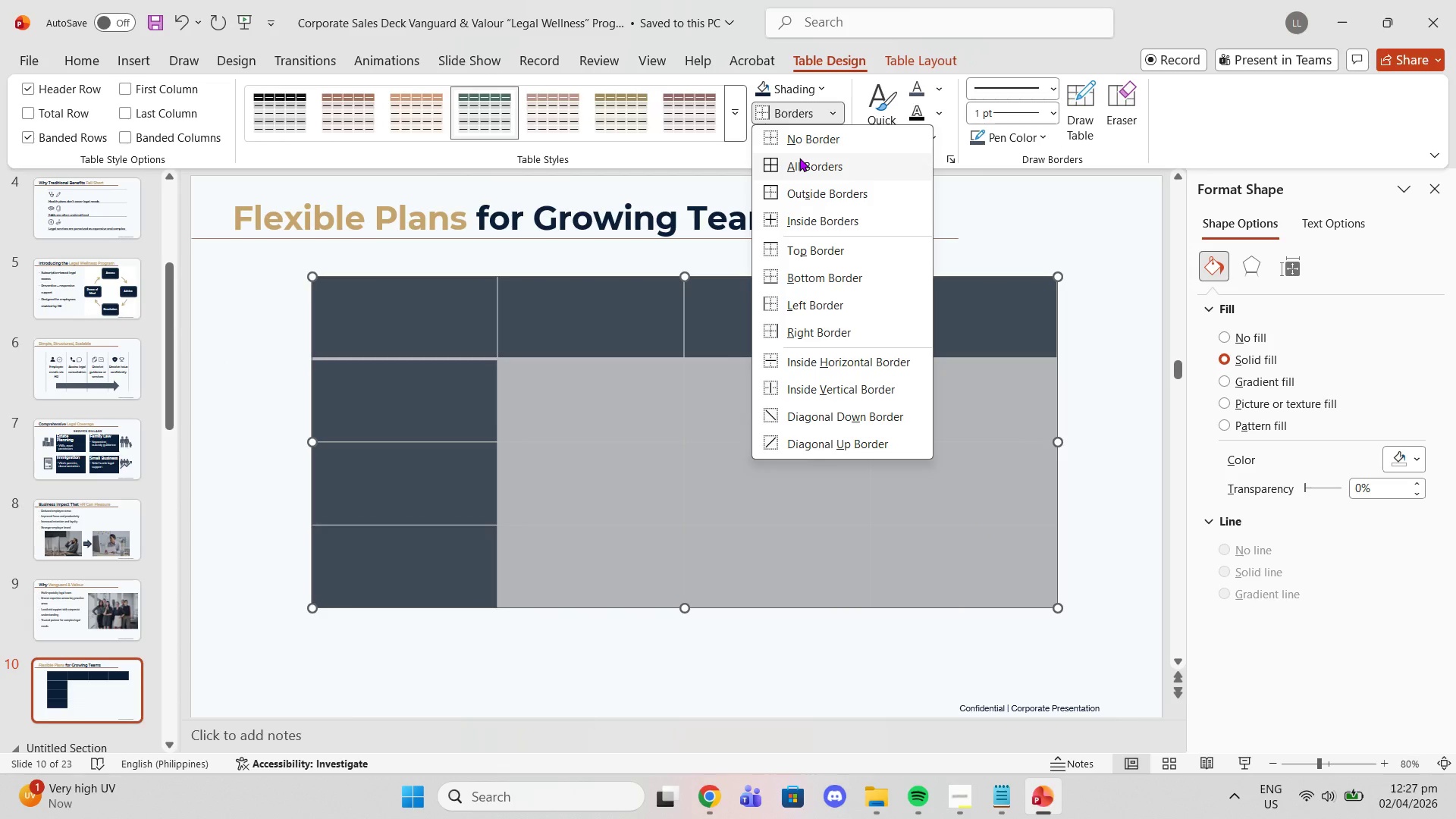 
left_click([799, 158])
 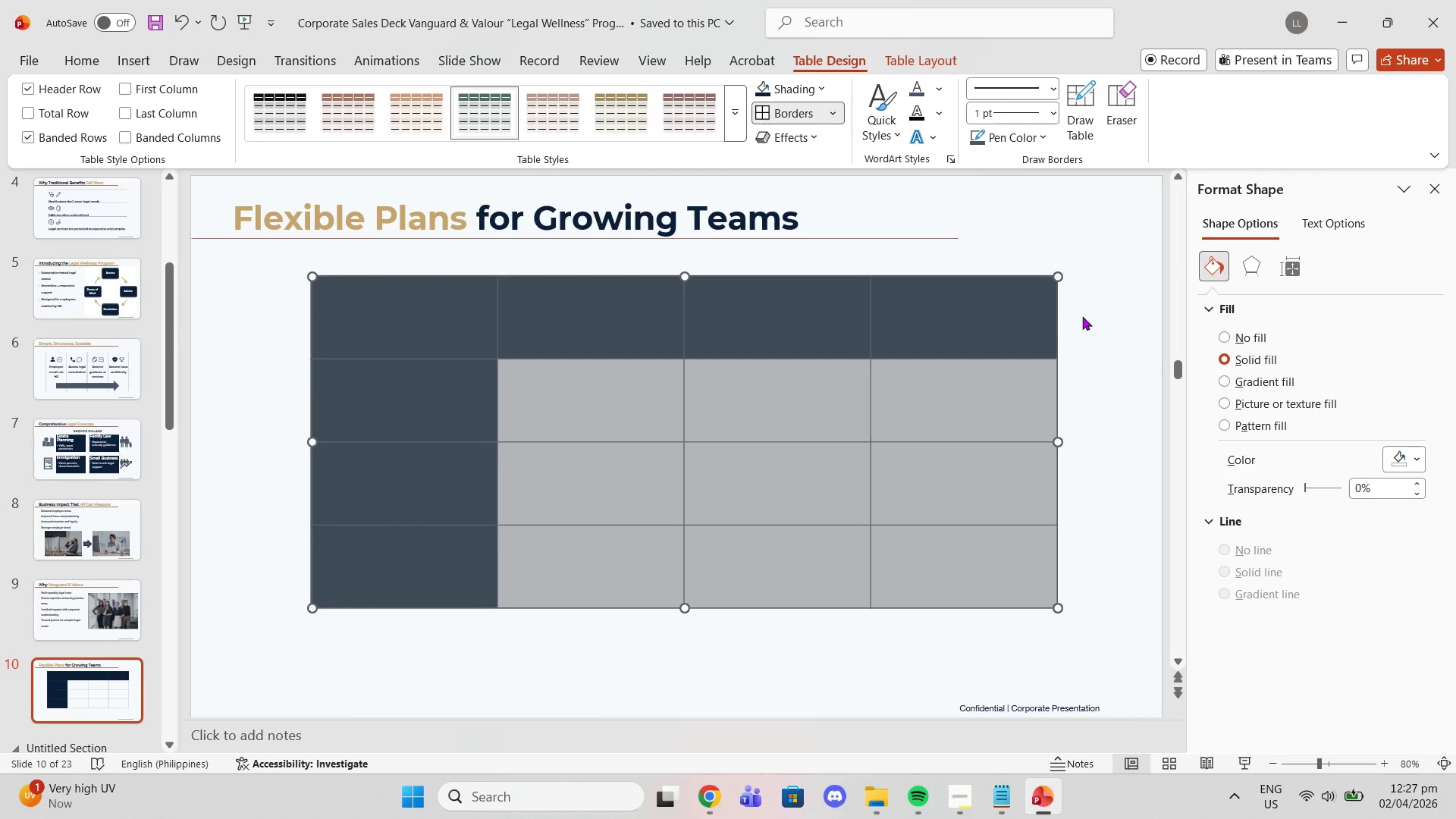 
left_click([1084, 305])
 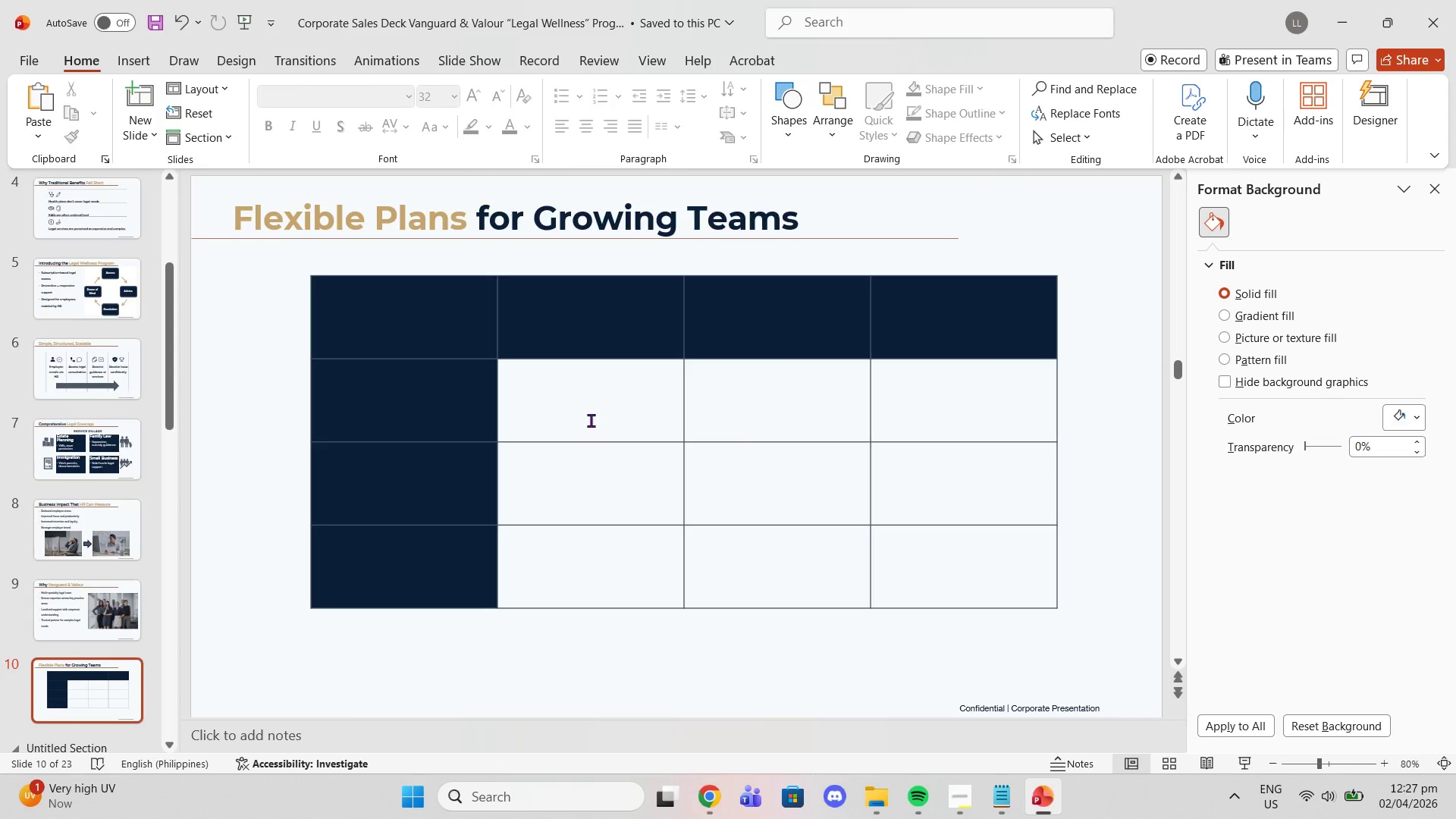 
left_click([349, 309])
 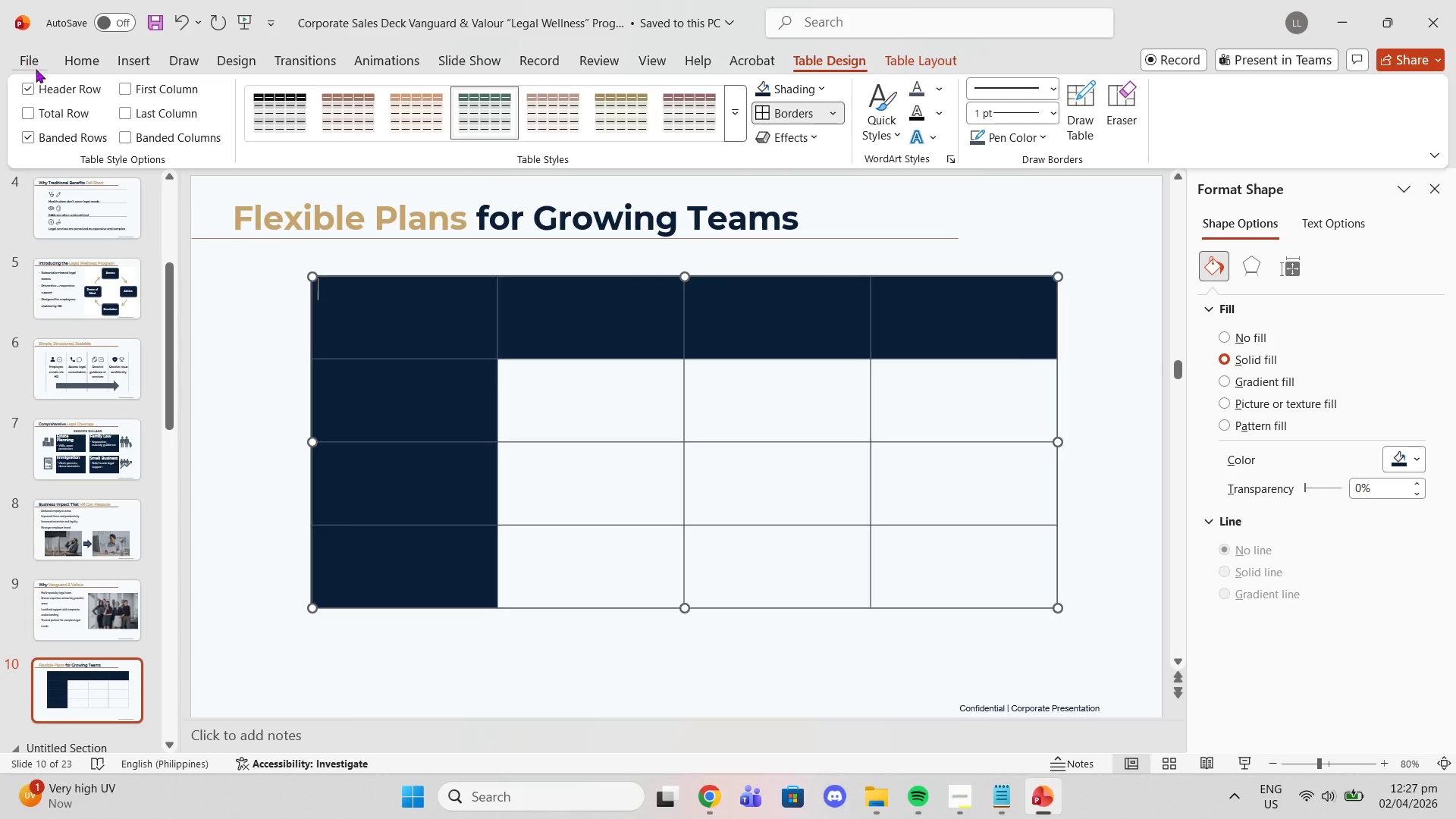 
left_click([59, 60])
 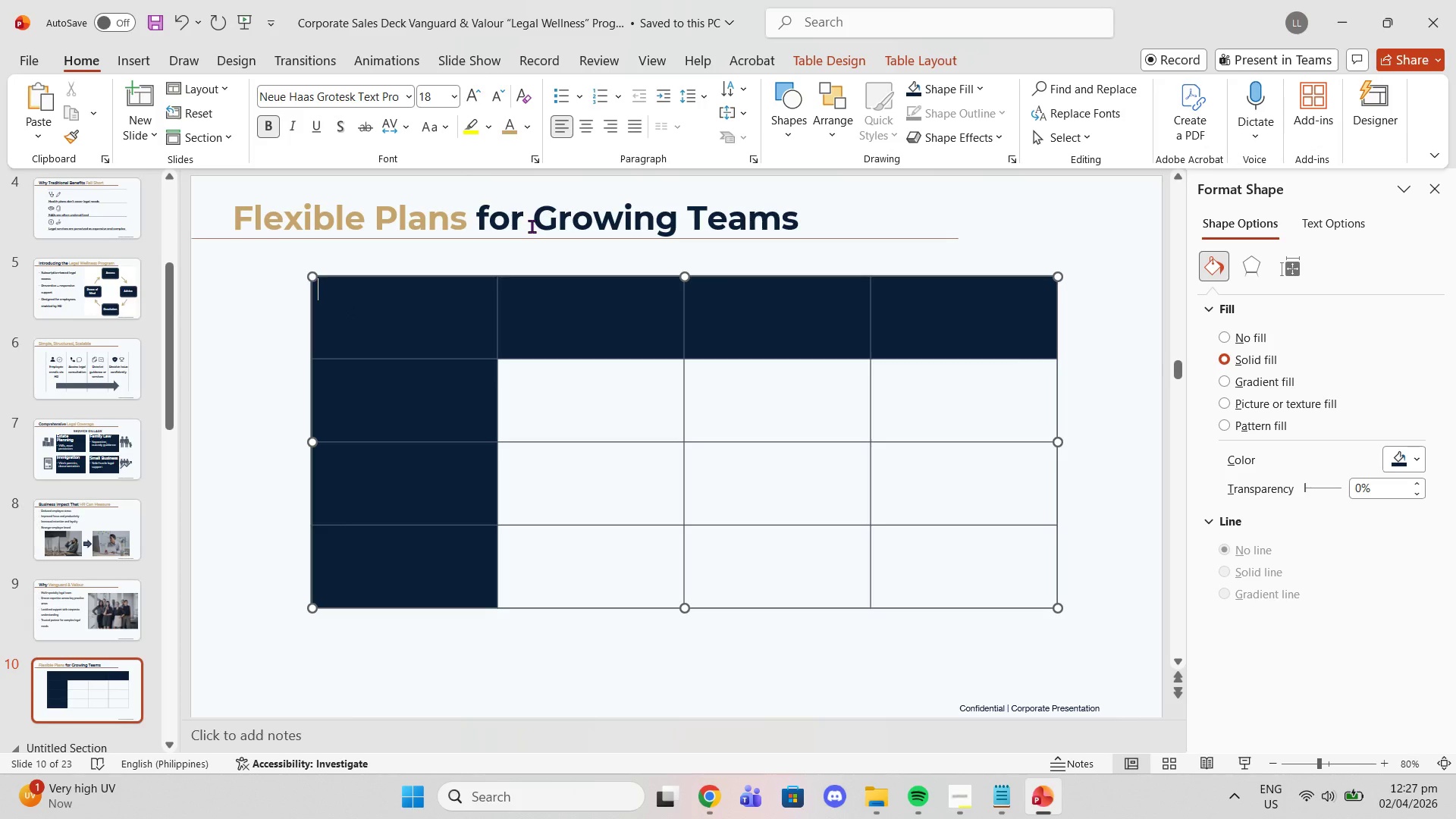 
type(Tier)
 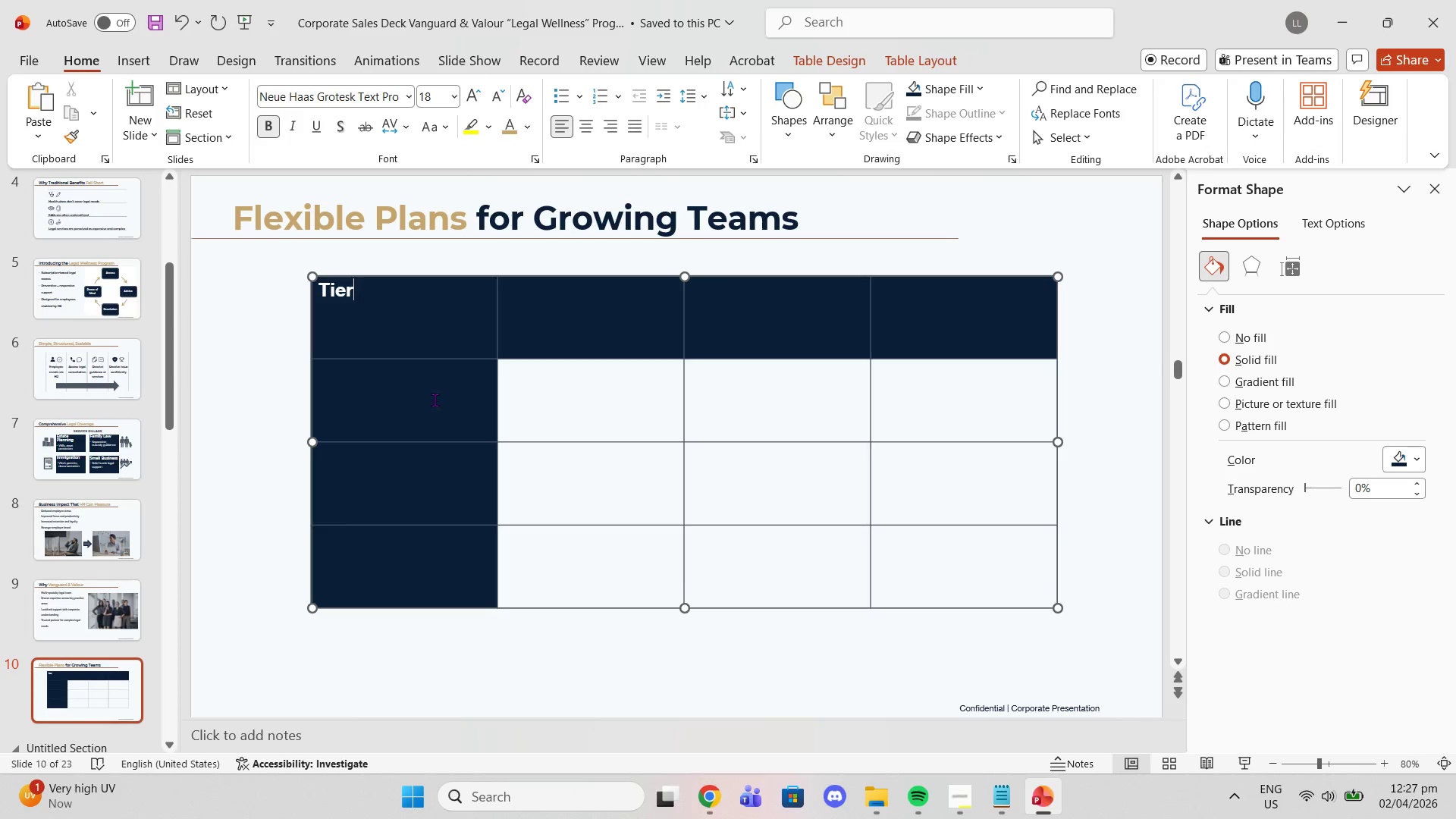 
left_click([388, 402])
 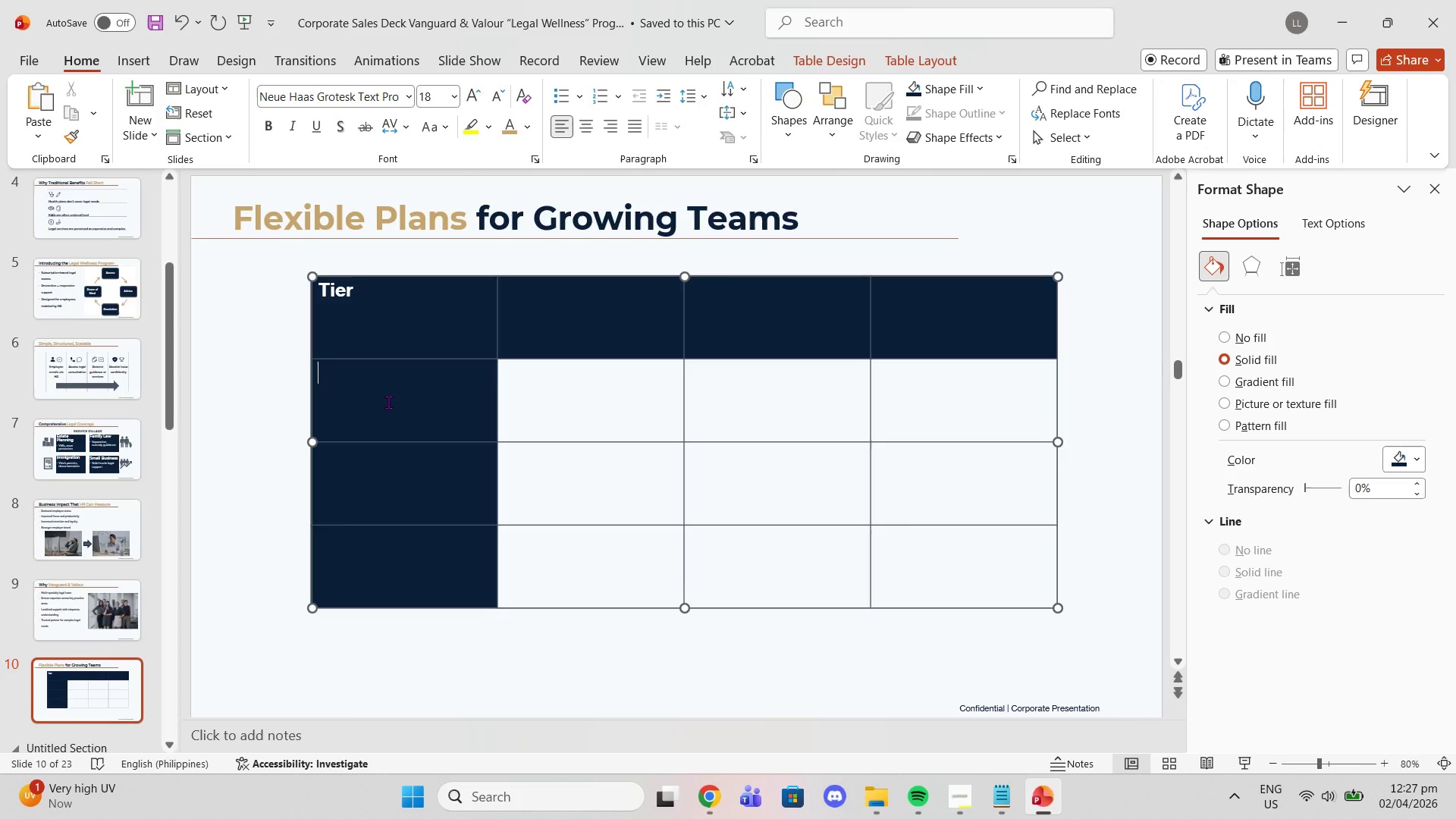 
type(Basic)
 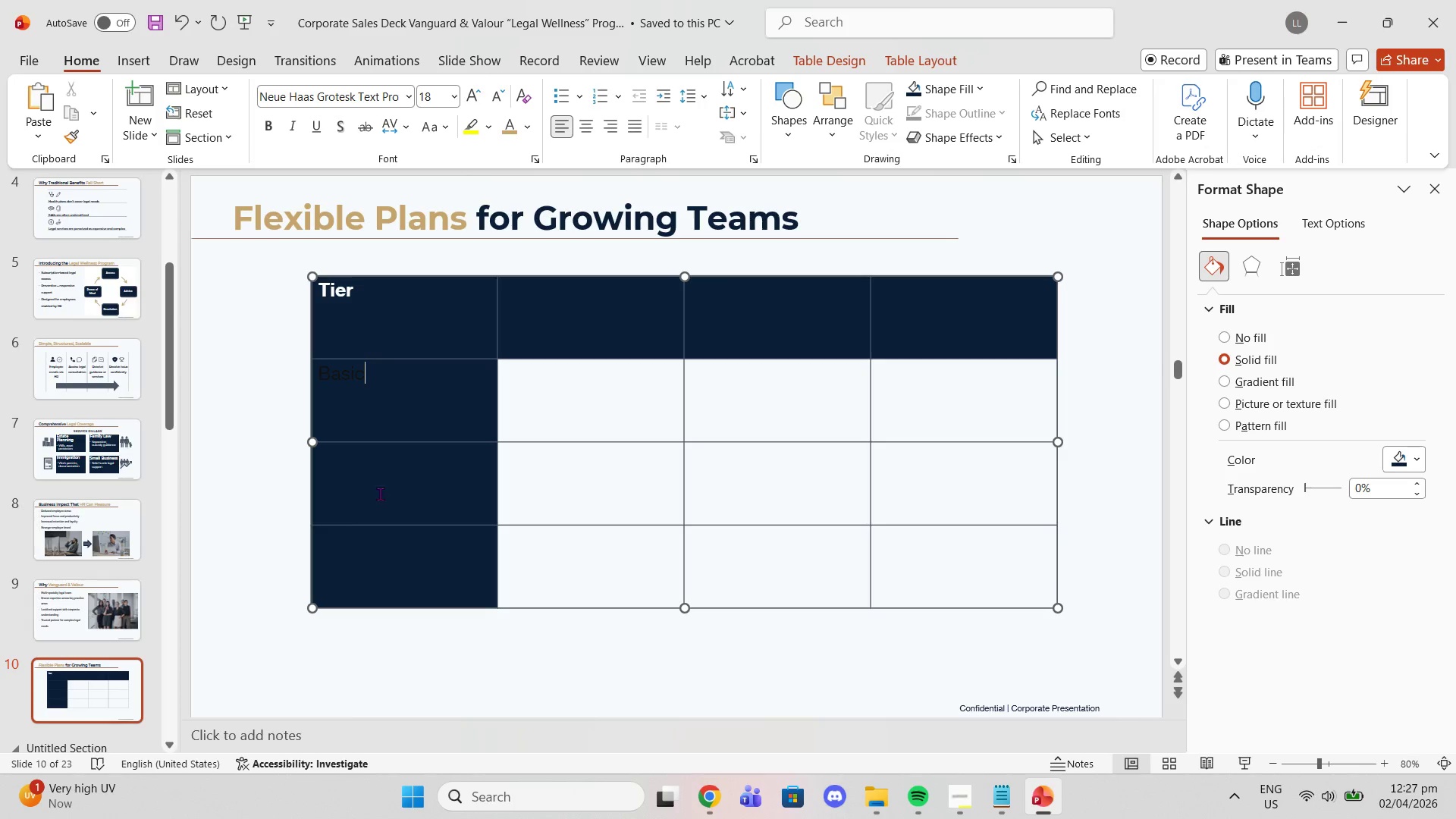 
left_click([366, 499])
 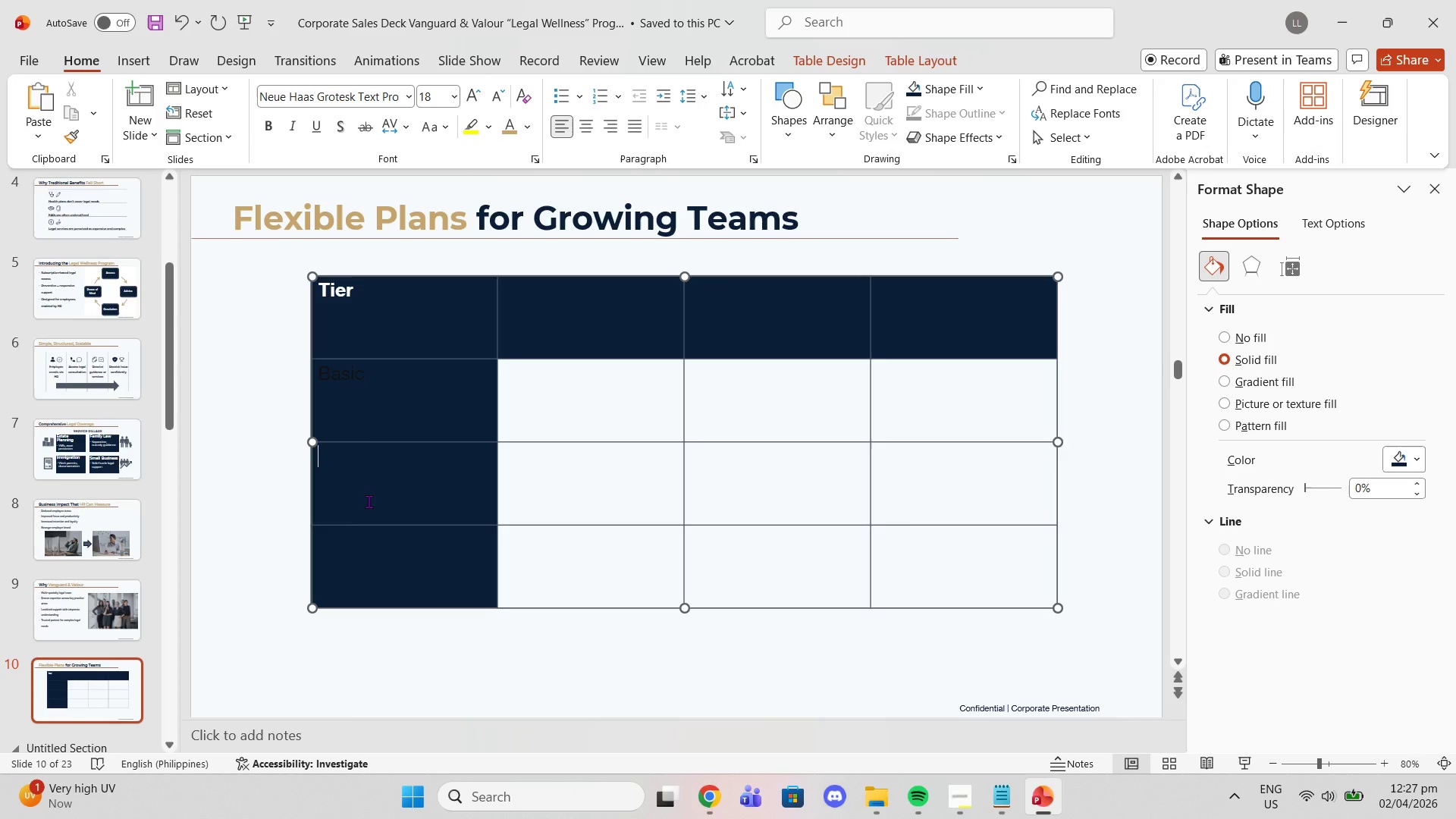 
type(Plus)
 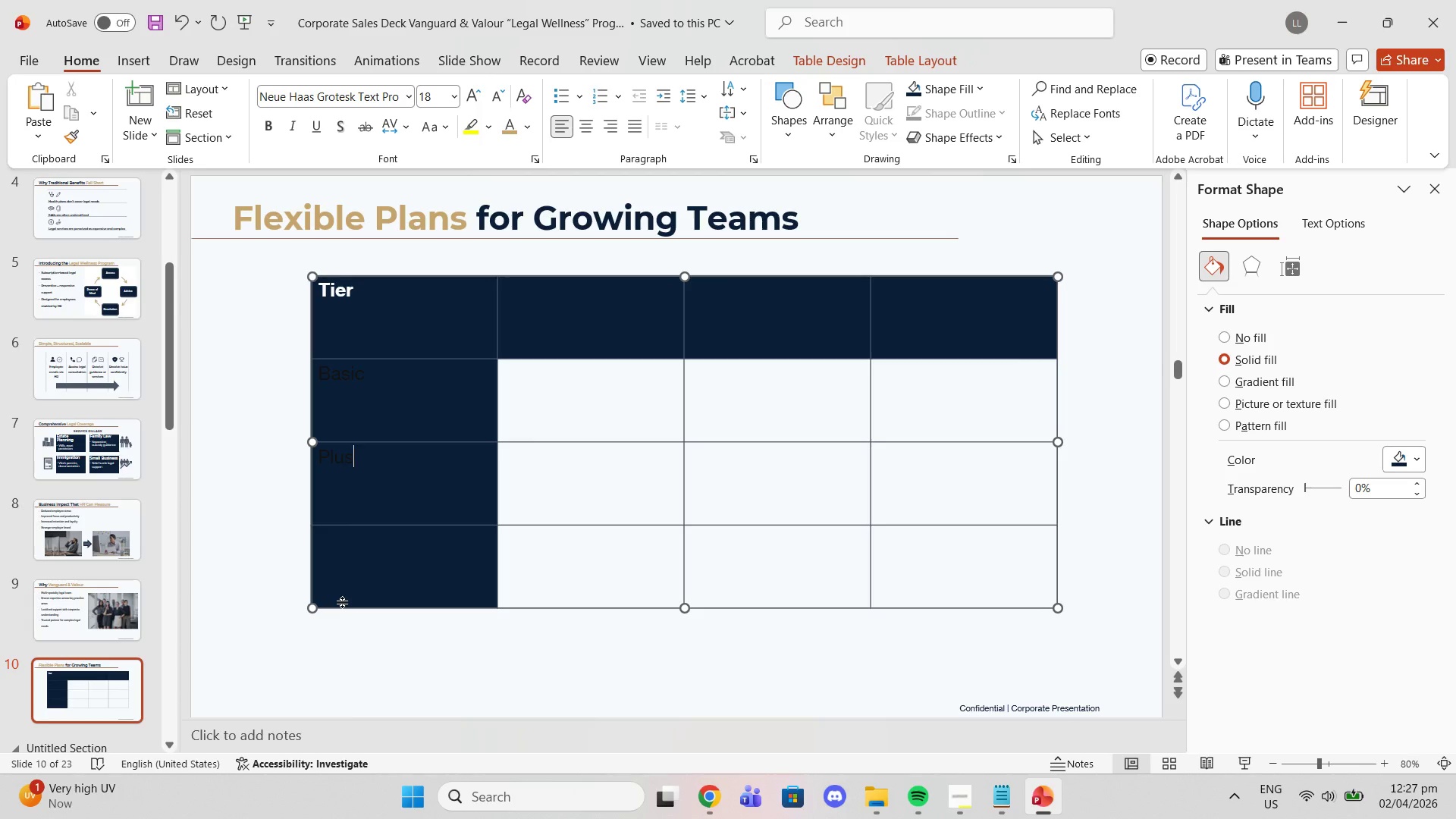 
double_click([353, 560])
 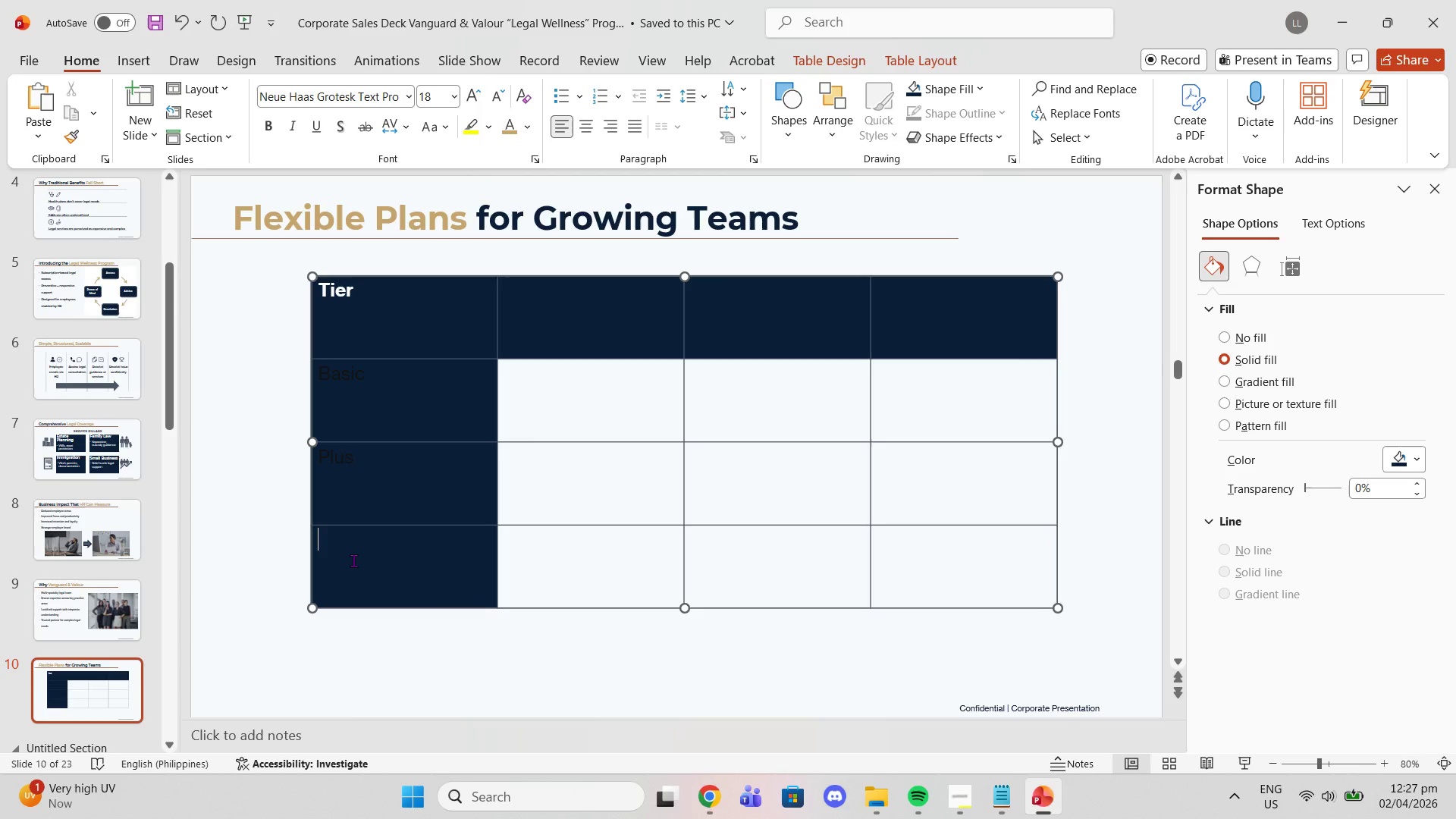 
type(Premium)
 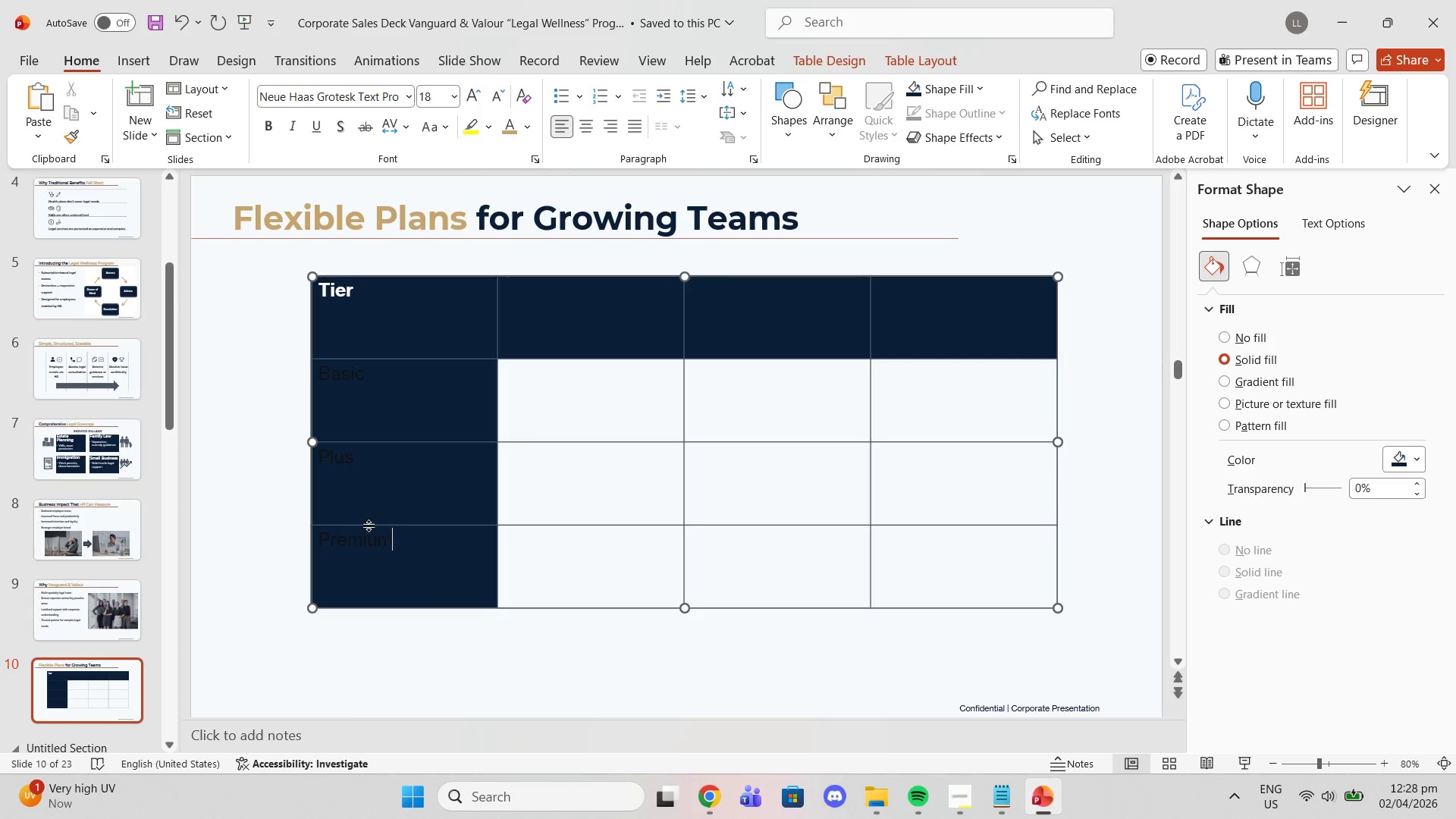 
left_click([544, 311])
 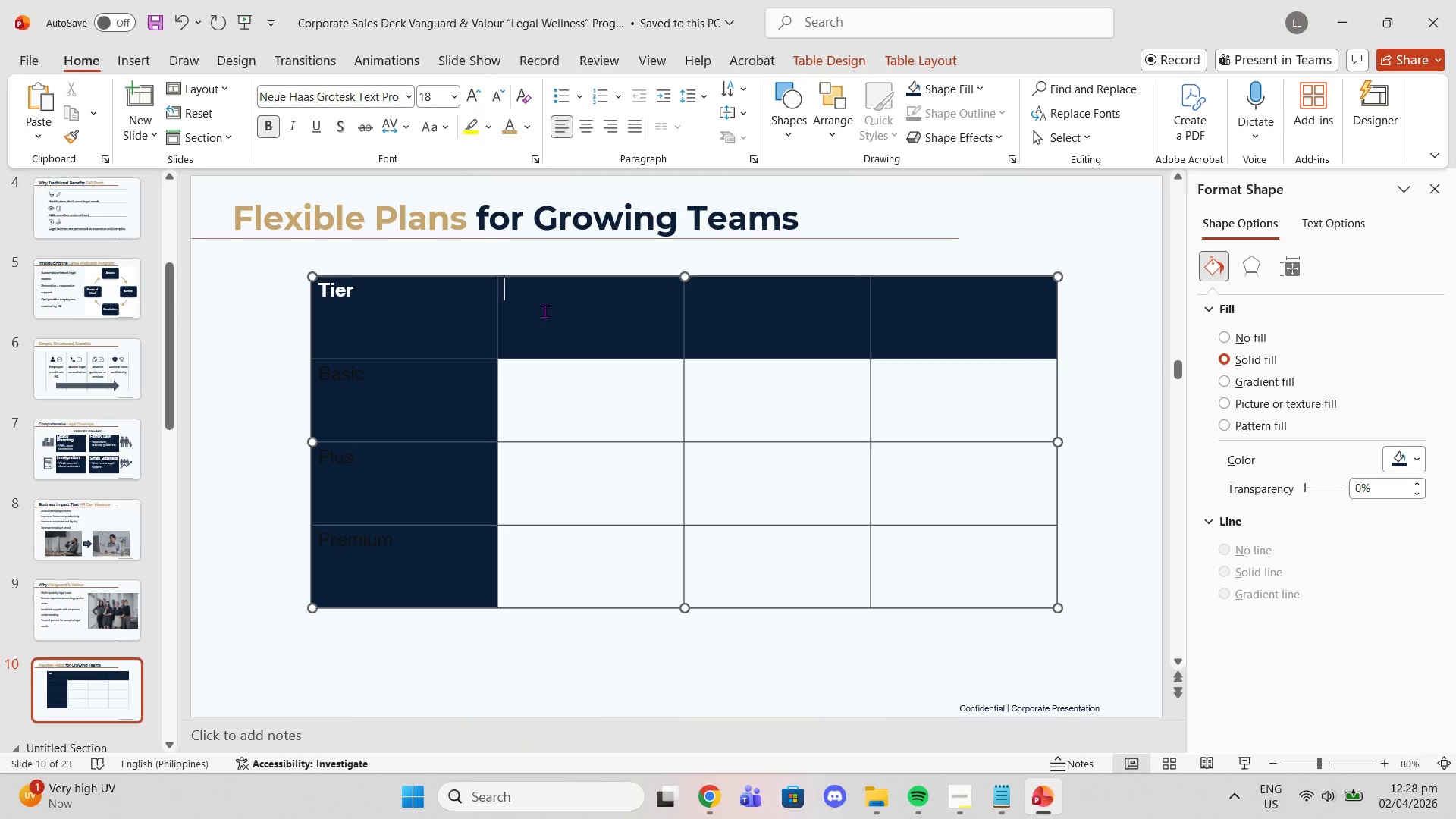 
type(Employees)
 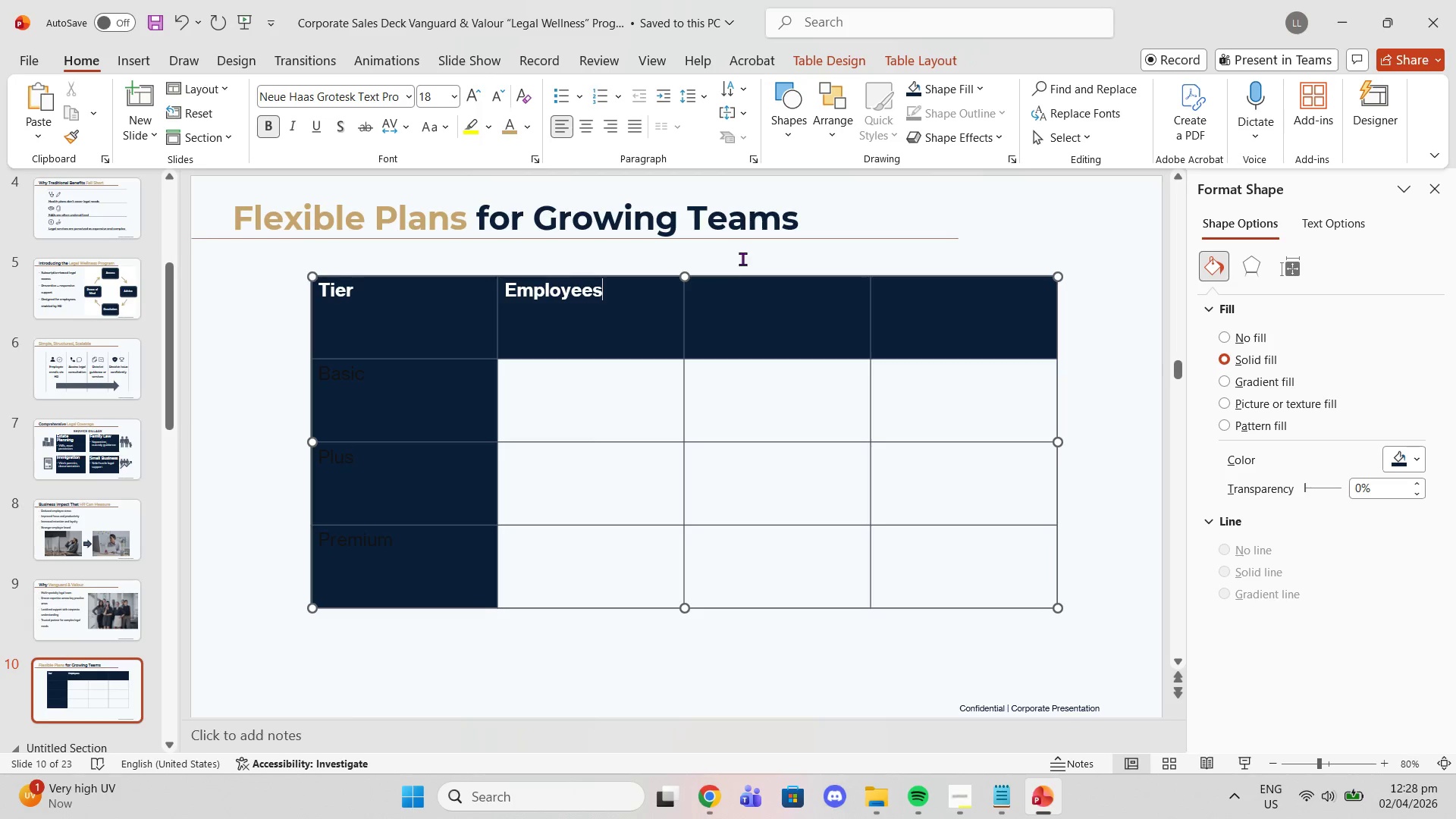 
left_click([739, 325])
 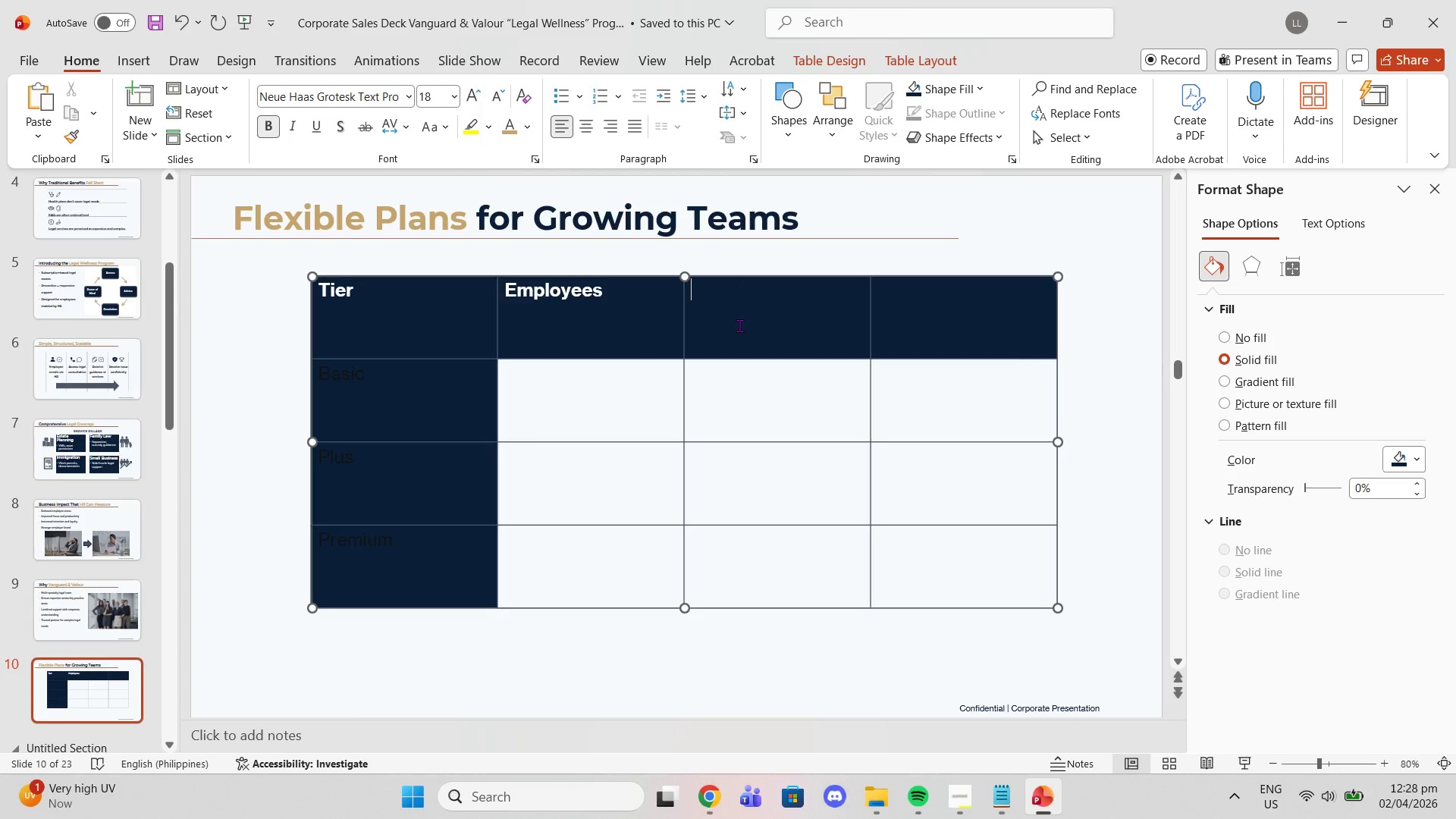 
type(Monthly Fee)
 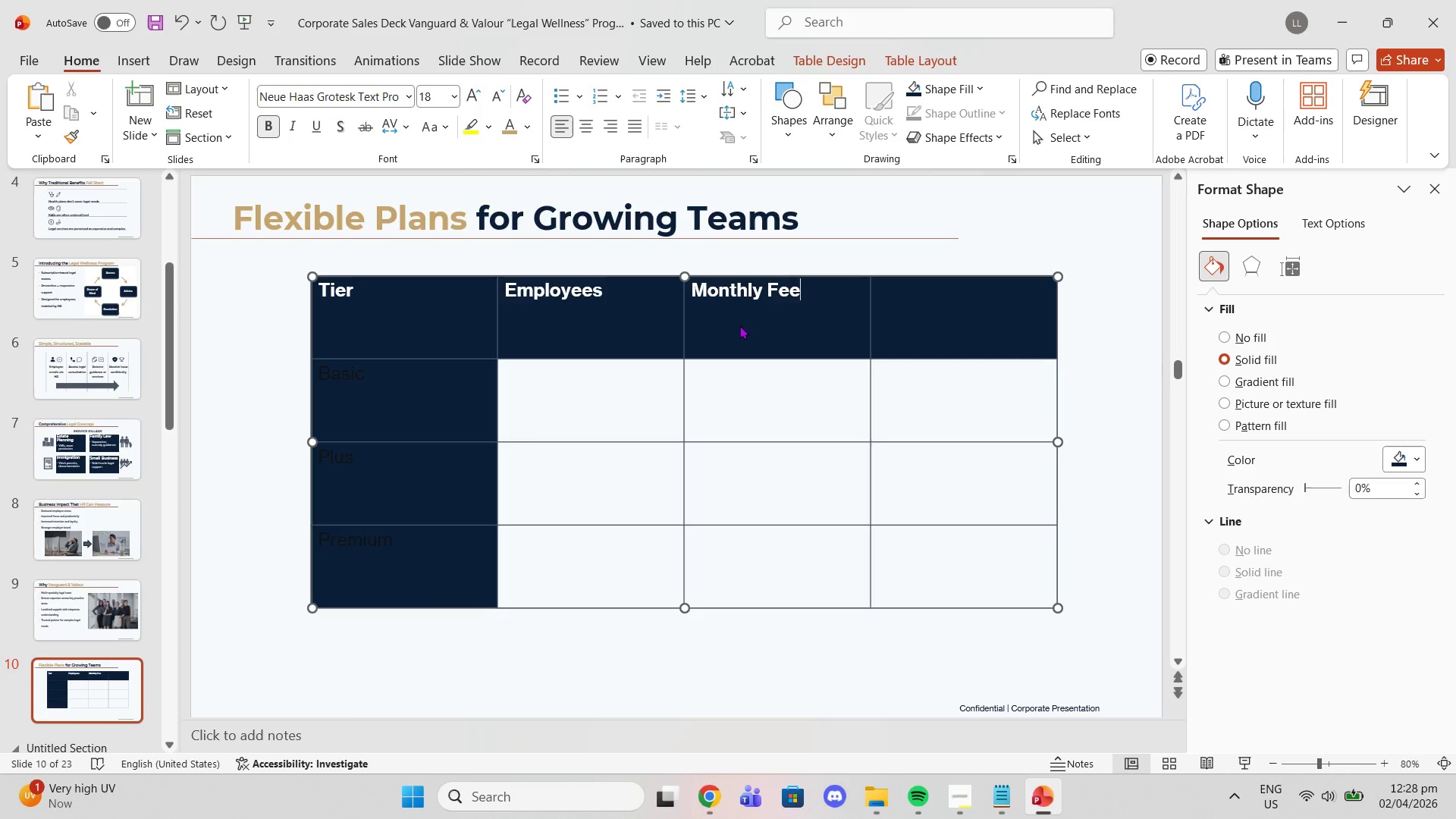 
left_click([982, 303])
 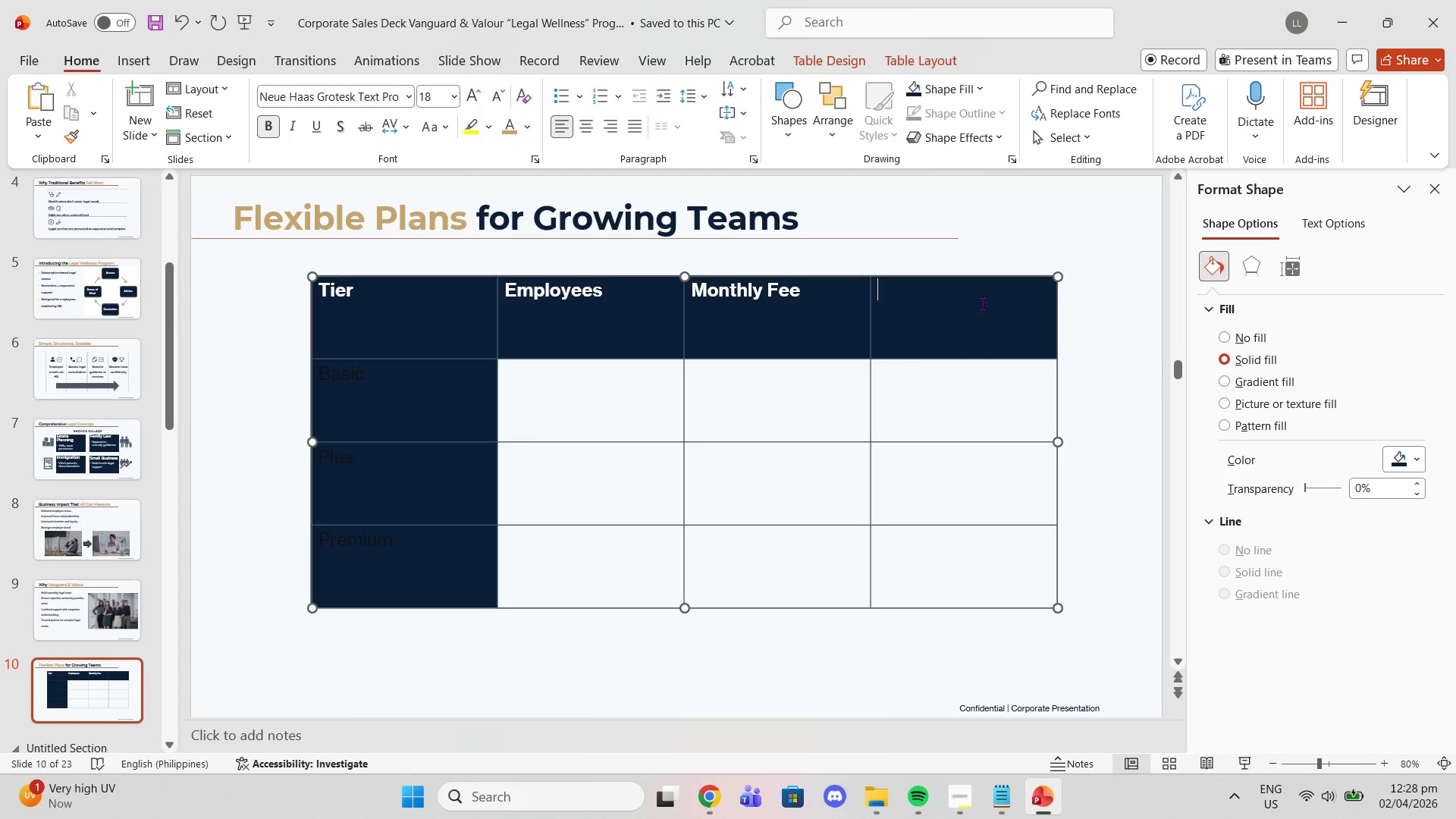 
type(Coverage)
 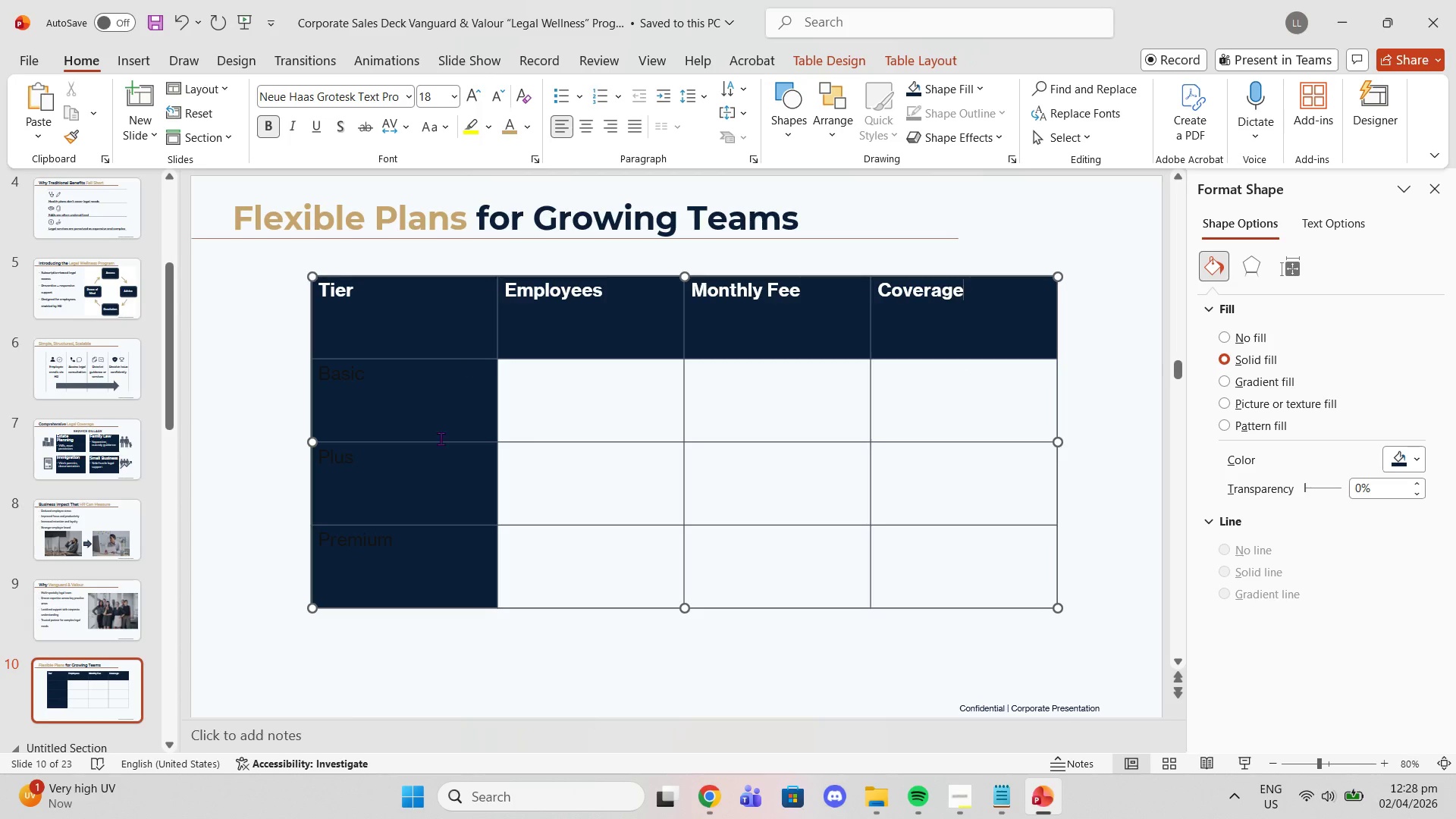 
left_click_drag(start_coordinate=[435, 535], to_coordinate=[334, 348])
 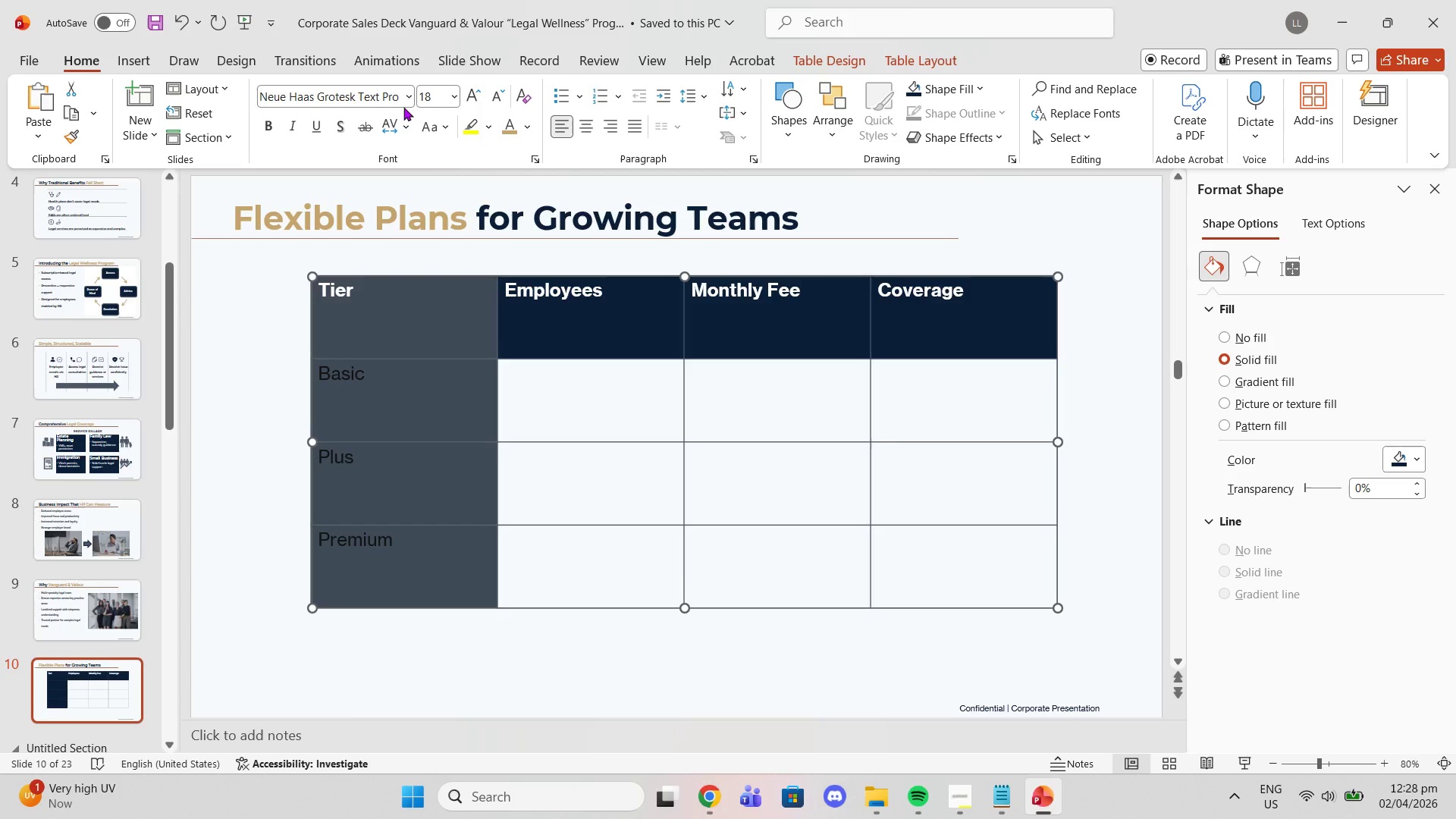 
left_click([390, 259])
 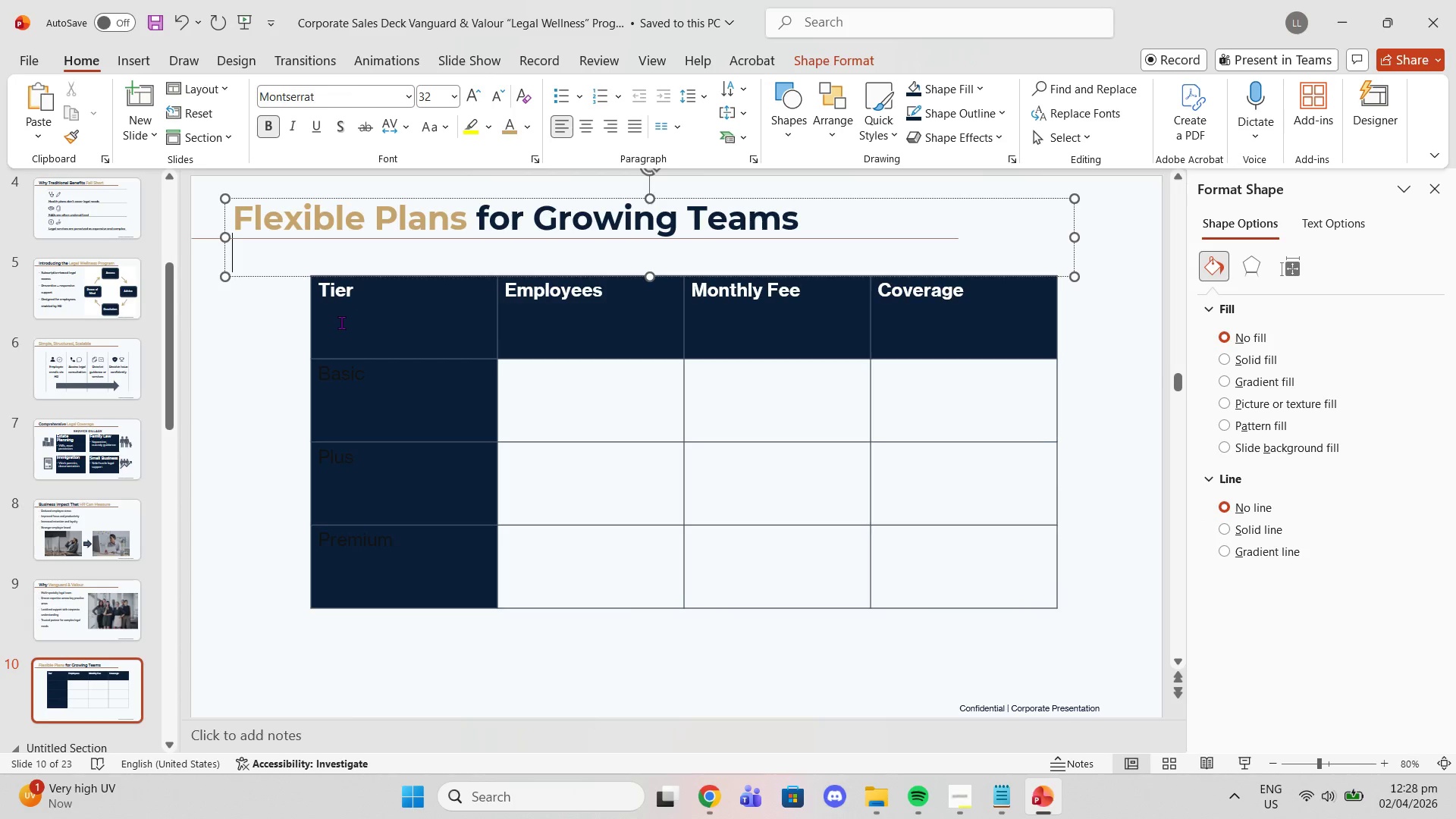 
left_click_drag(start_coordinate=[341, 322], to_coordinate=[927, 558])
 